 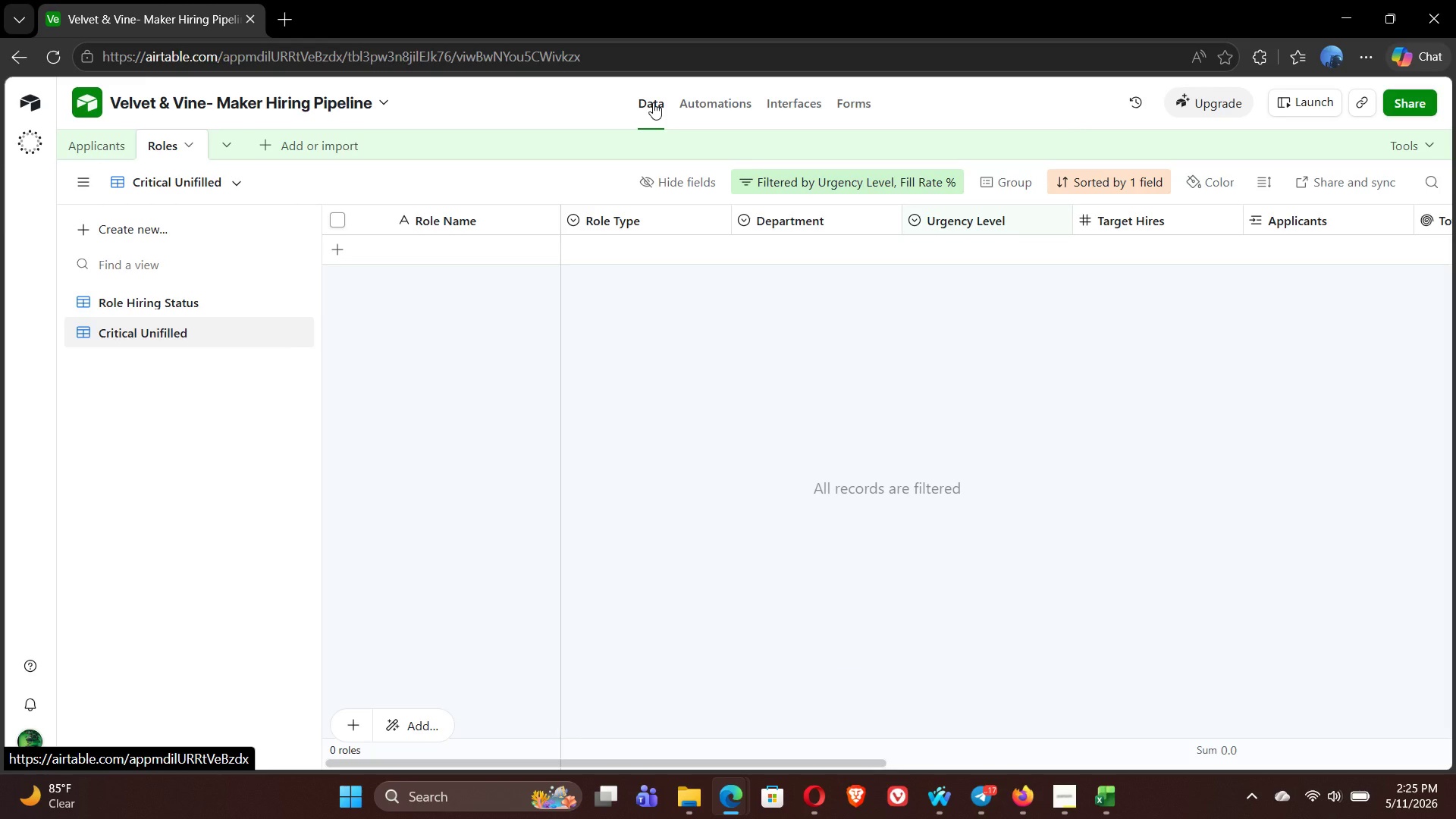 
left_click([95, 144])
 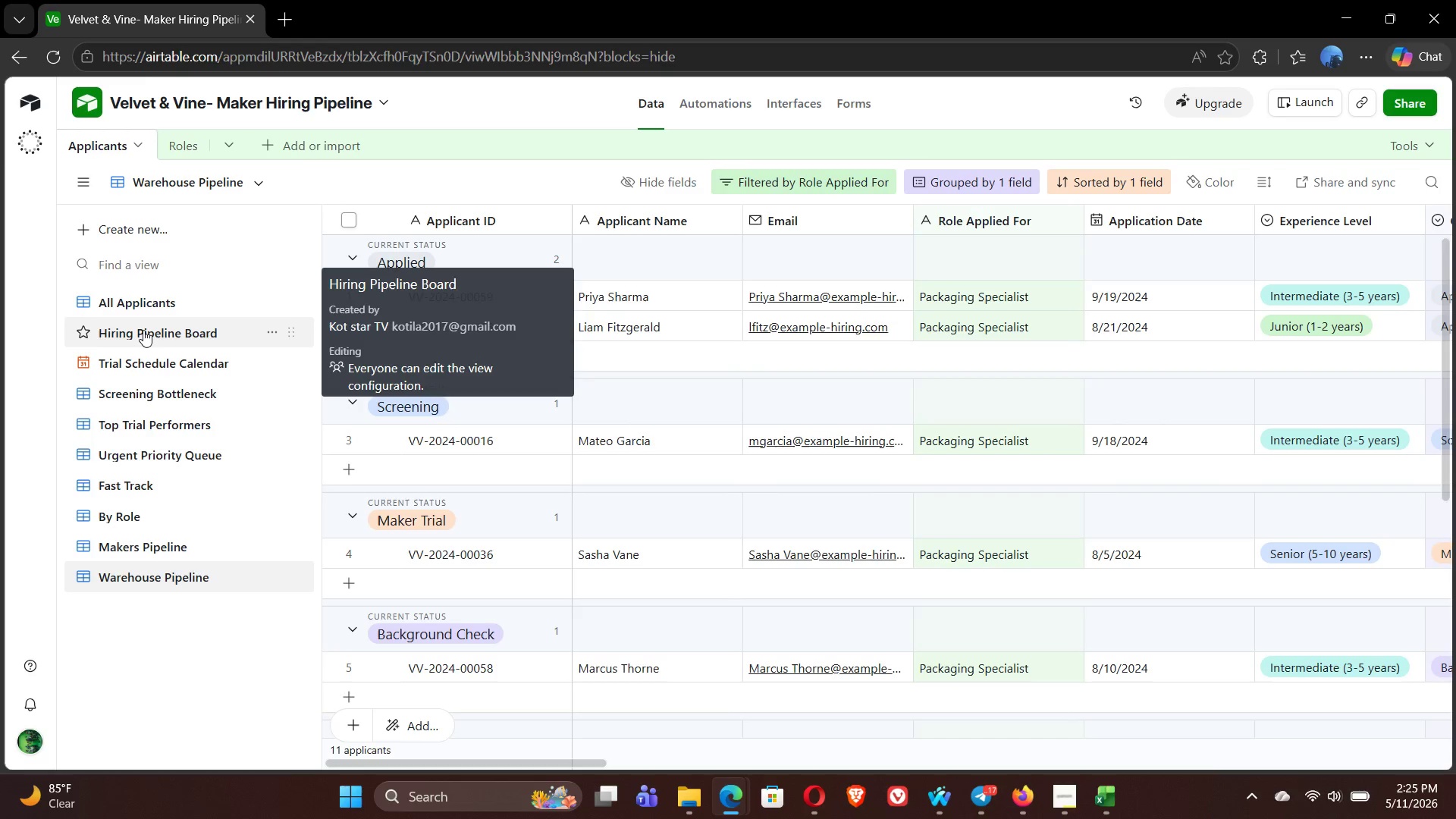 
wait(10.34)
 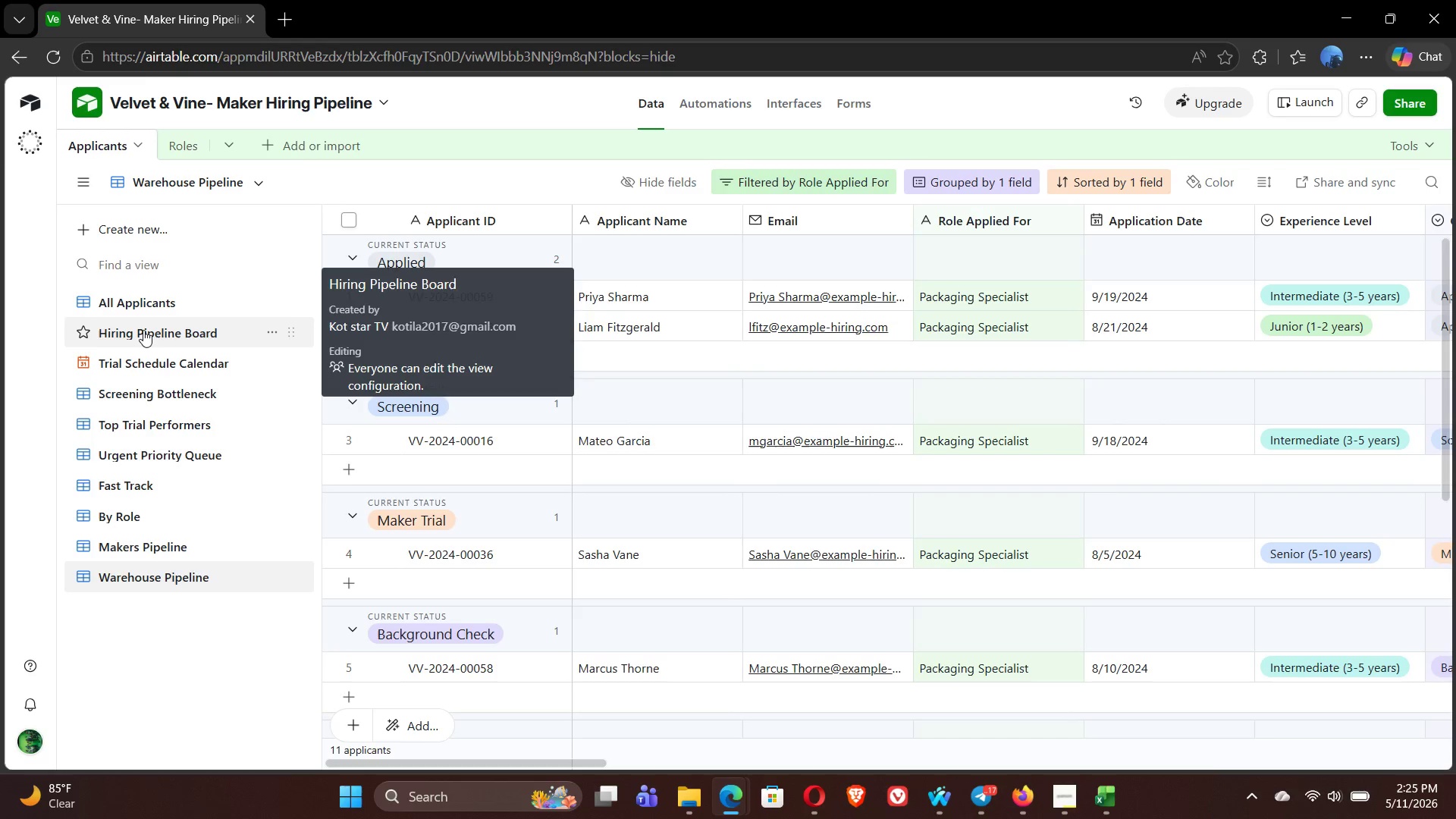 
left_click([143, 330])
 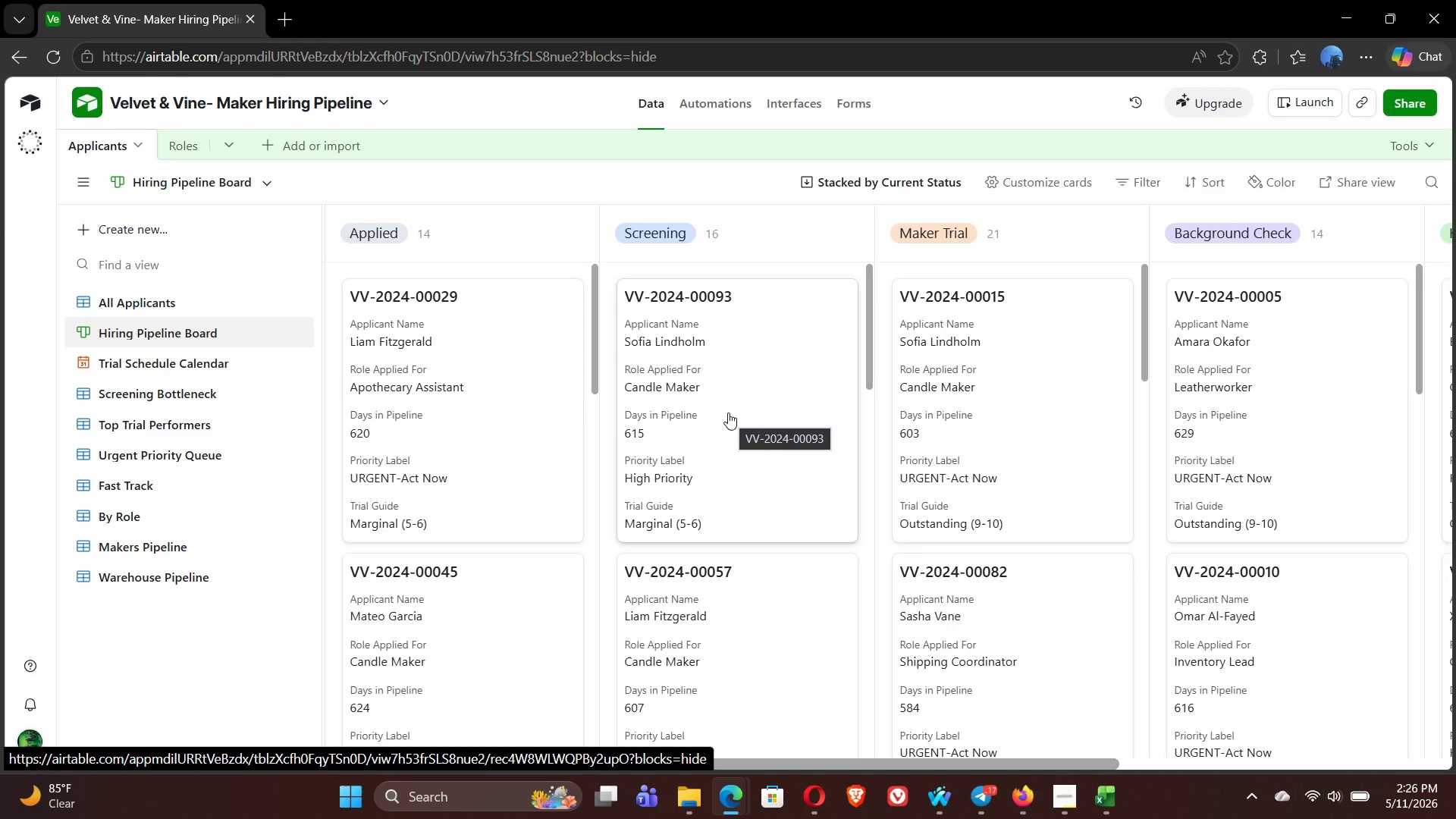 
wait(7.02)
 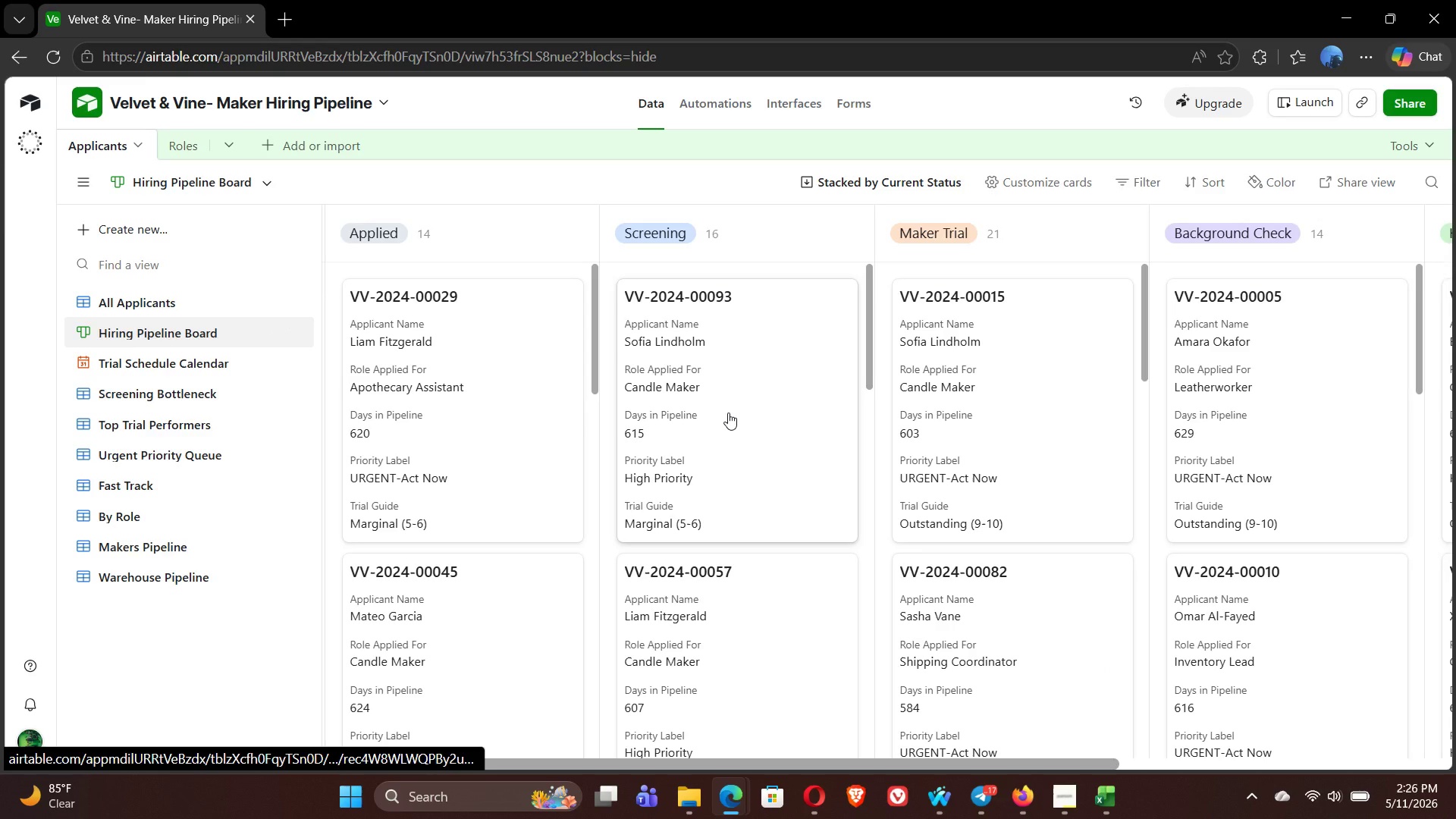 
key(Control+P)
 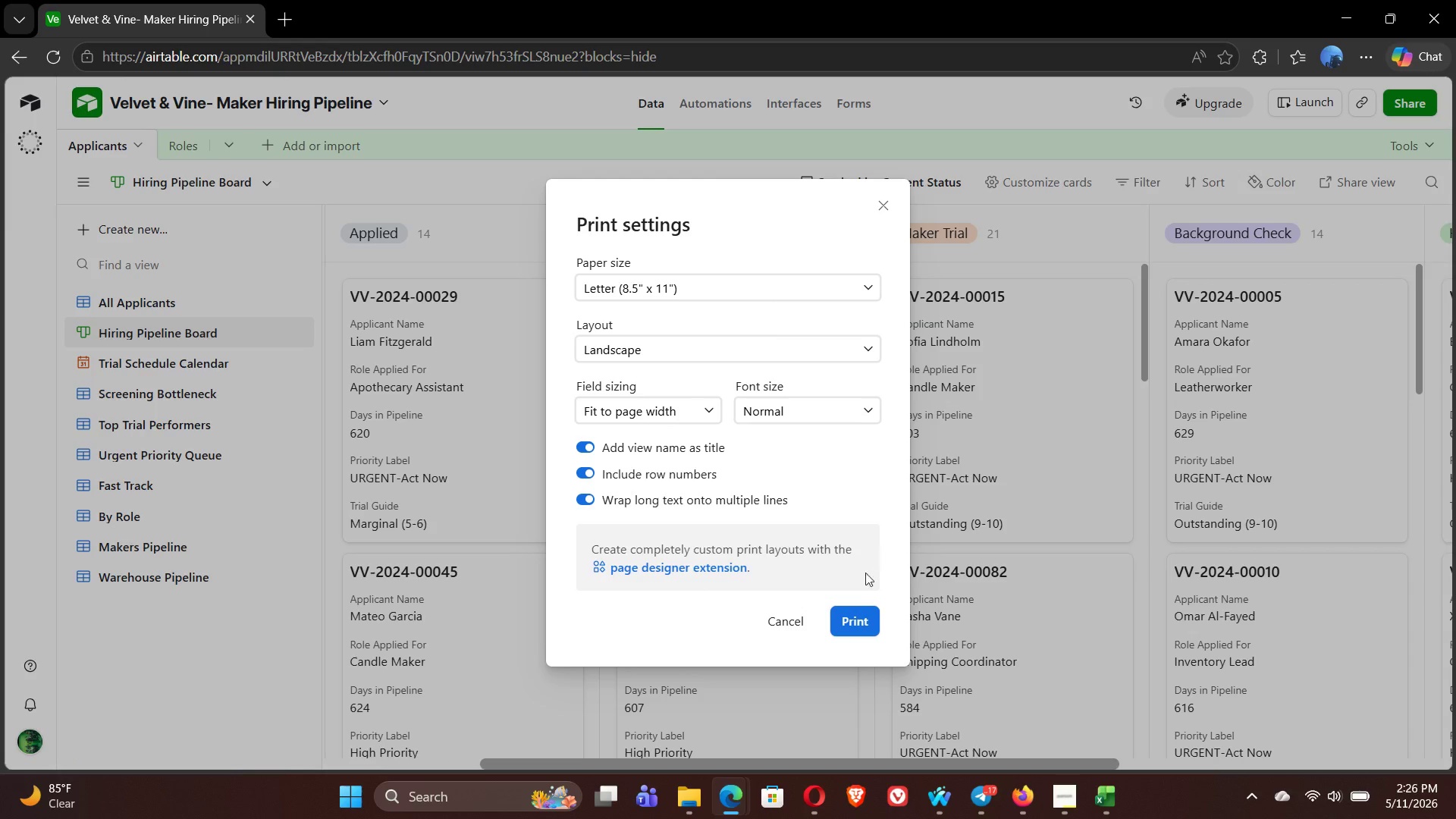 
left_click([855, 630])
 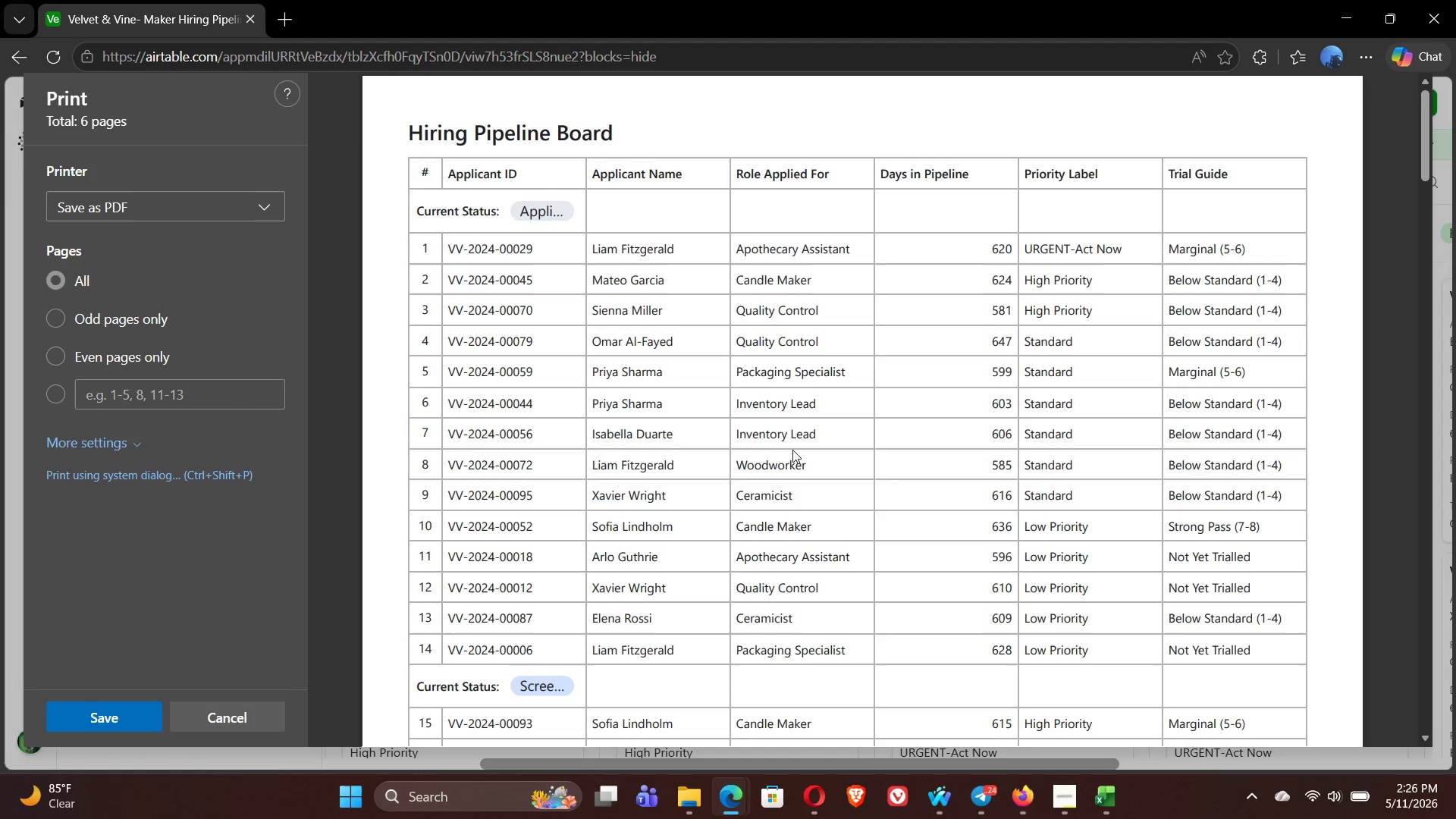 
wait(12.72)
 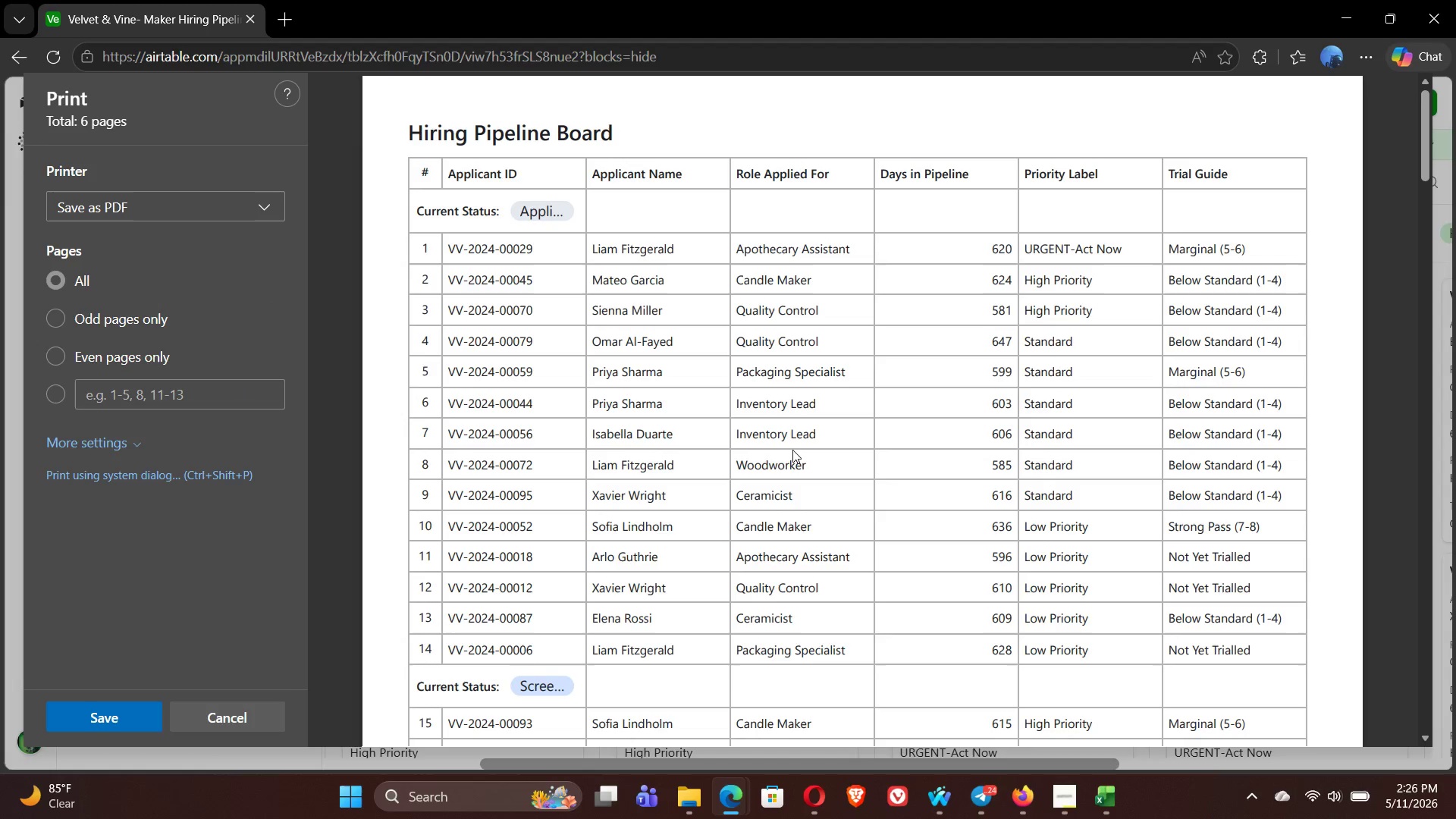 
left_click([98, 719])
 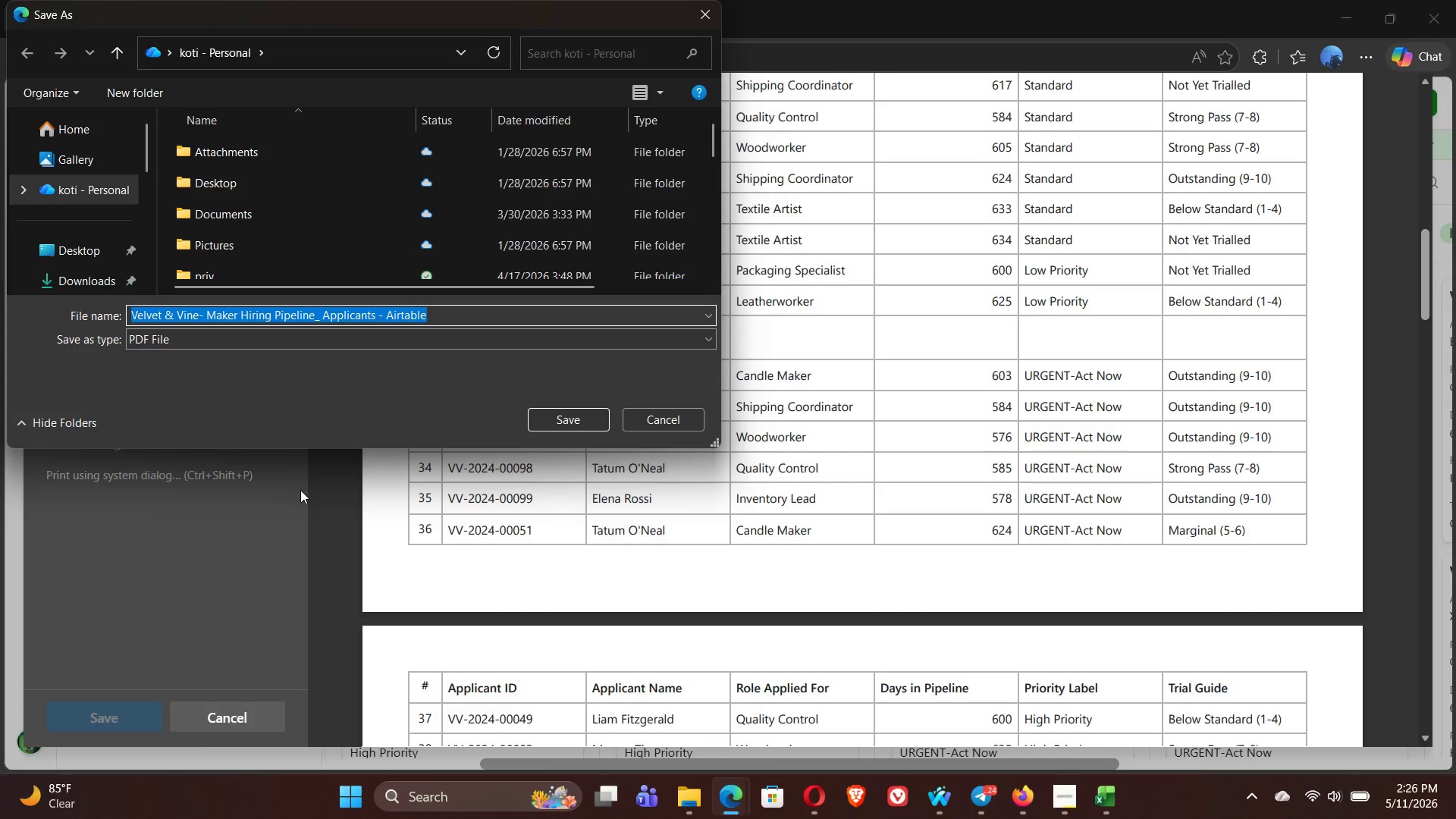 
wait(7.5)
 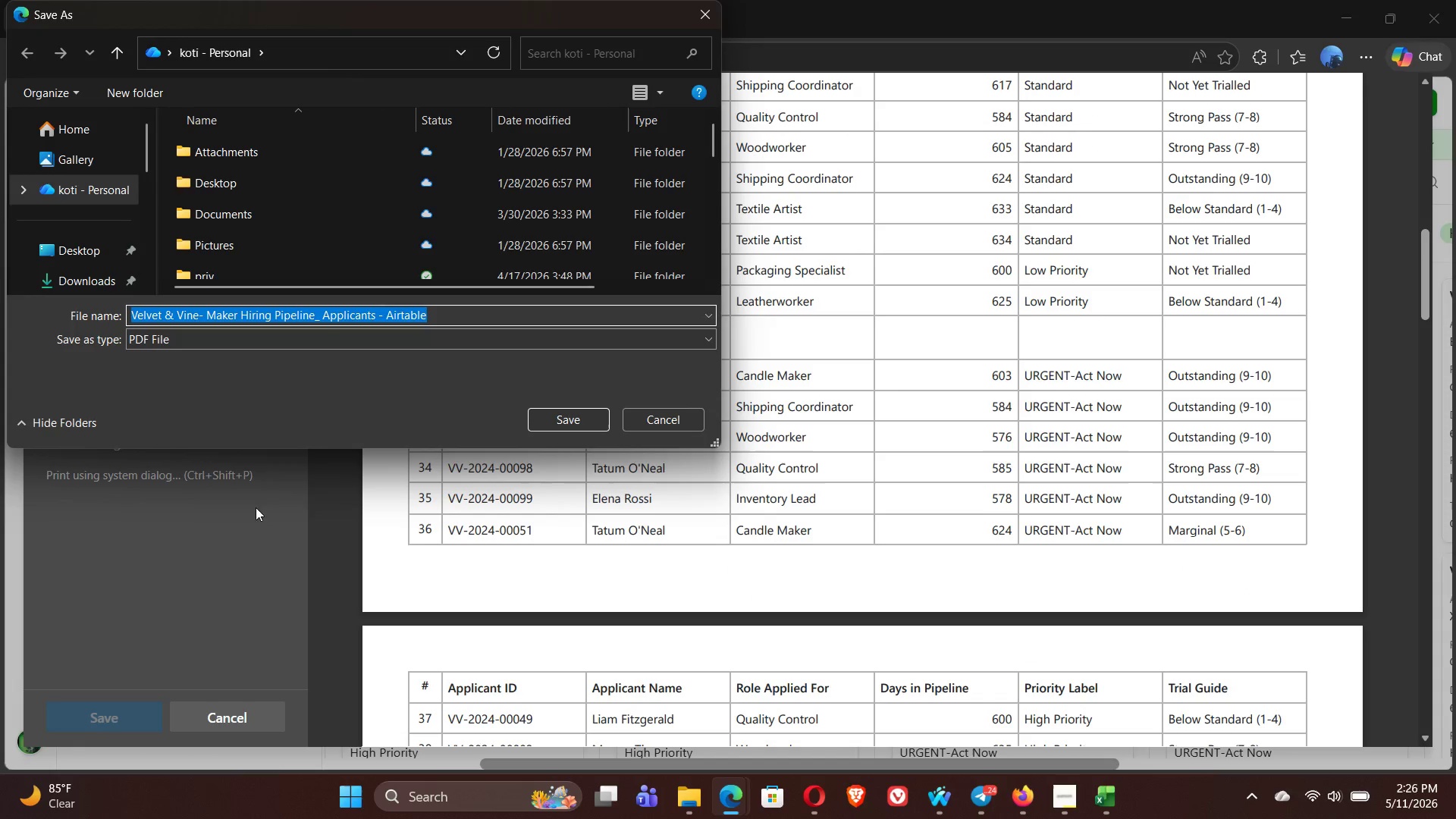 
type(VV_Hiring )
key(Backspace)
type(_)
 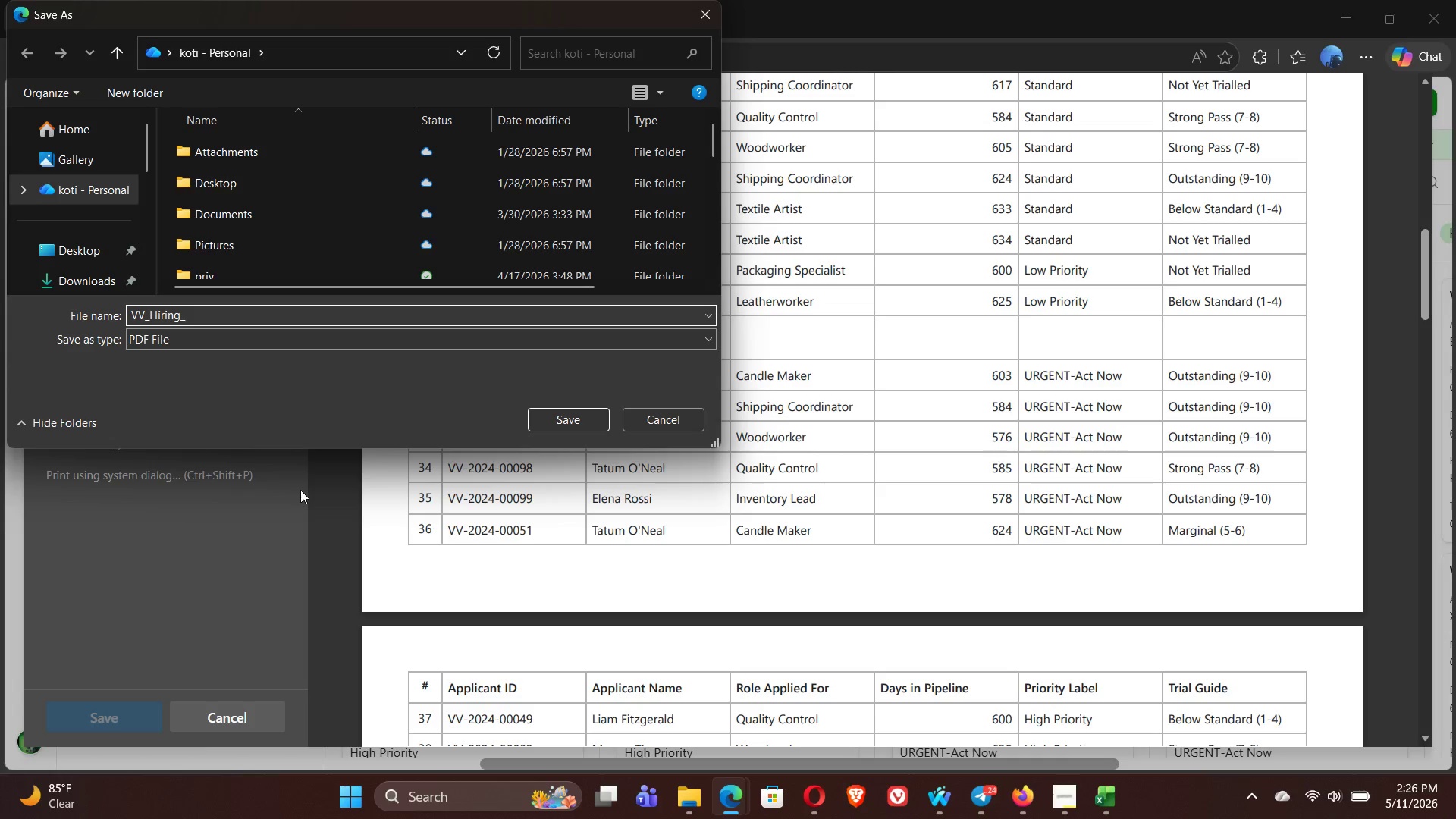 
key(Shift+K)
 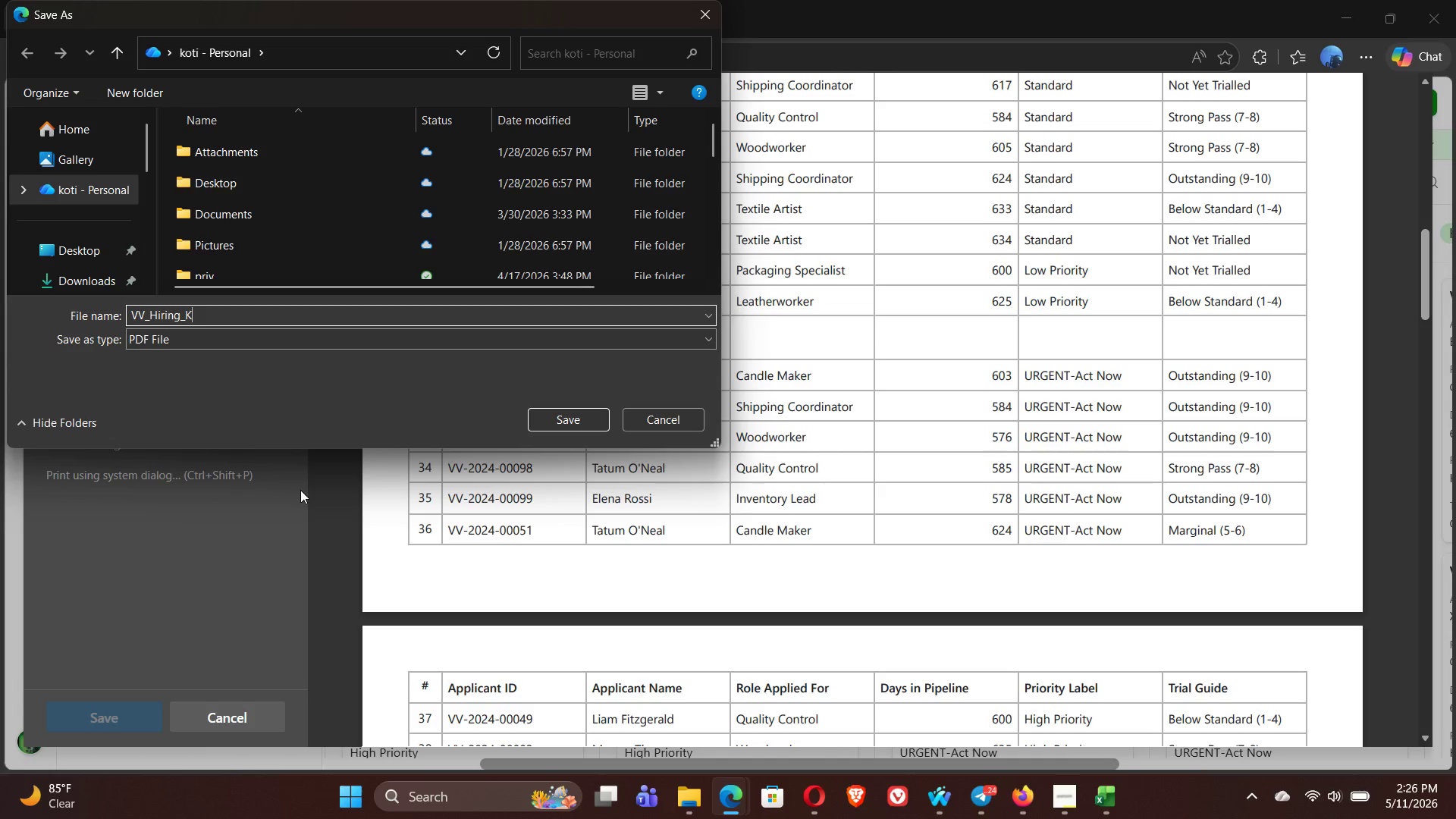 
wait(7.11)
 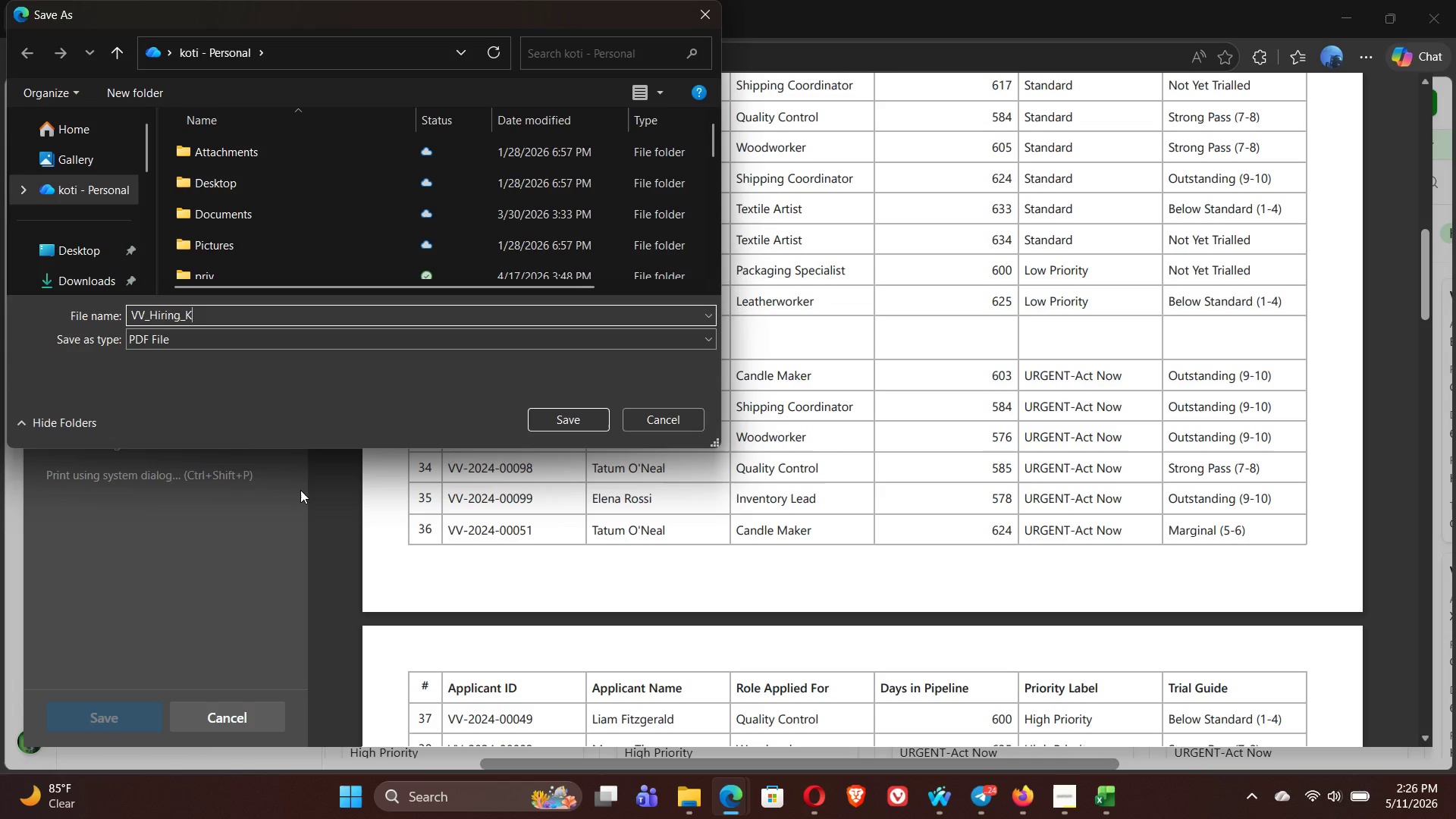 
type(anban)
 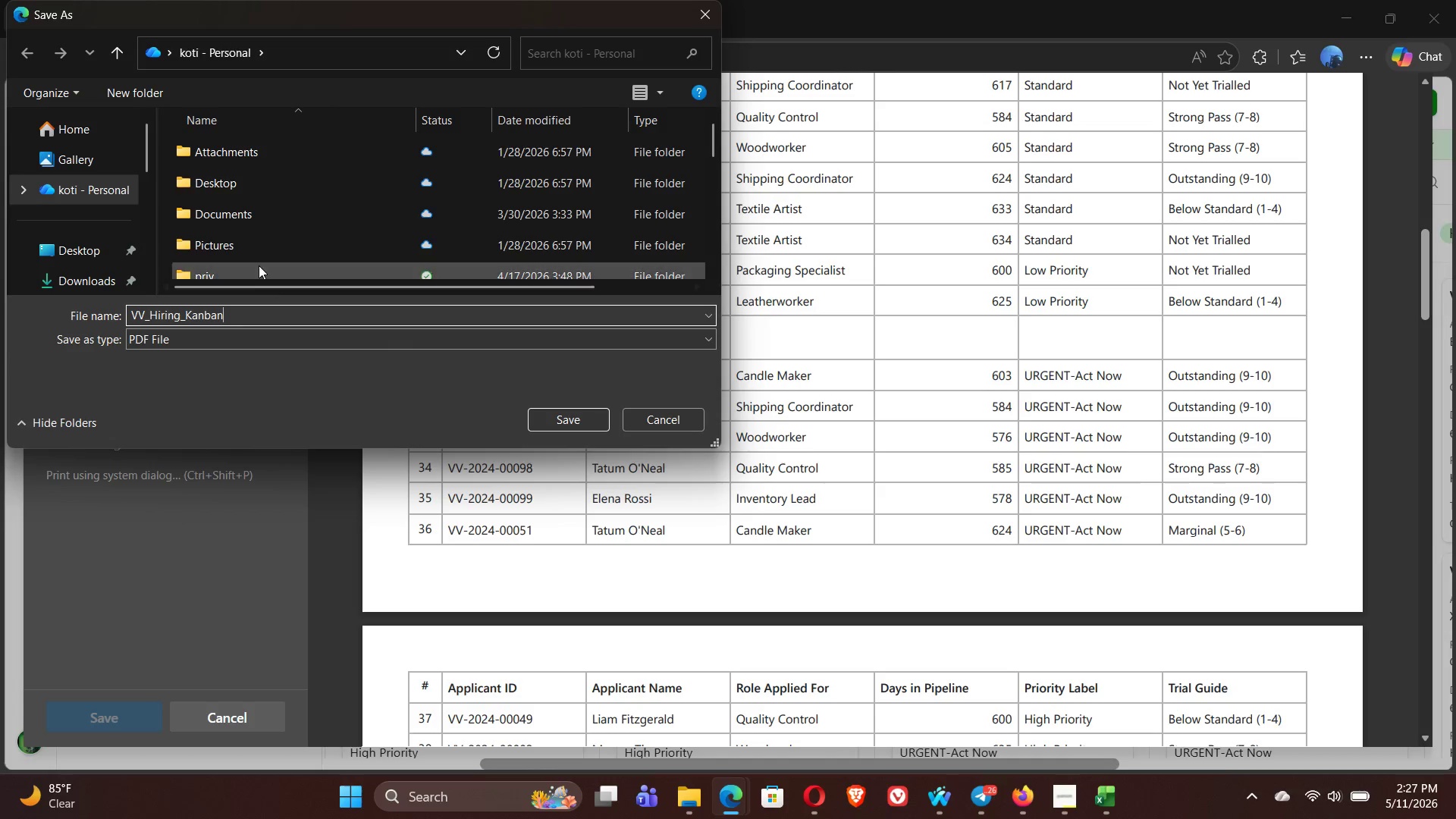 
left_click([80, 273])
 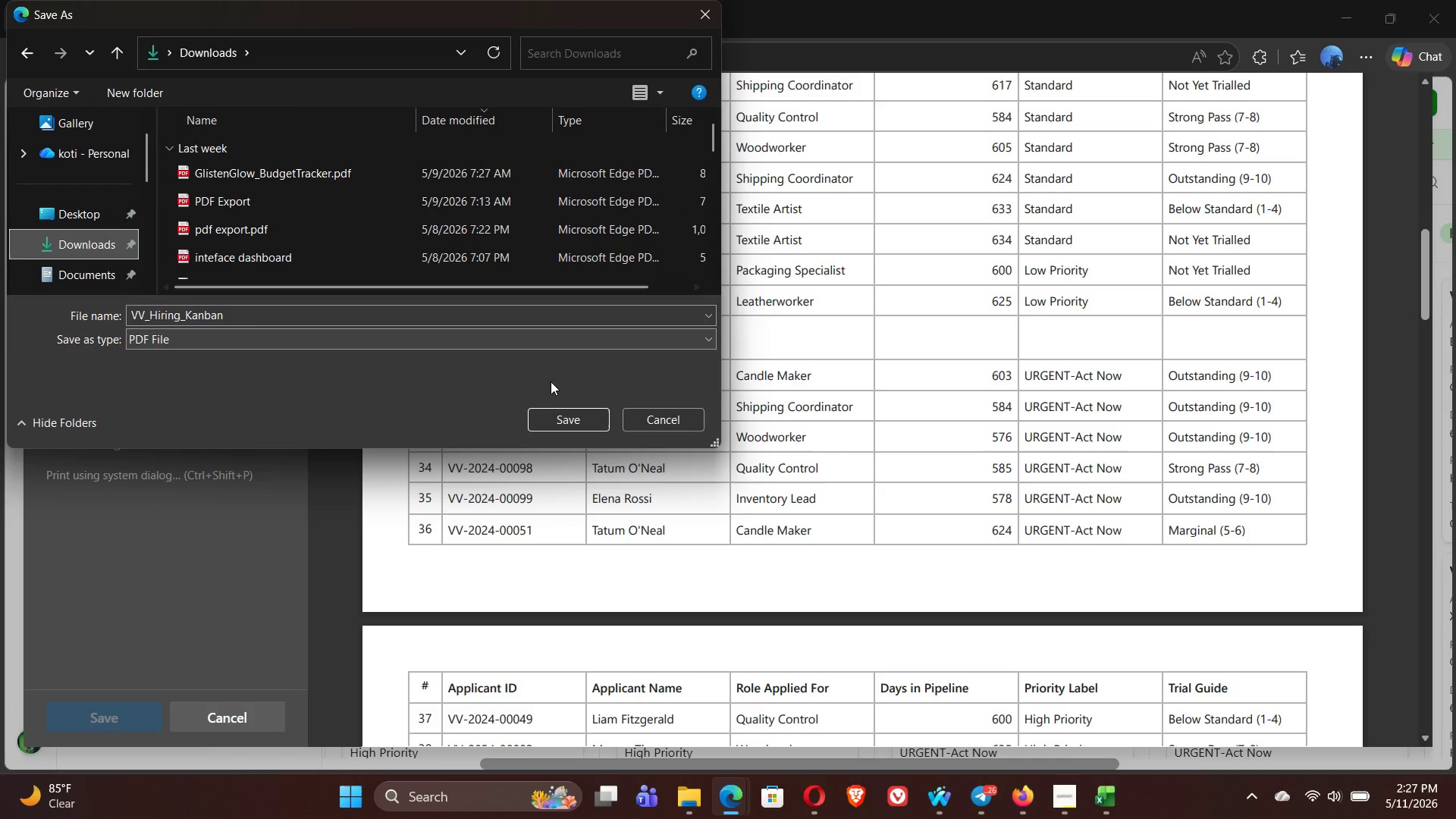 
left_click([579, 422])
 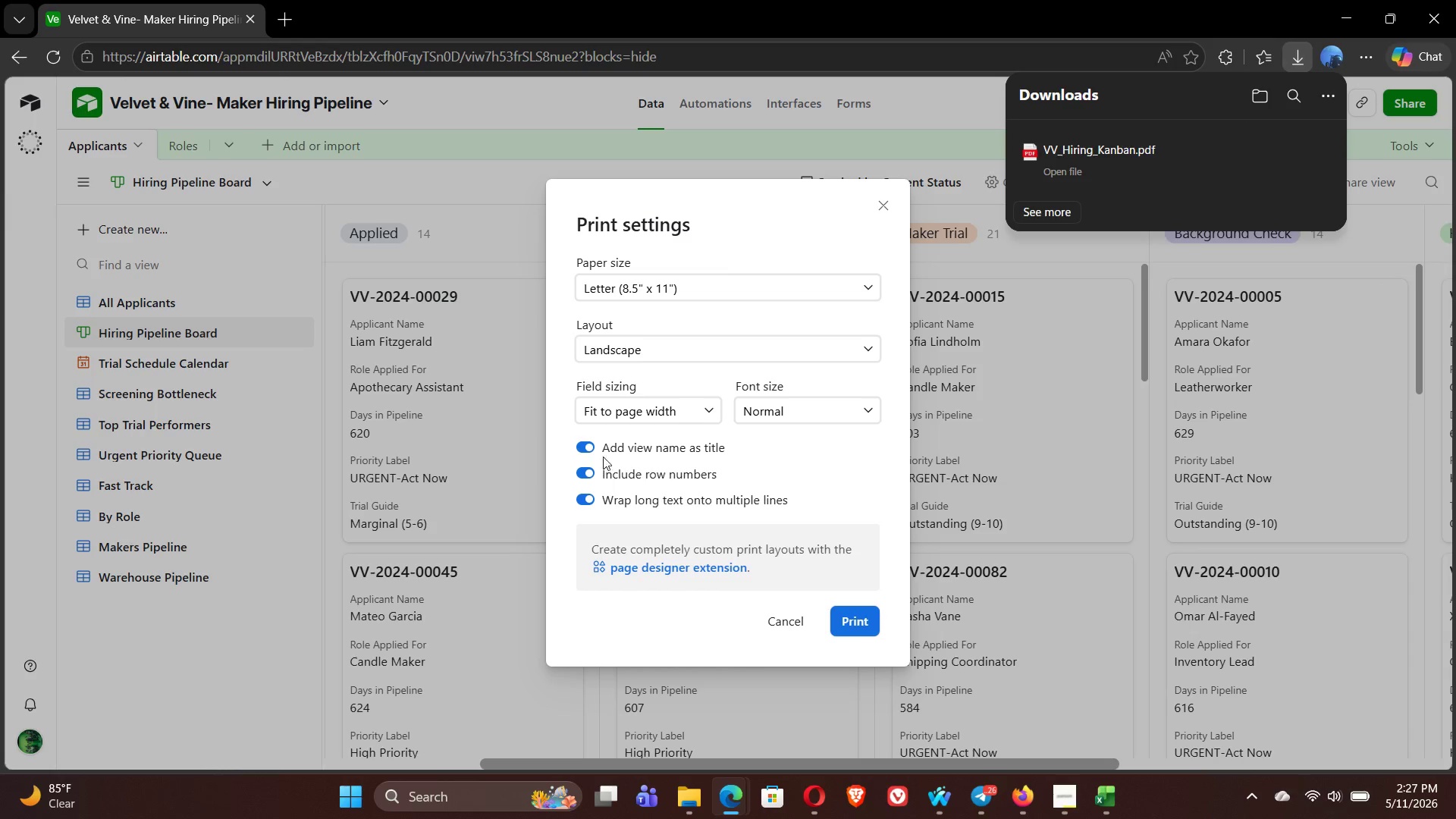 
wait(6.05)
 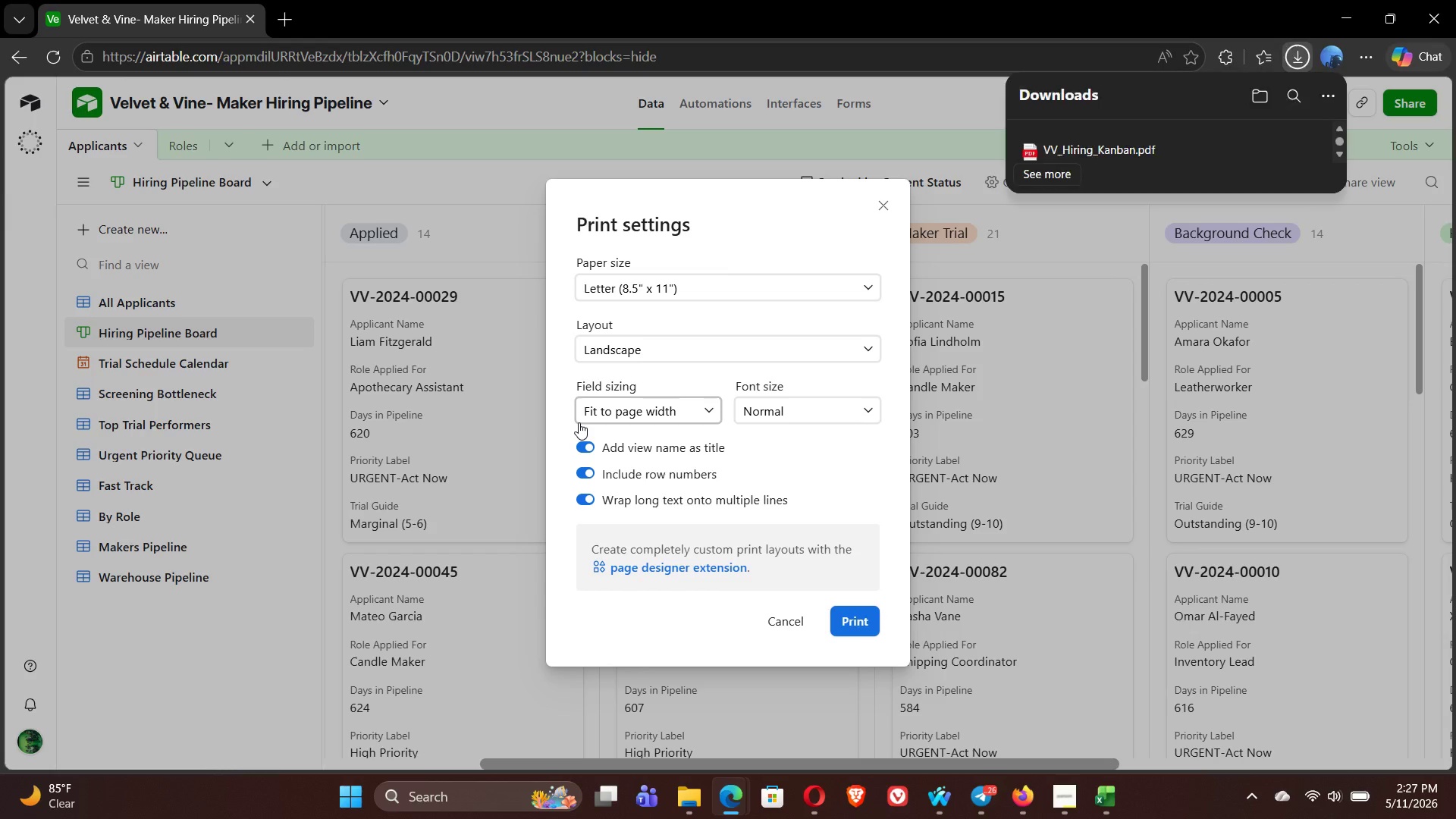 
left_click([789, 625])
 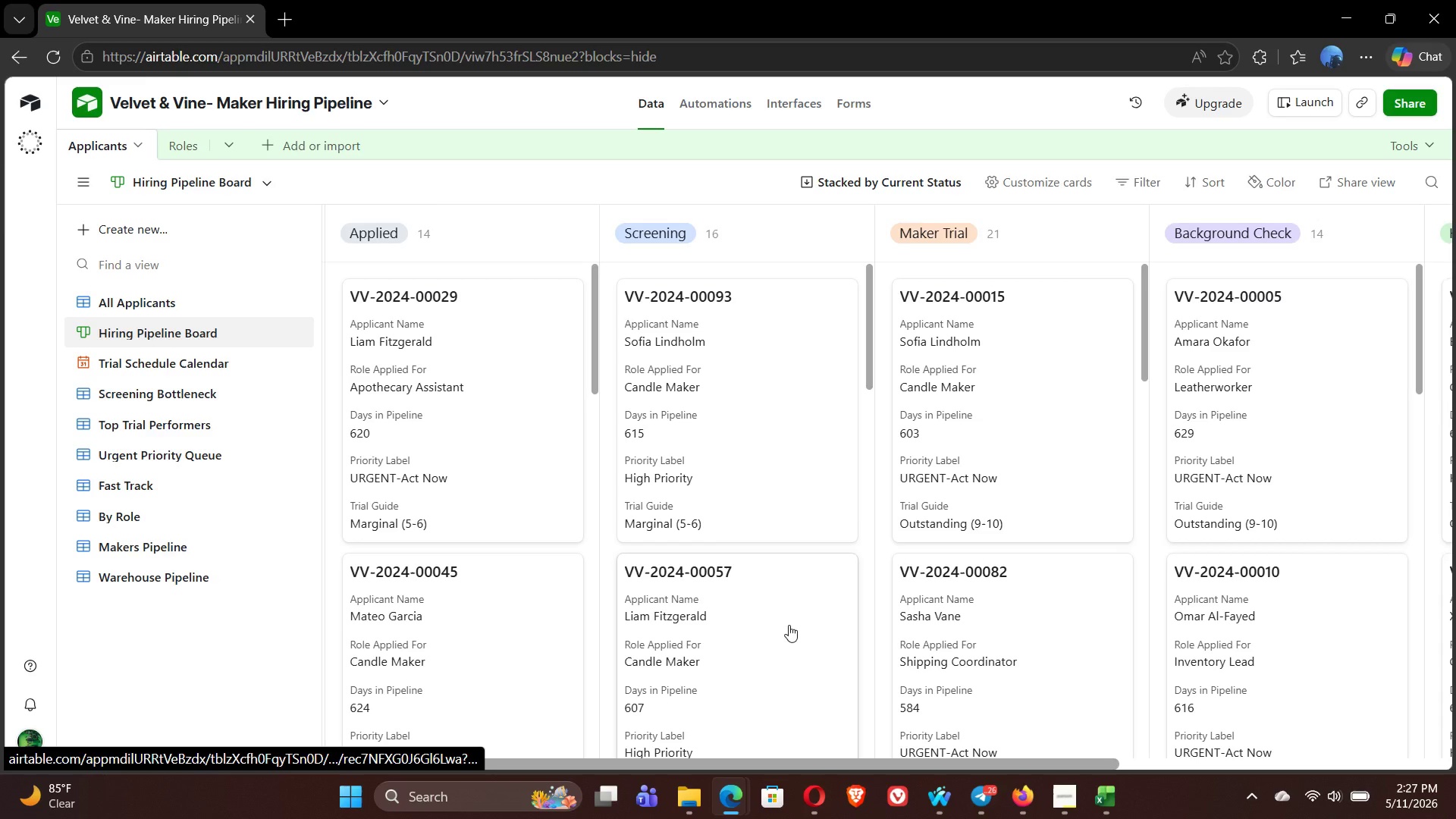 
mouse_move([466, 457])
 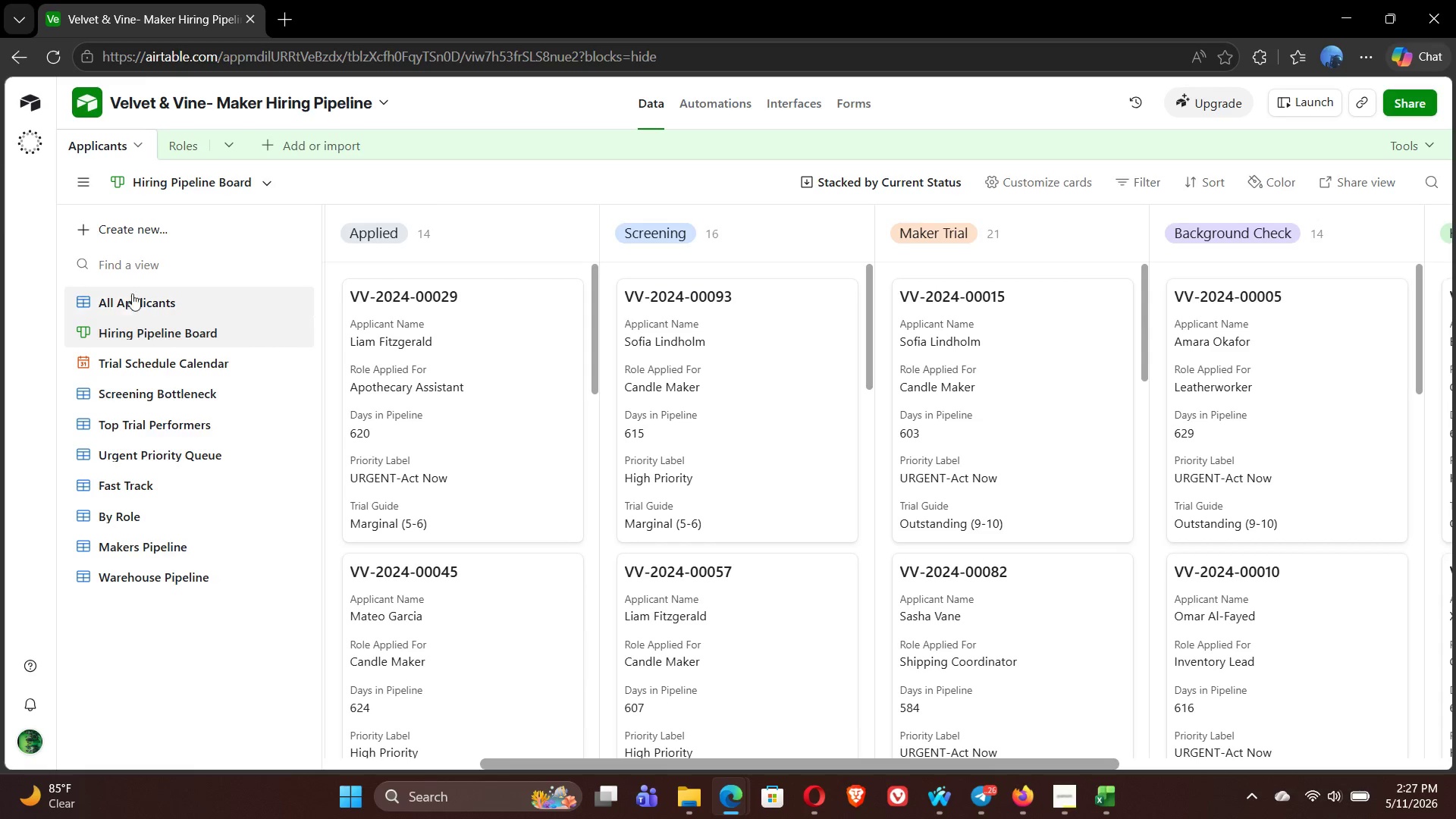 
left_click([133, 307])
 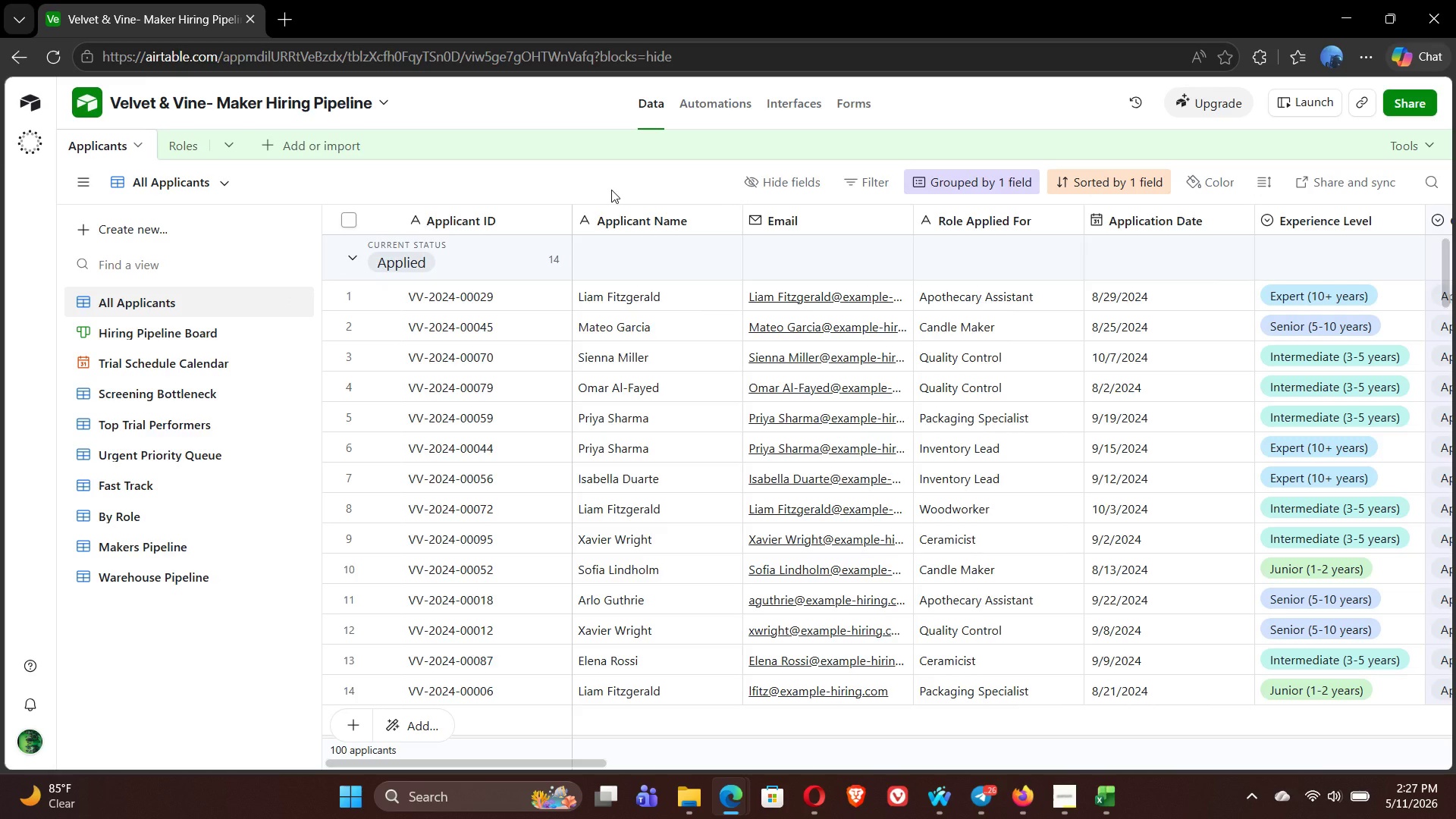 
wait(27.08)
 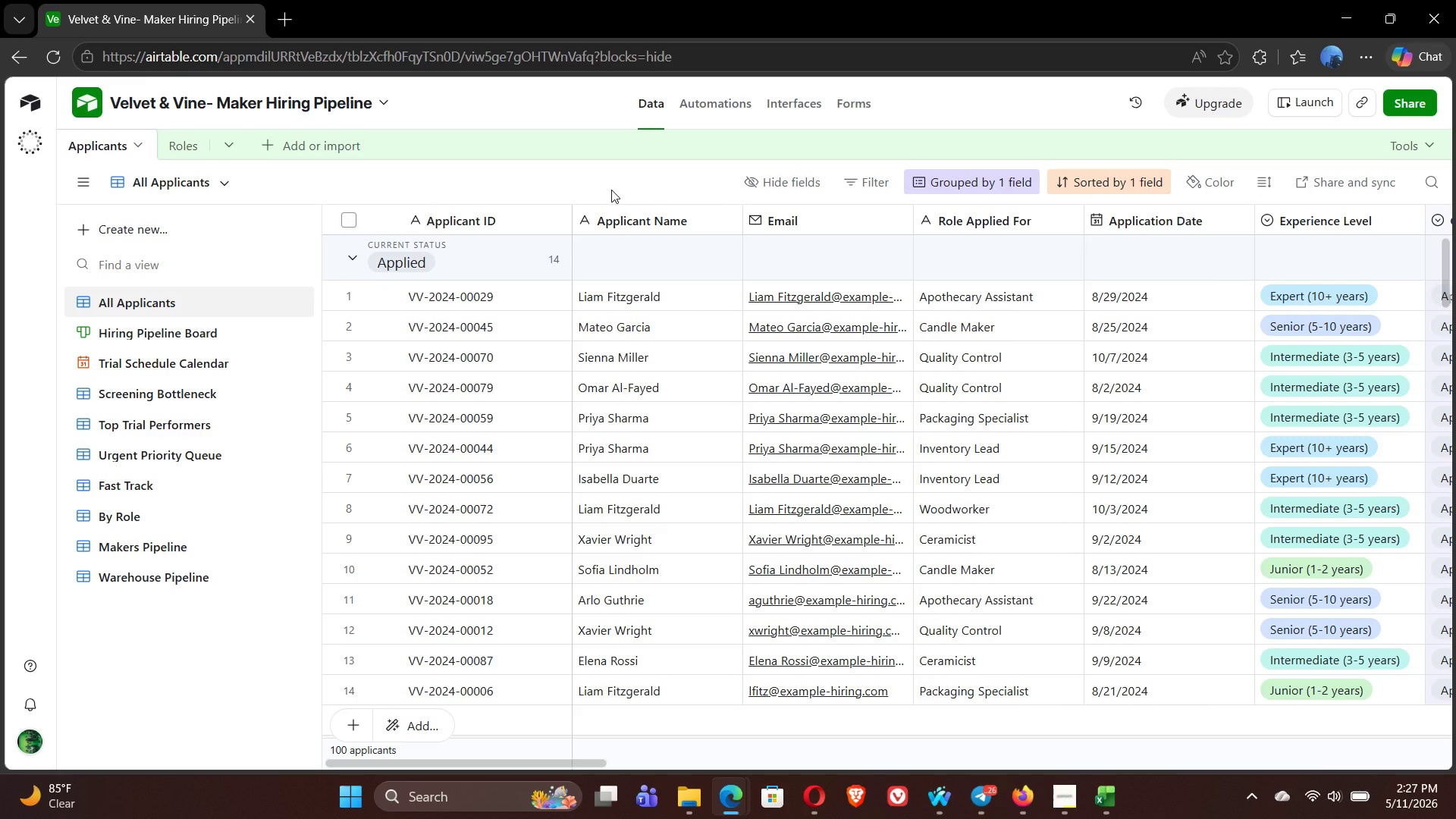 
key(Control+P)
 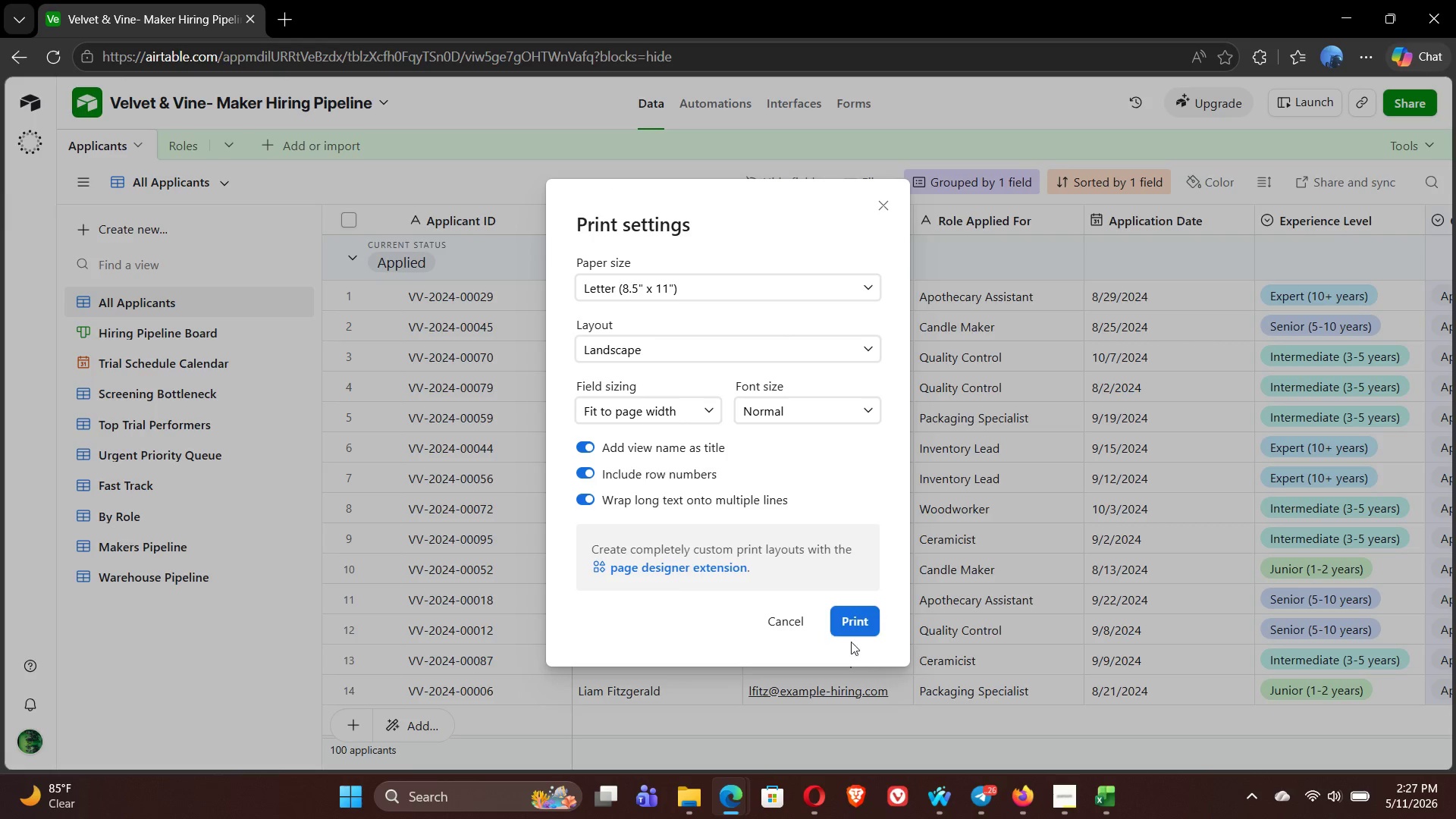 
left_click([855, 625])
 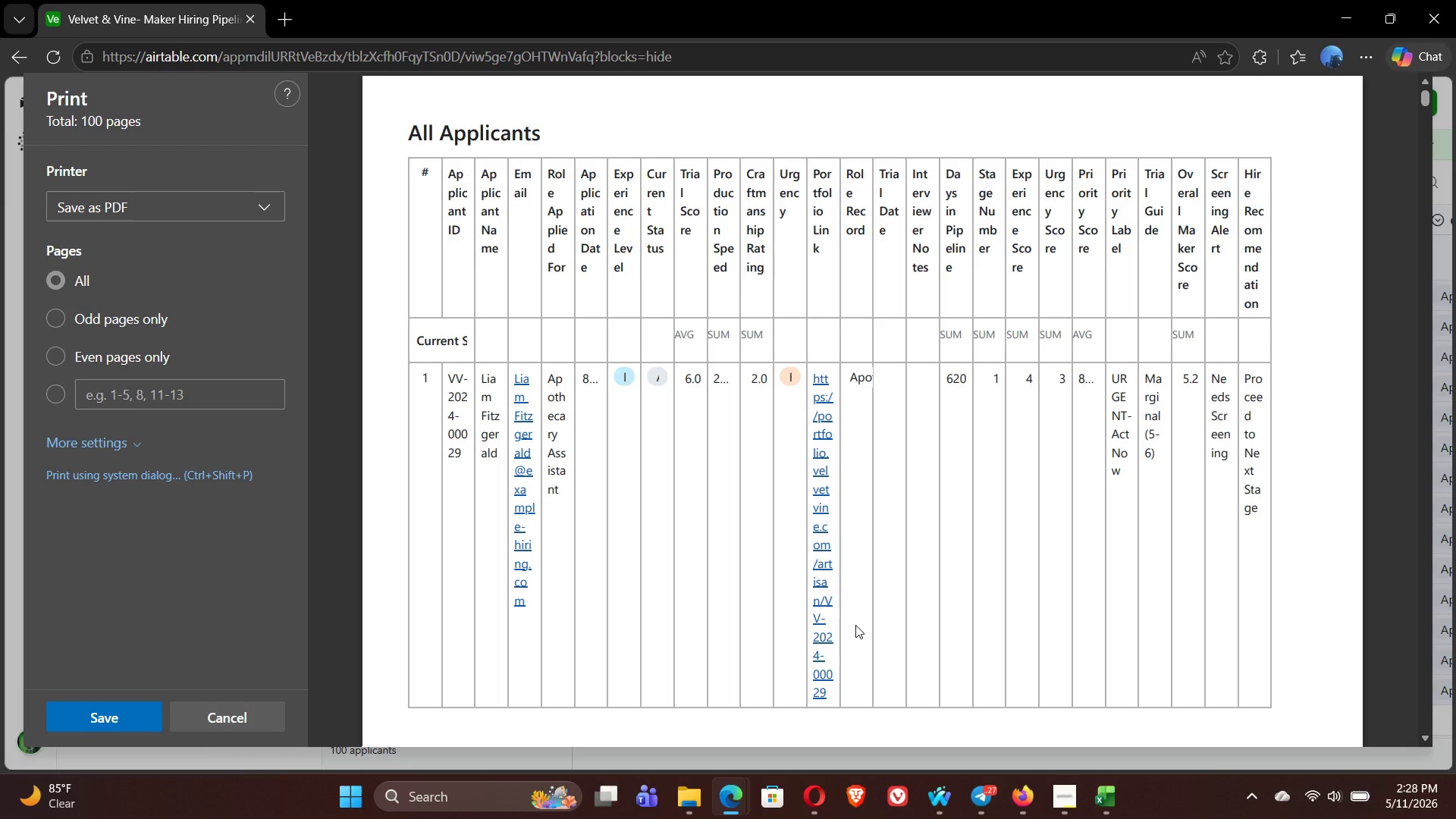 
wait(24.8)
 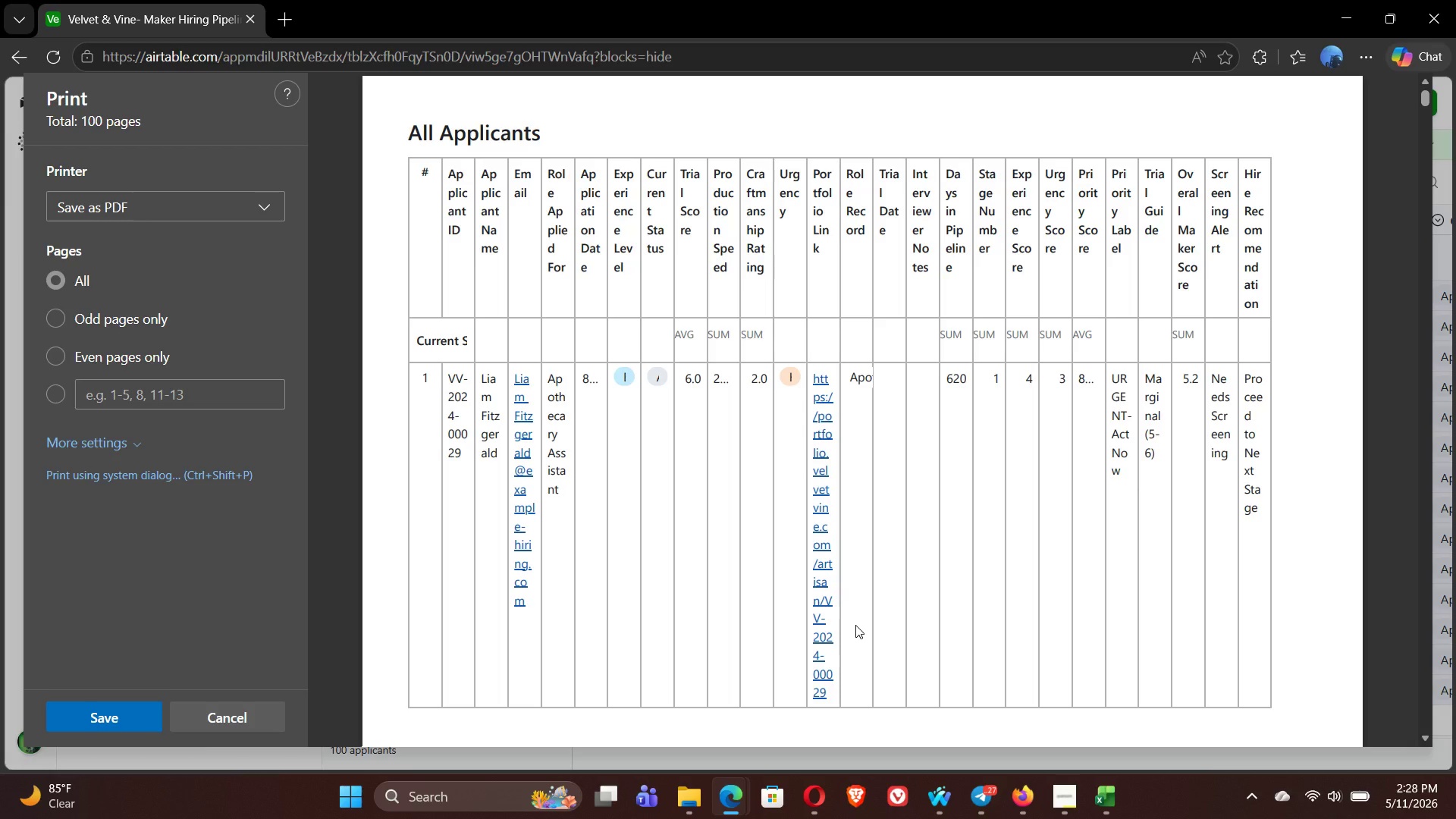 
left_click([112, 717])
 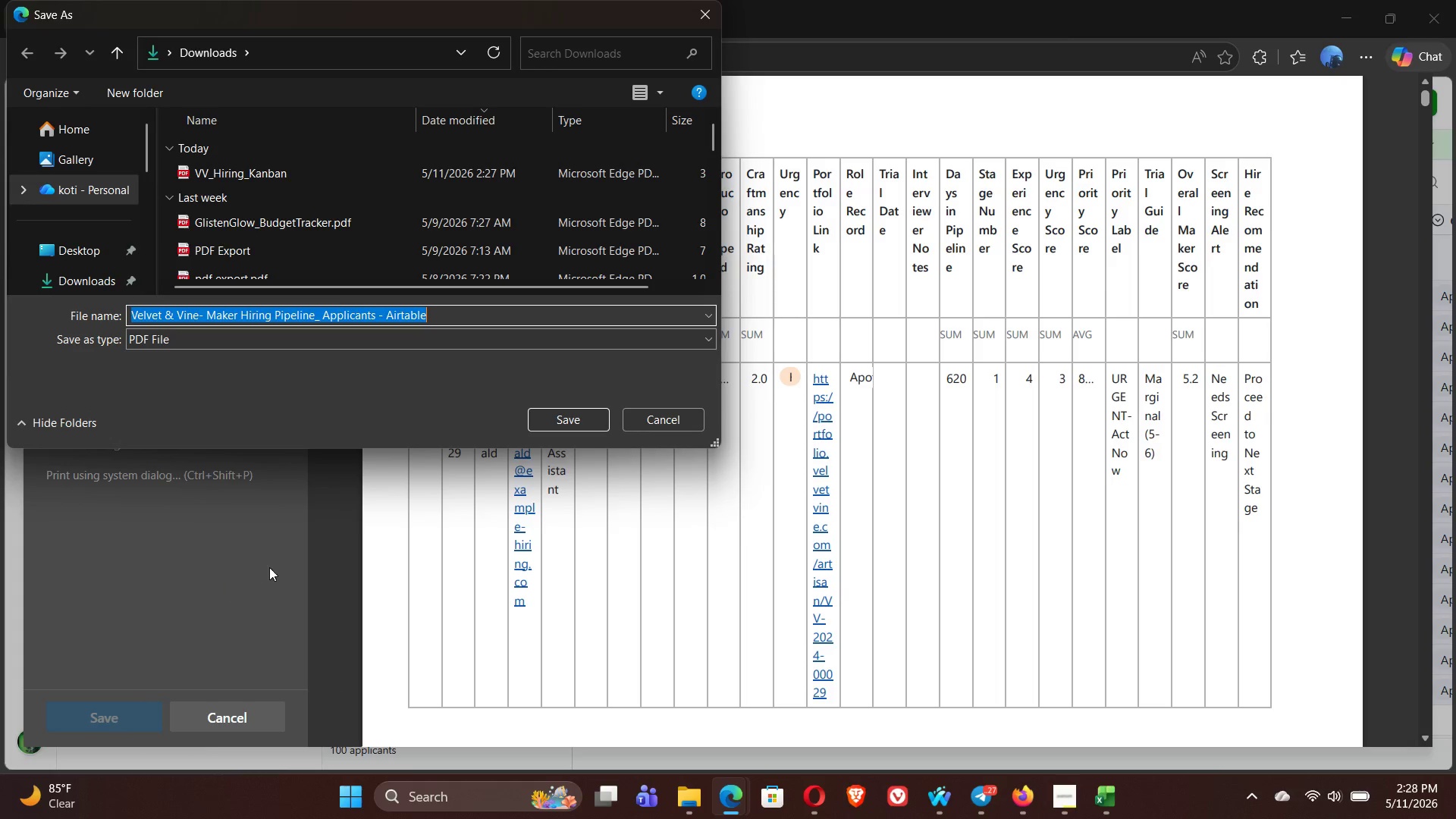 
wait(8.03)
 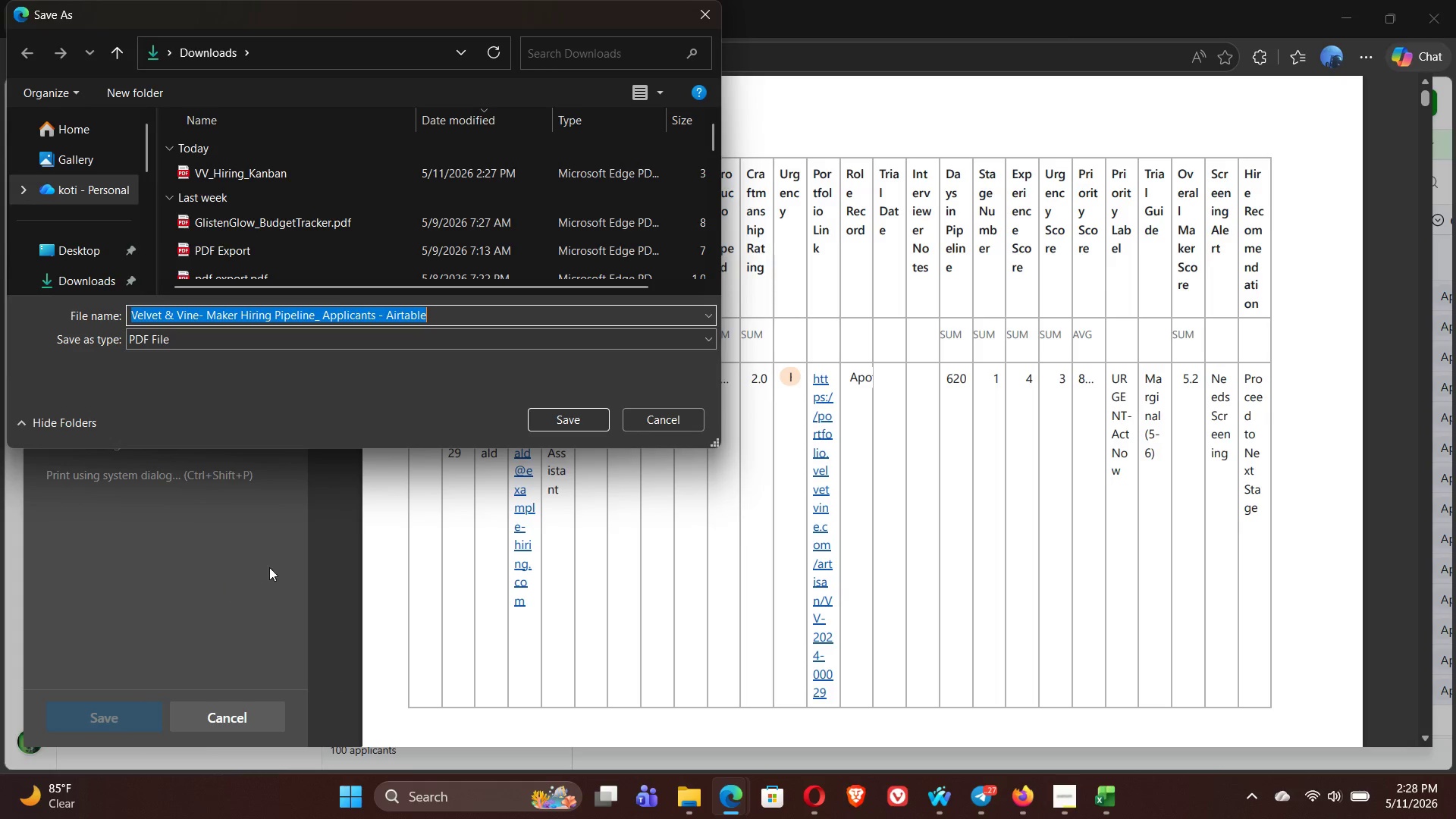 
type(VV_)
 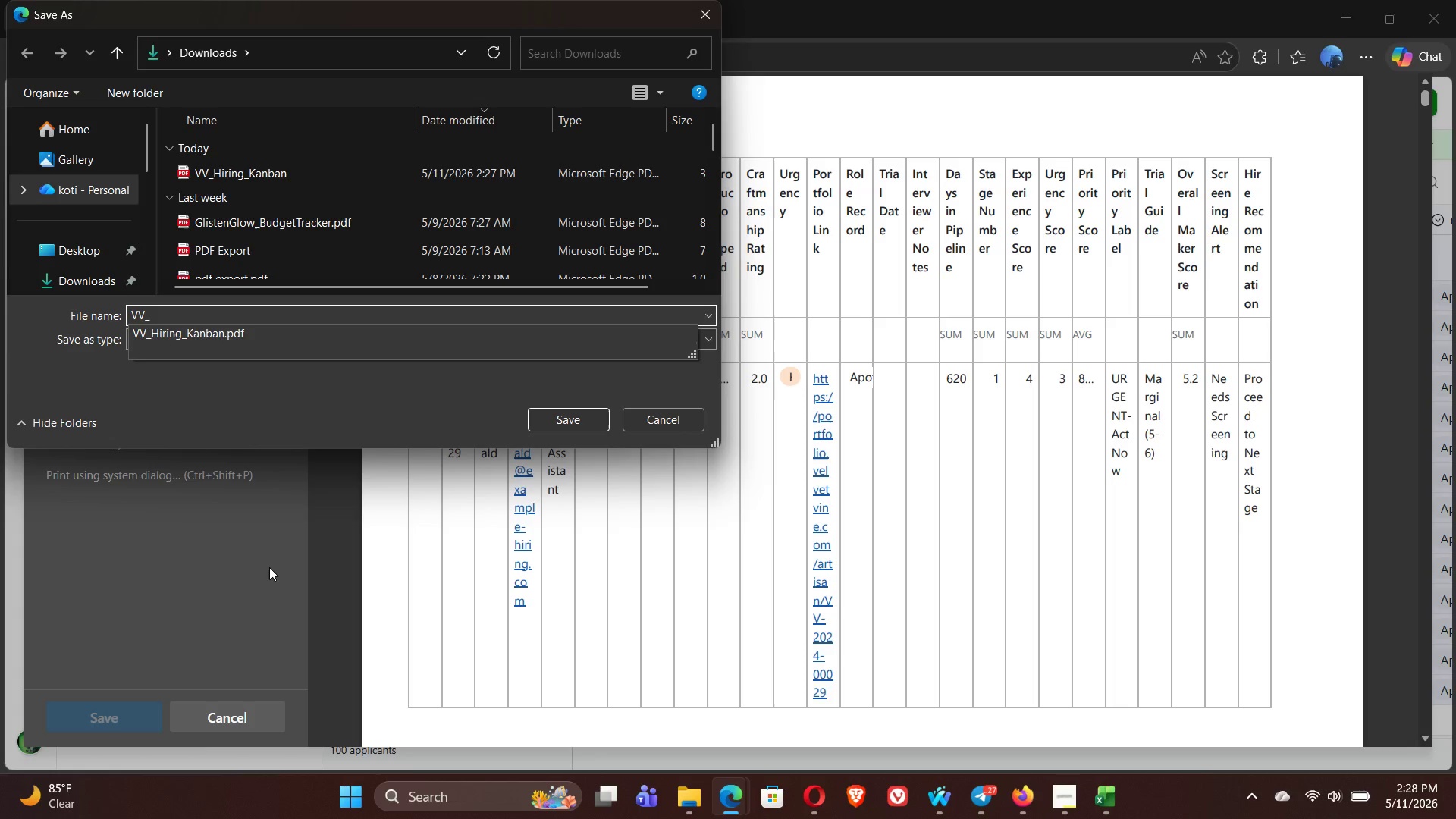 
wait(5.52)
 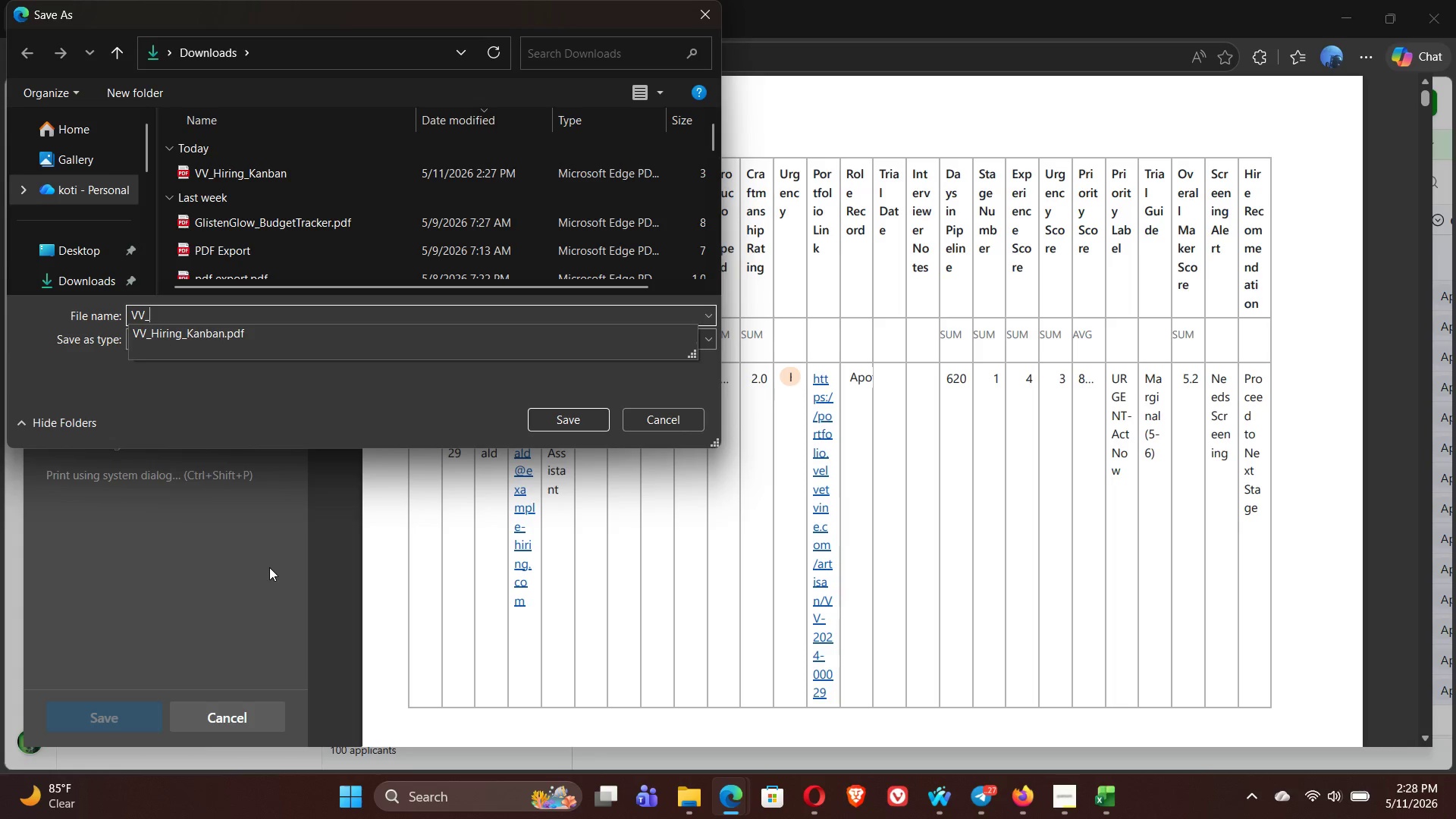 
left_click([289, 340])
 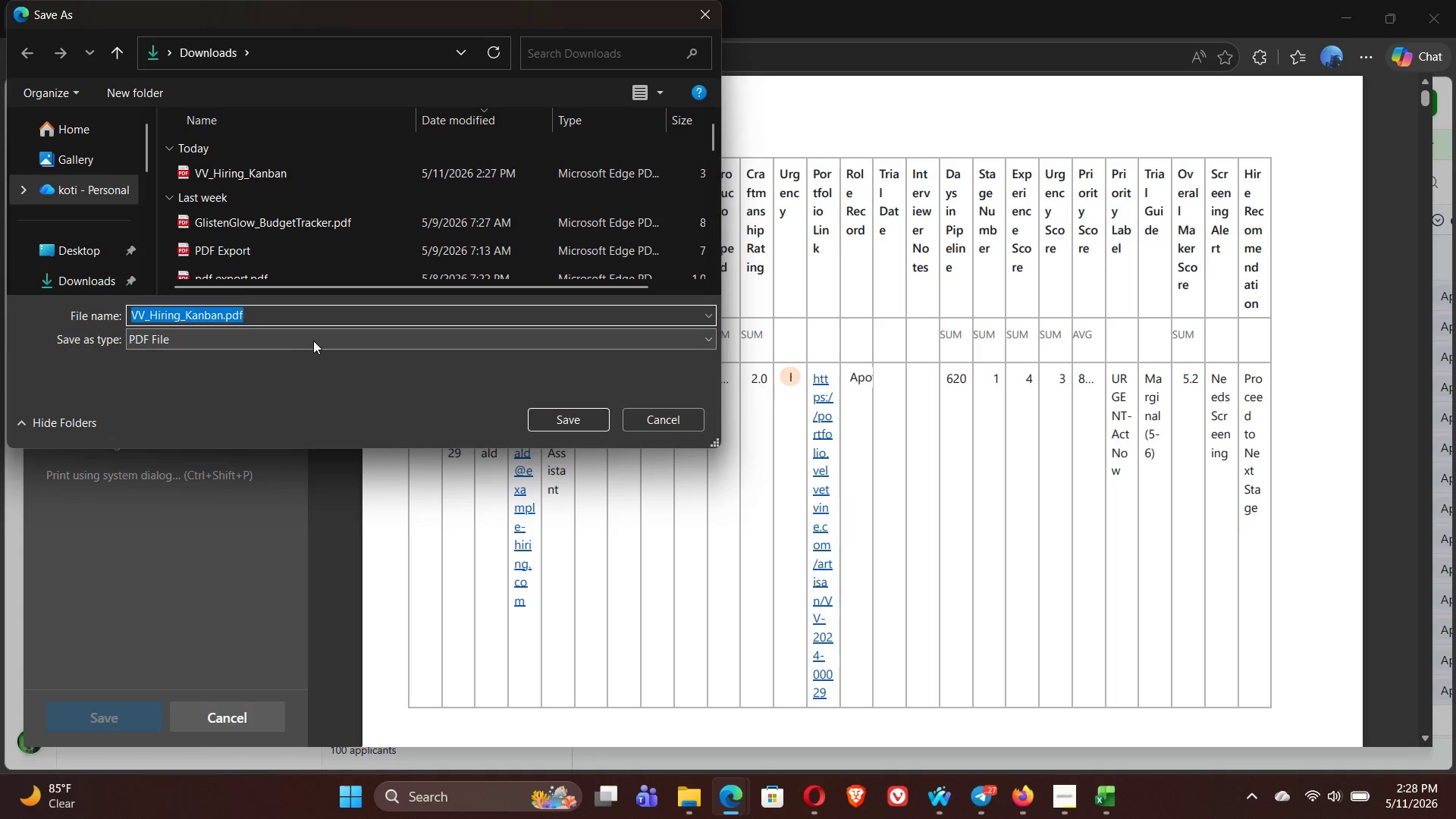 
key(Backspace)
key(Backspace)
type(VV_HIRING)
 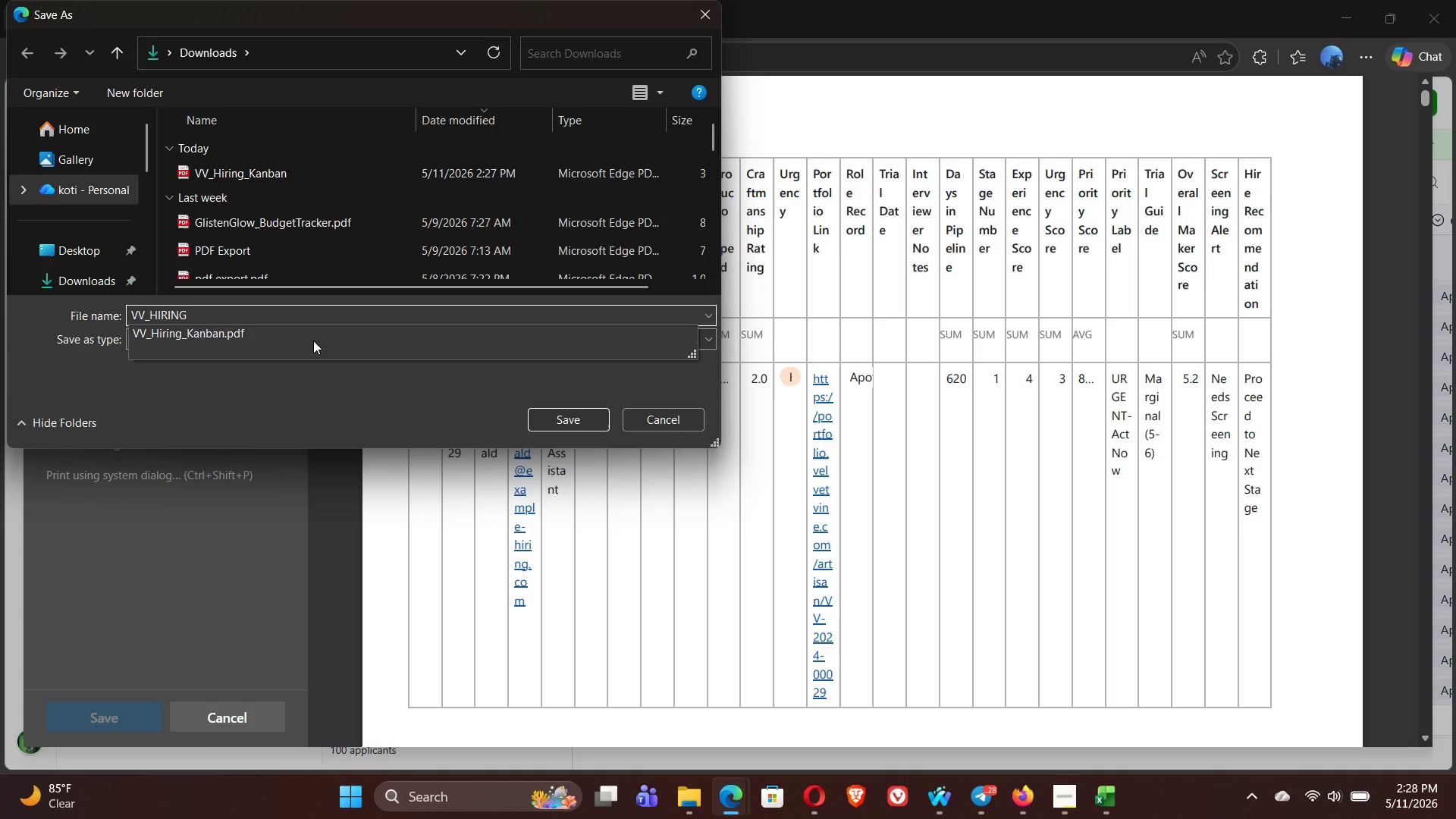 
wait(6.69)
 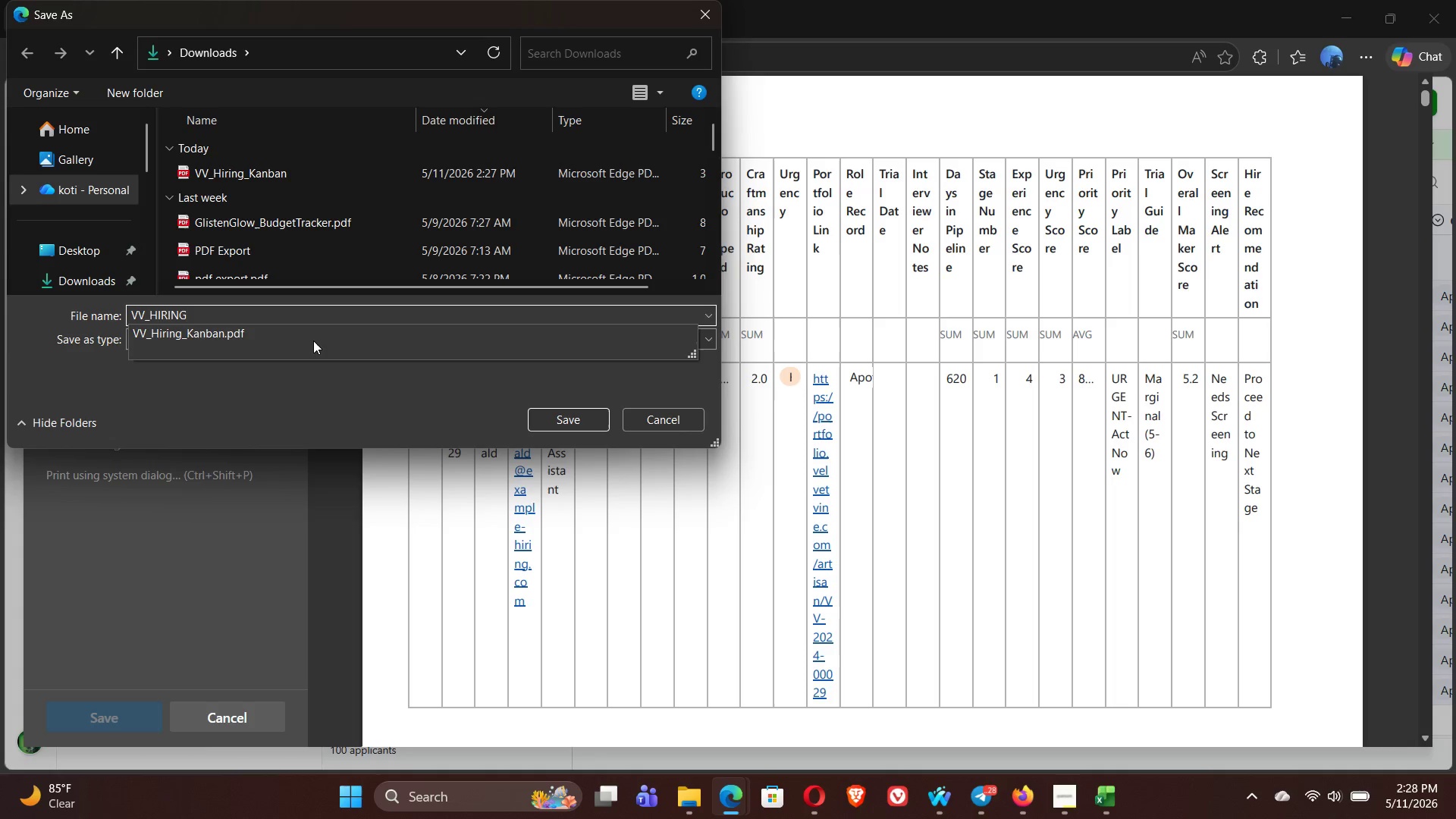 
type(_GRID)
 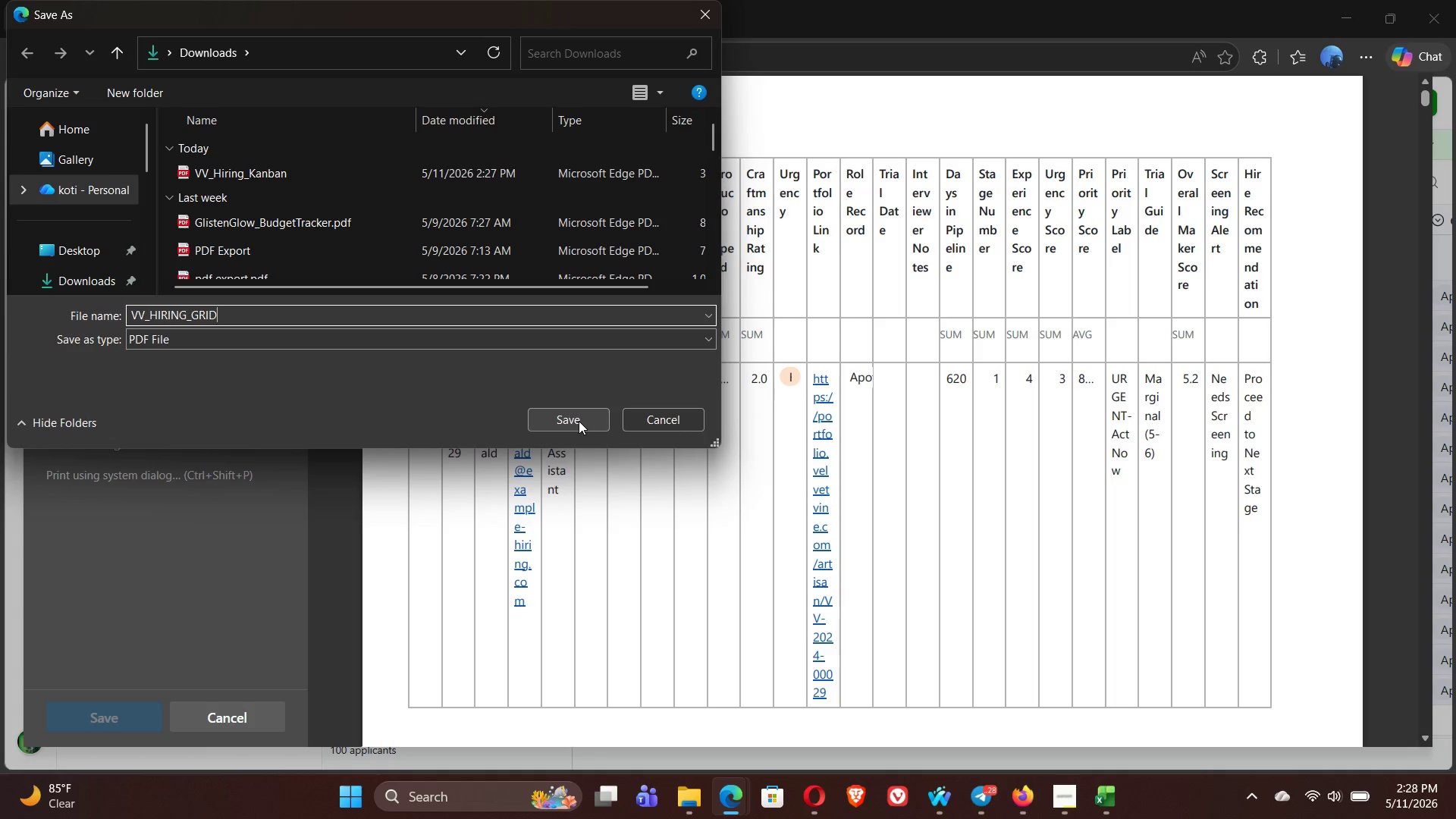 
wait(7.09)
 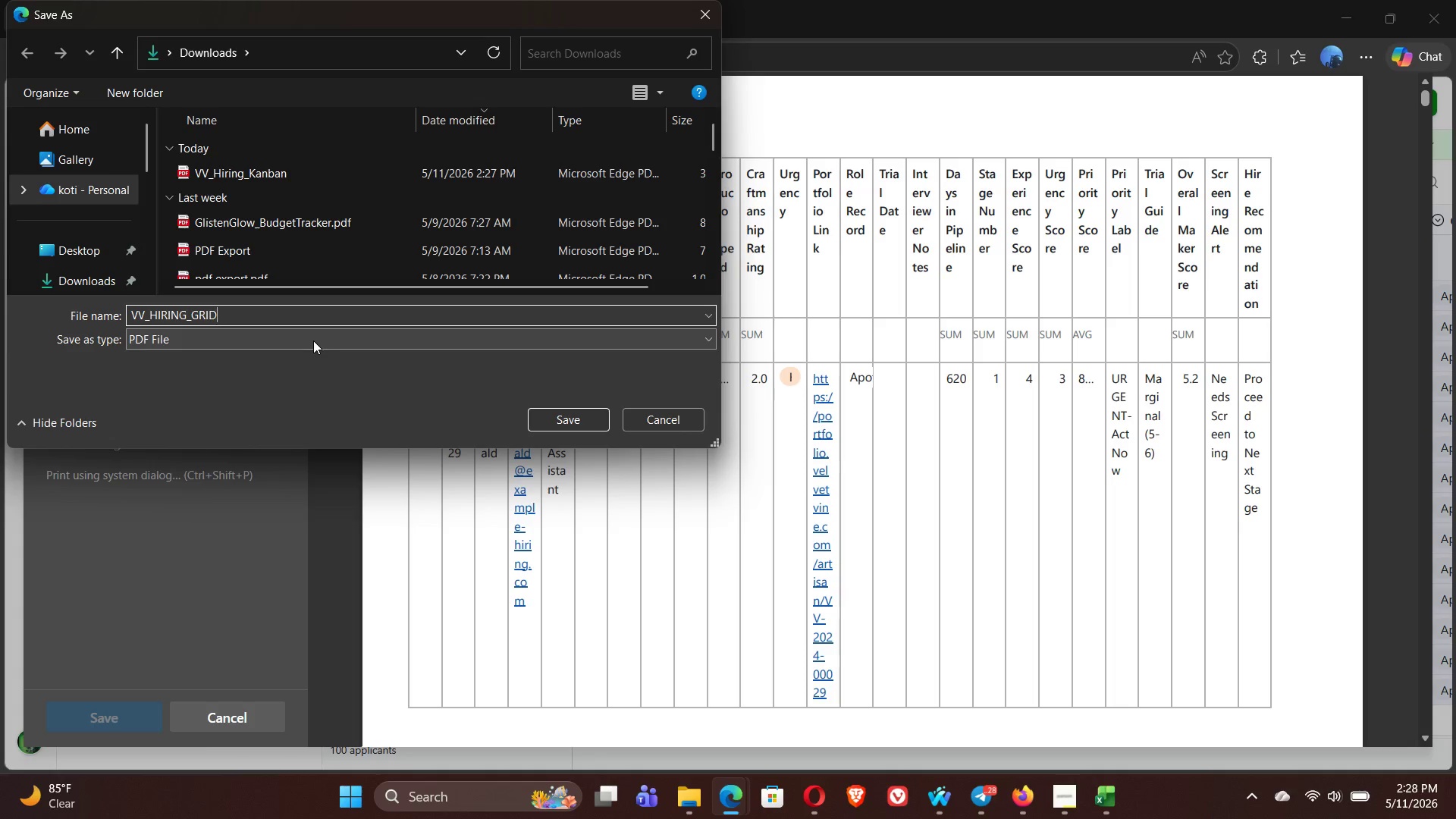 
left_click([579, 421])
 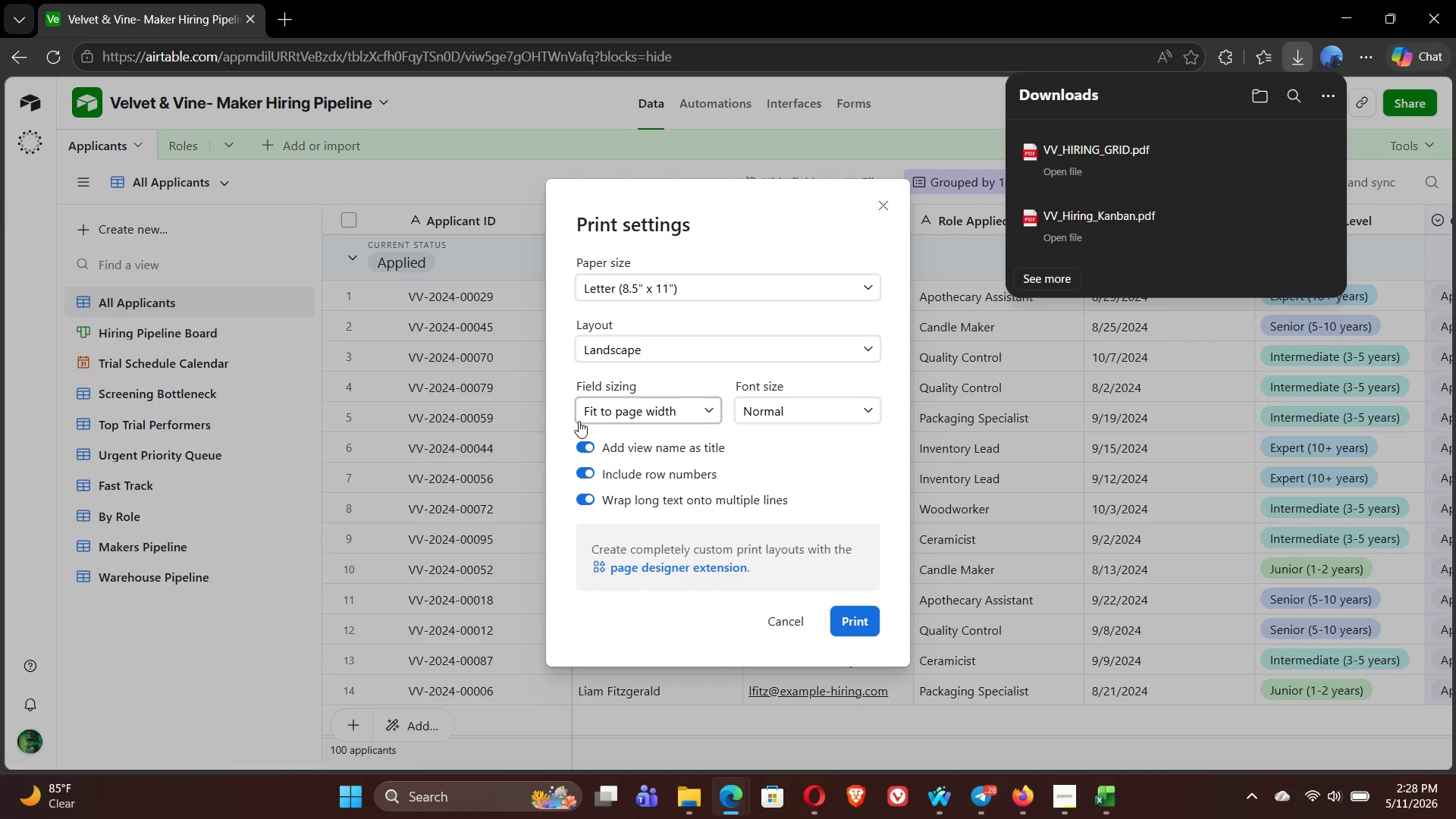 
wait(8.53)
 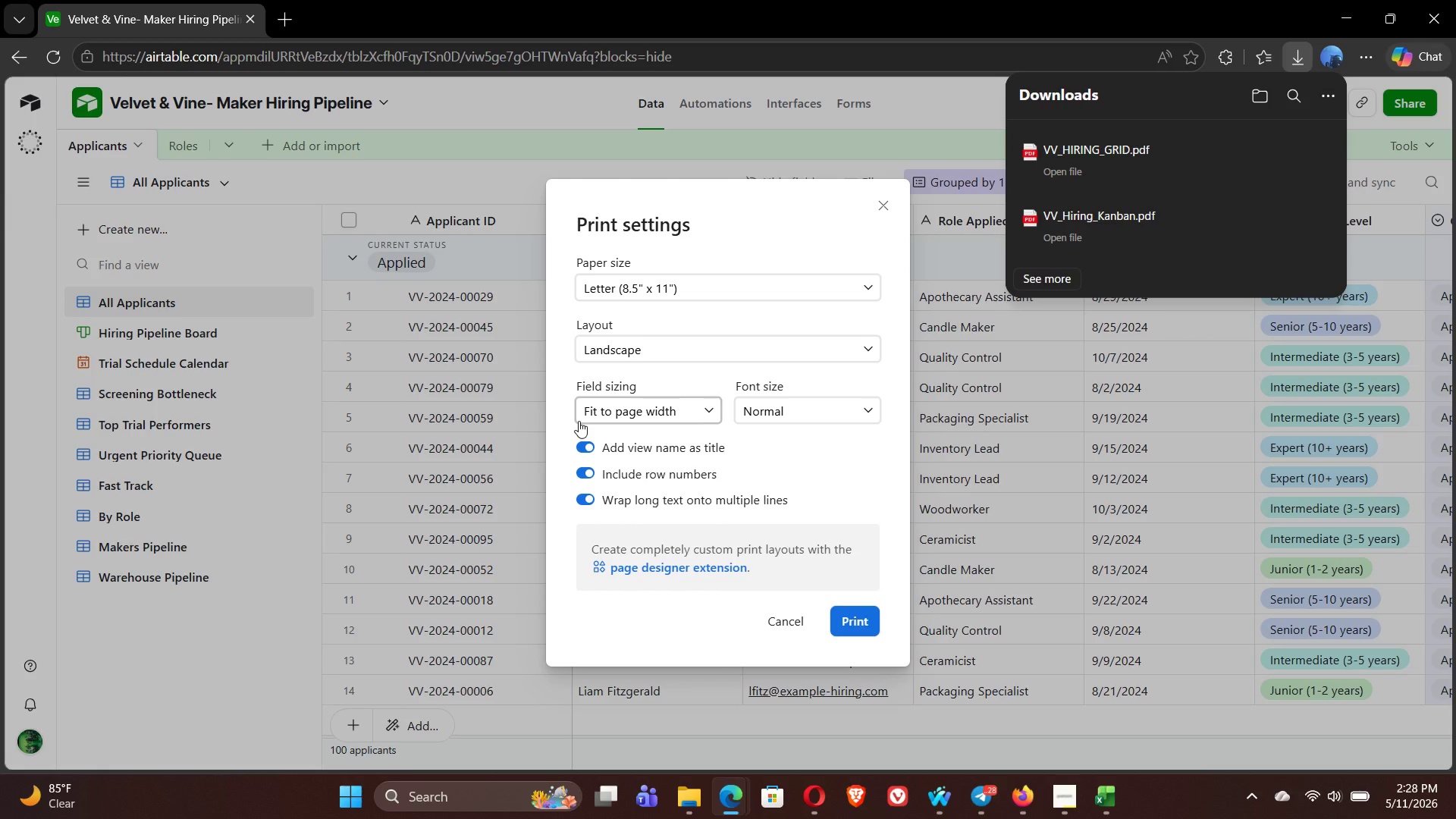 
left_click([782, 621])
 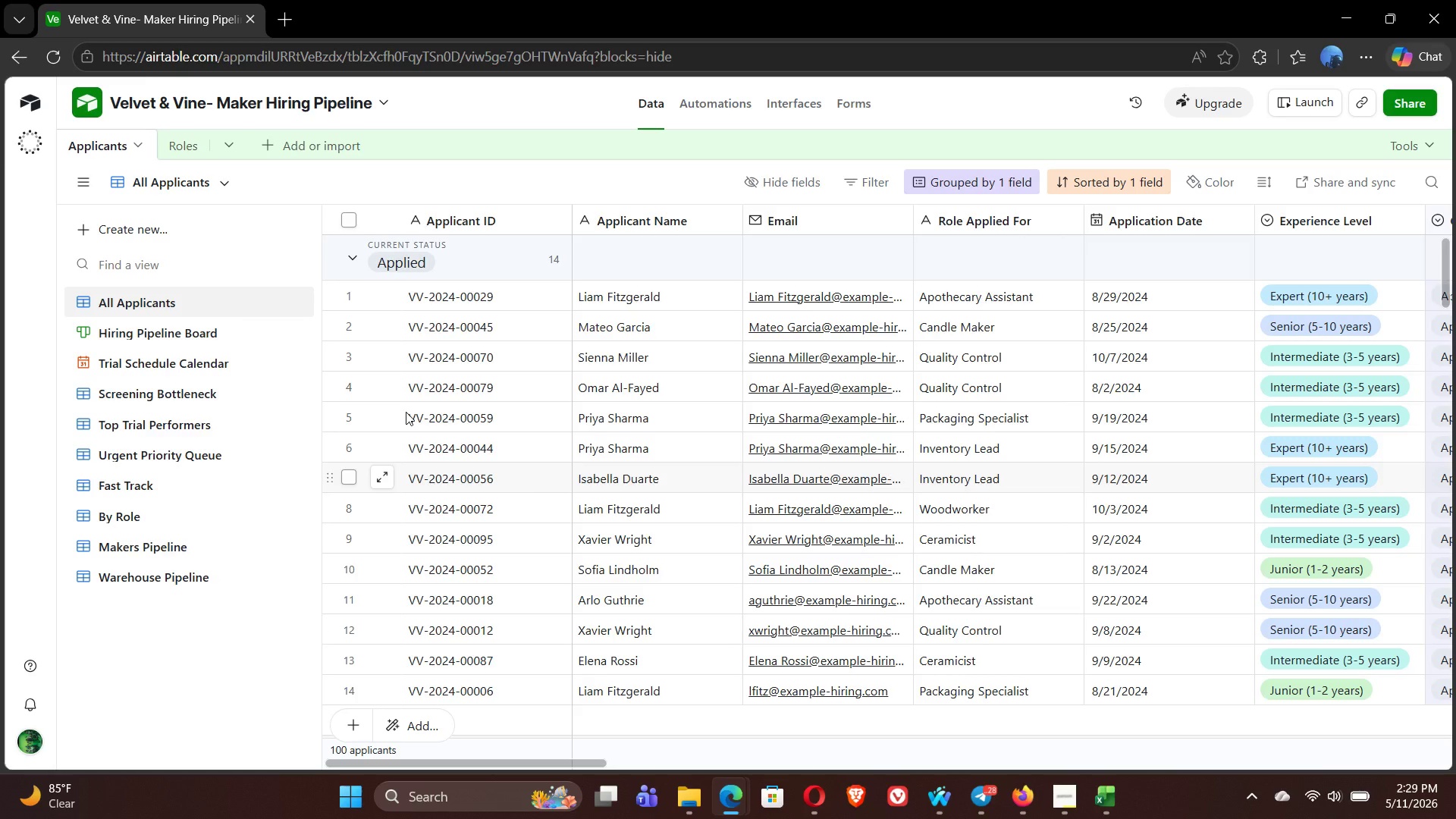 
mouse_move([298, 417])
 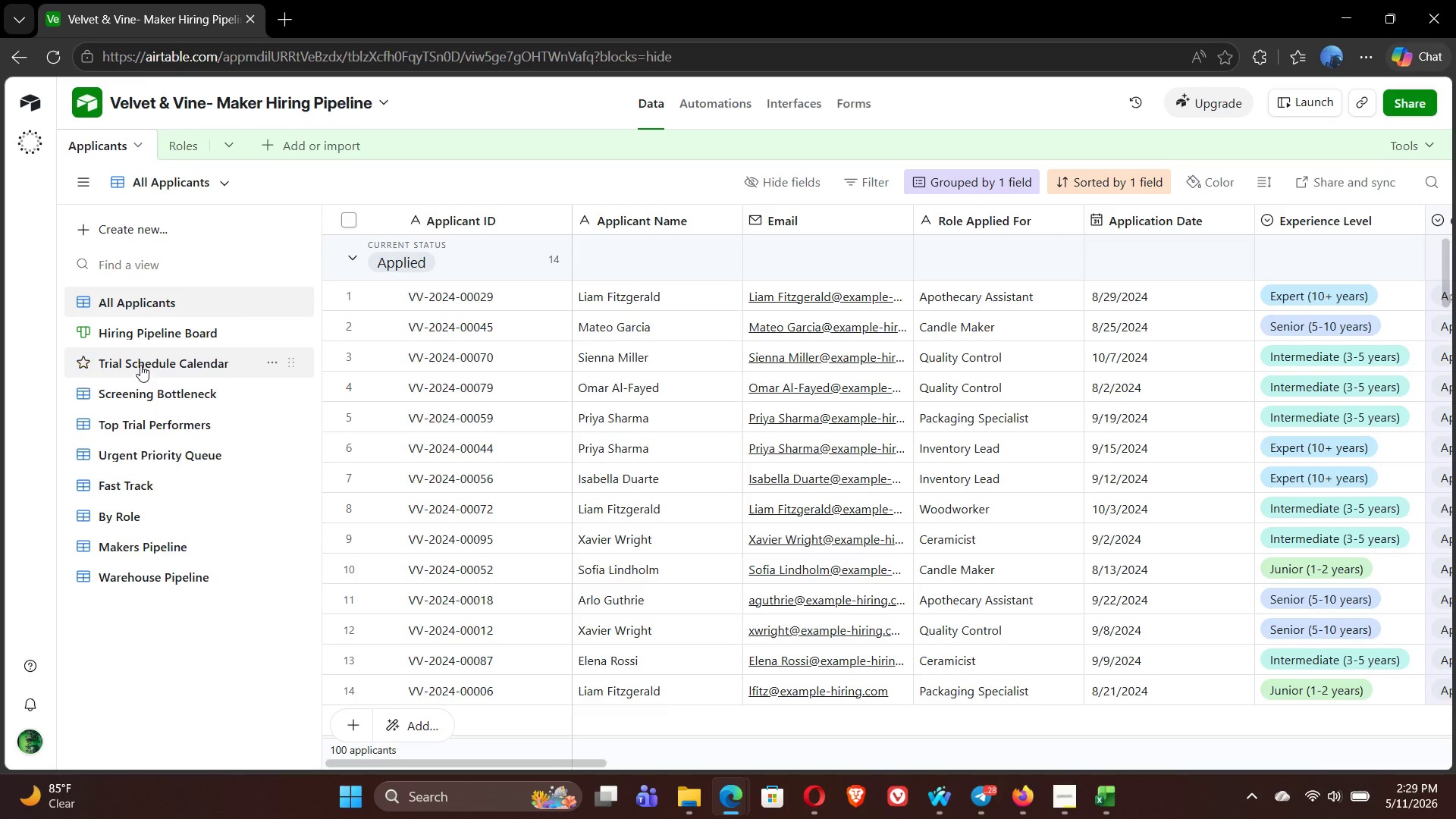 
left_click([140, 365])
 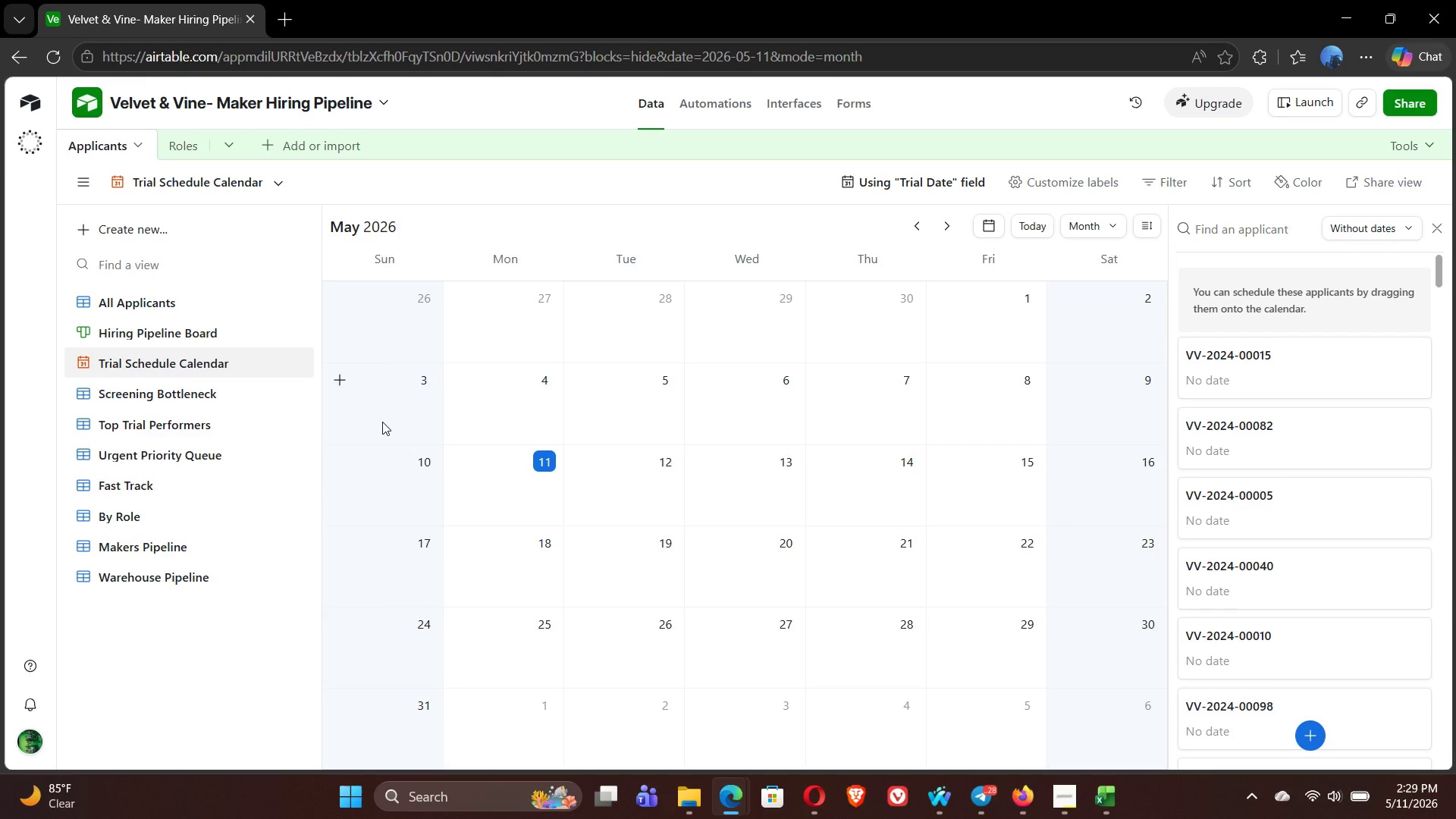 
key(Control+P)
 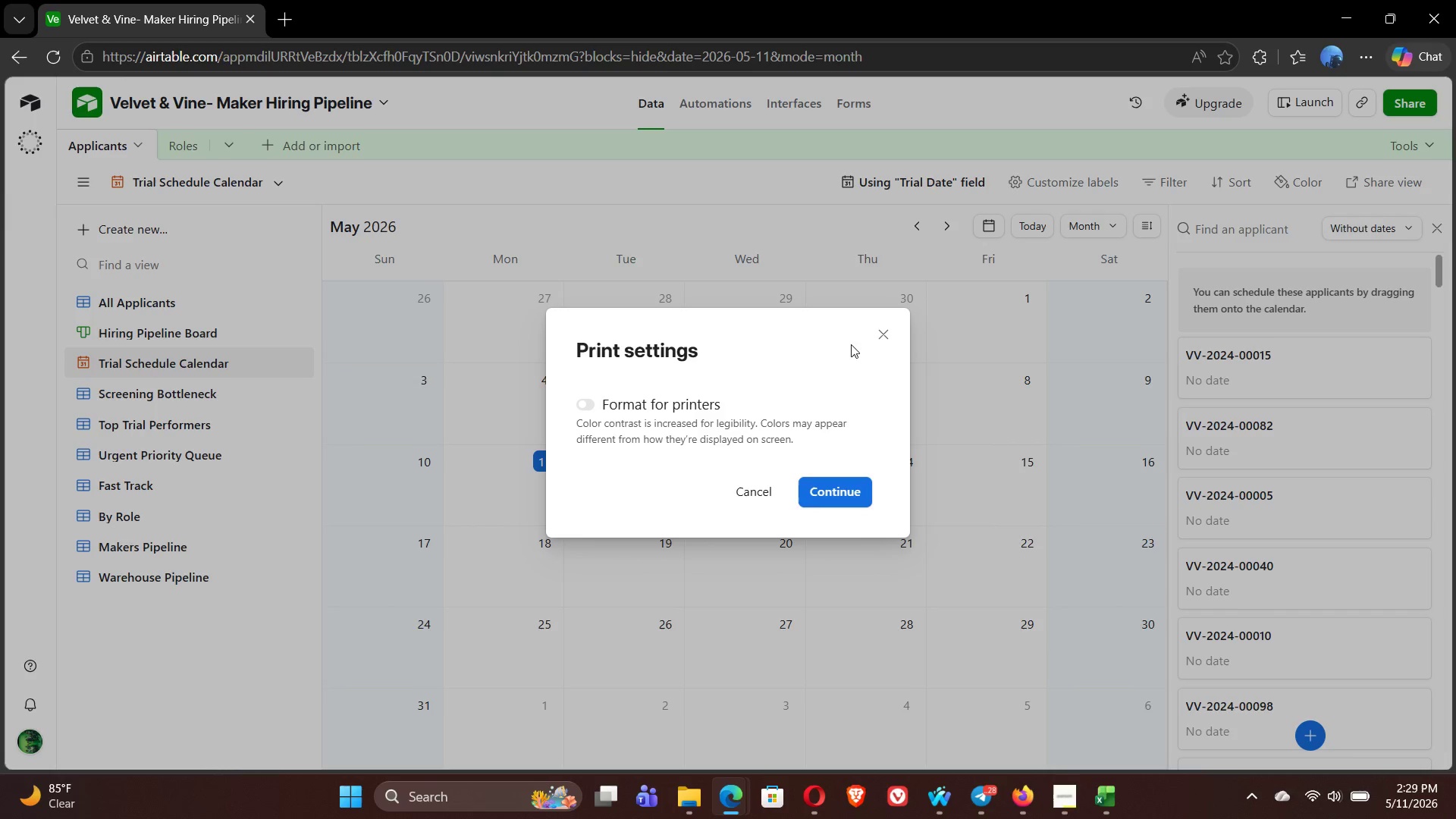 
left_click([837, 485])
 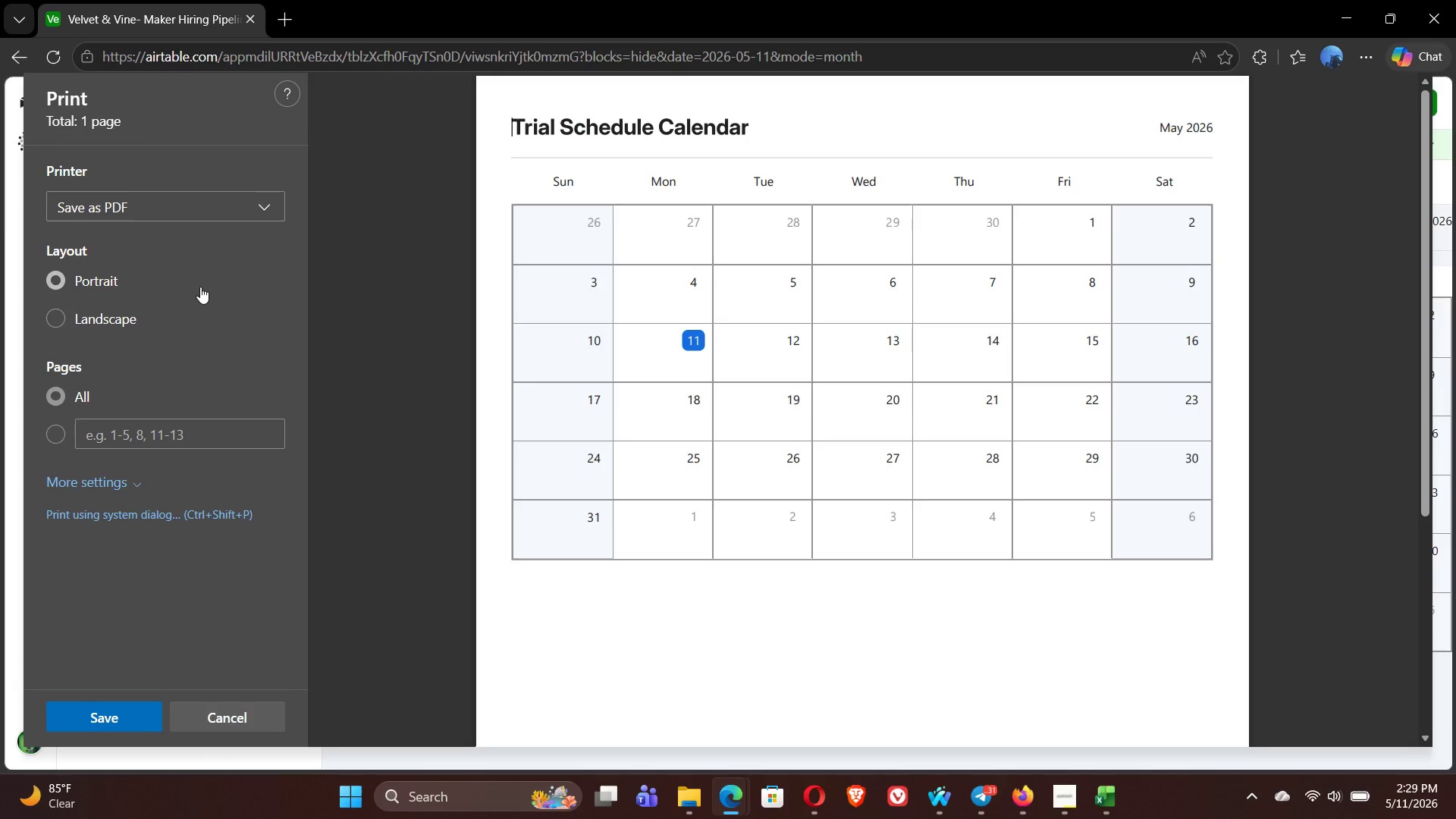 
wait(6.61)
 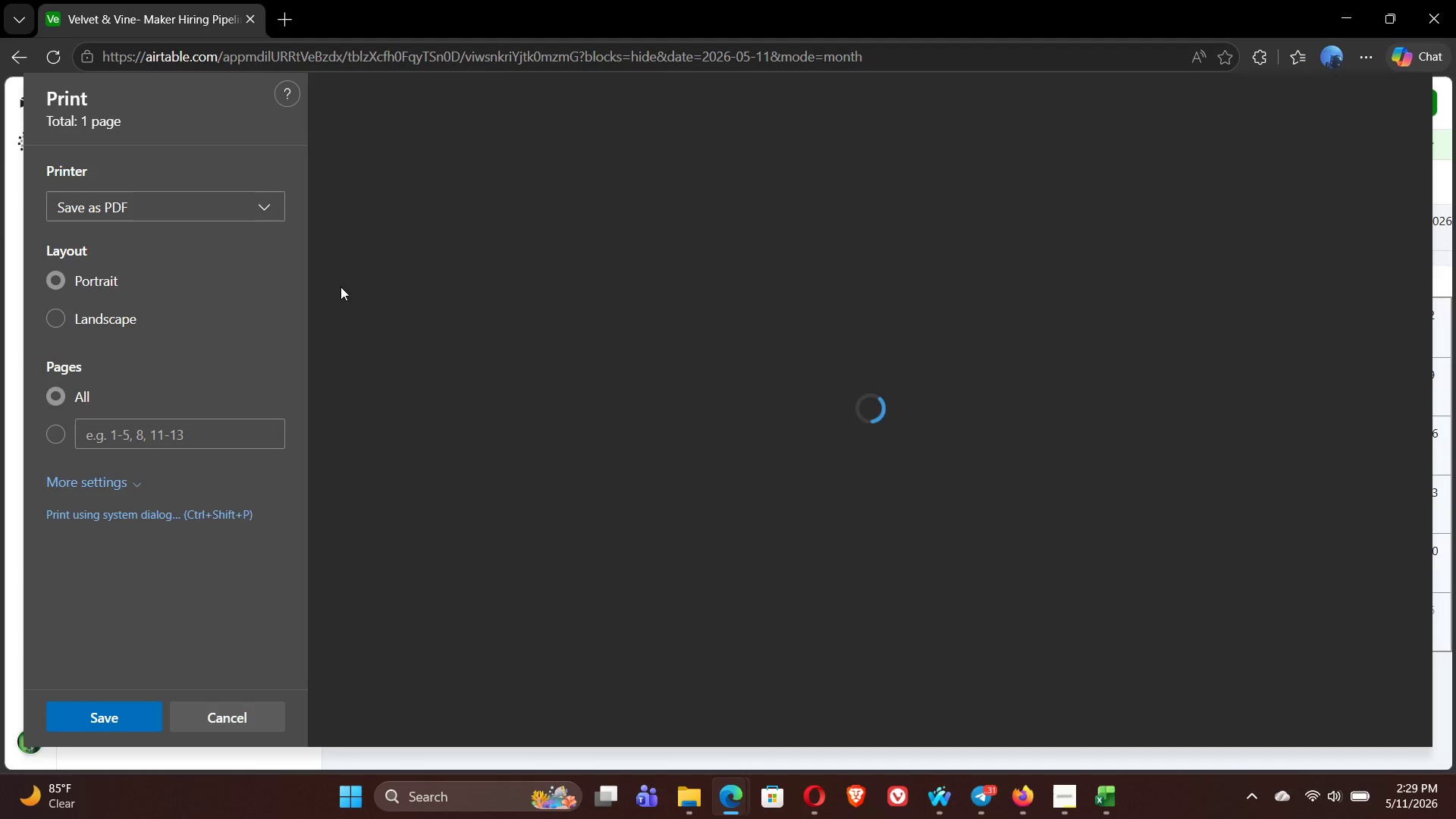 
left_click([228, 716])
 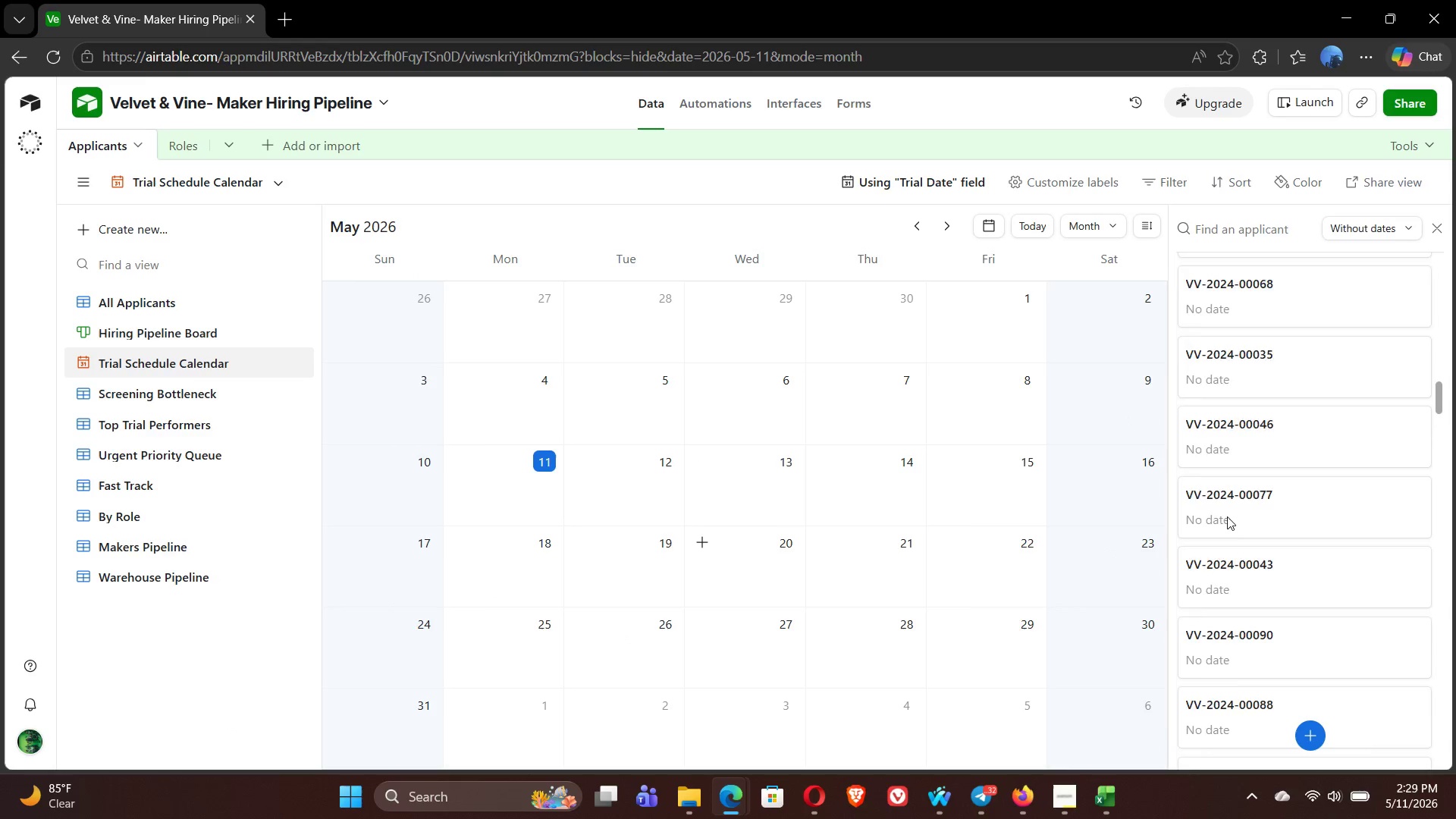 
wait(11.23)
 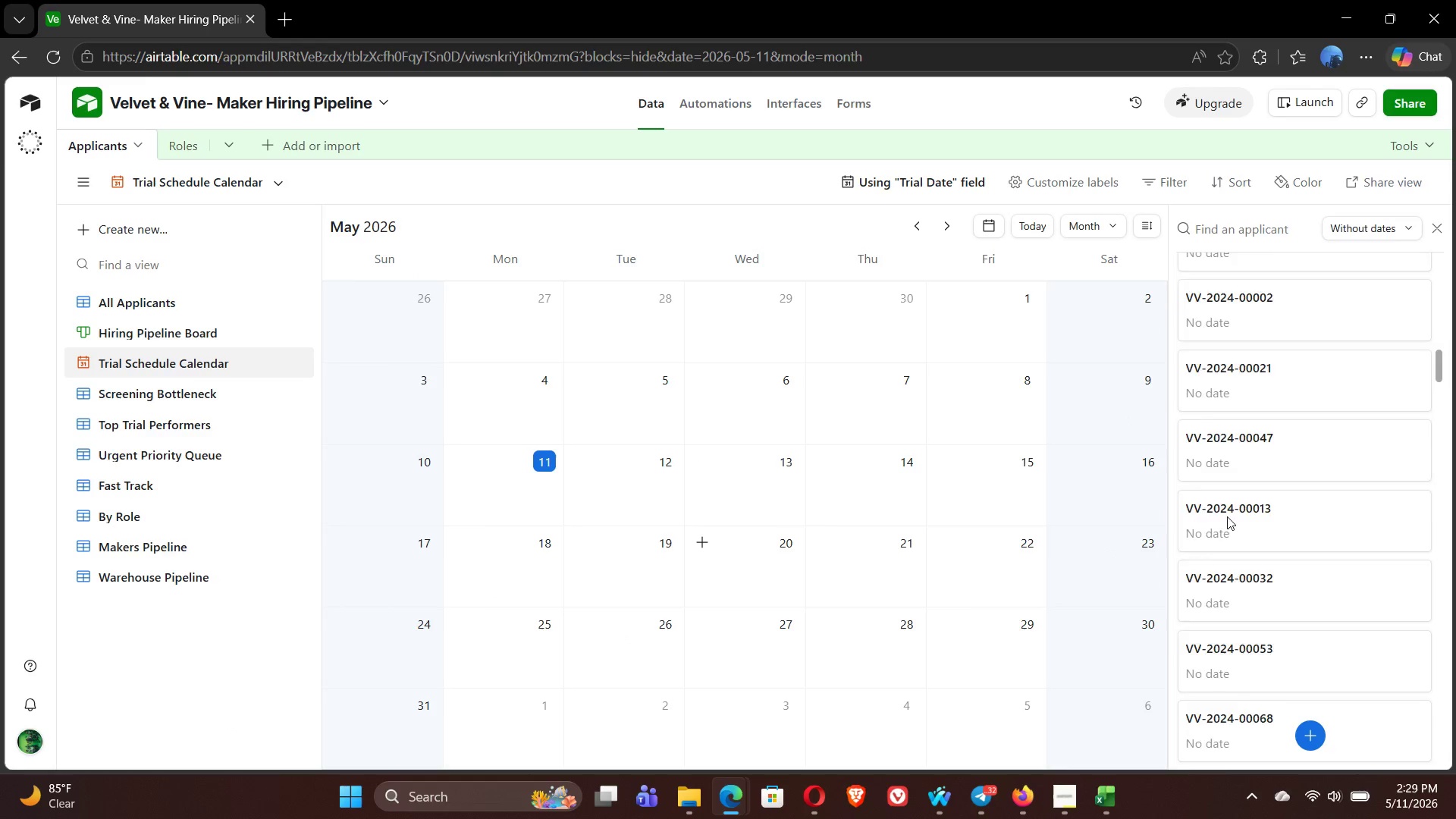 
key(Control+P)
 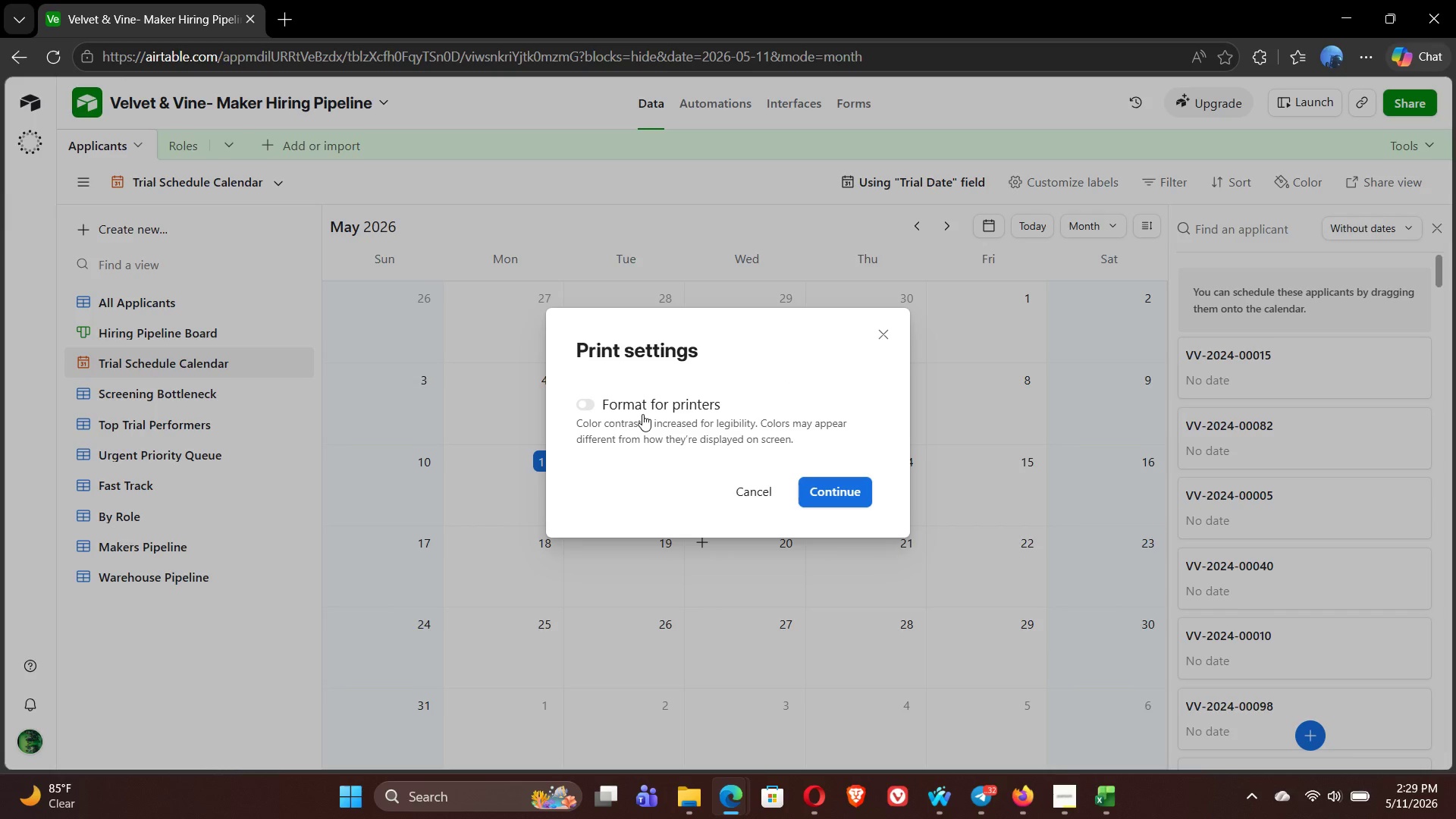 
left_click([593, 400])
 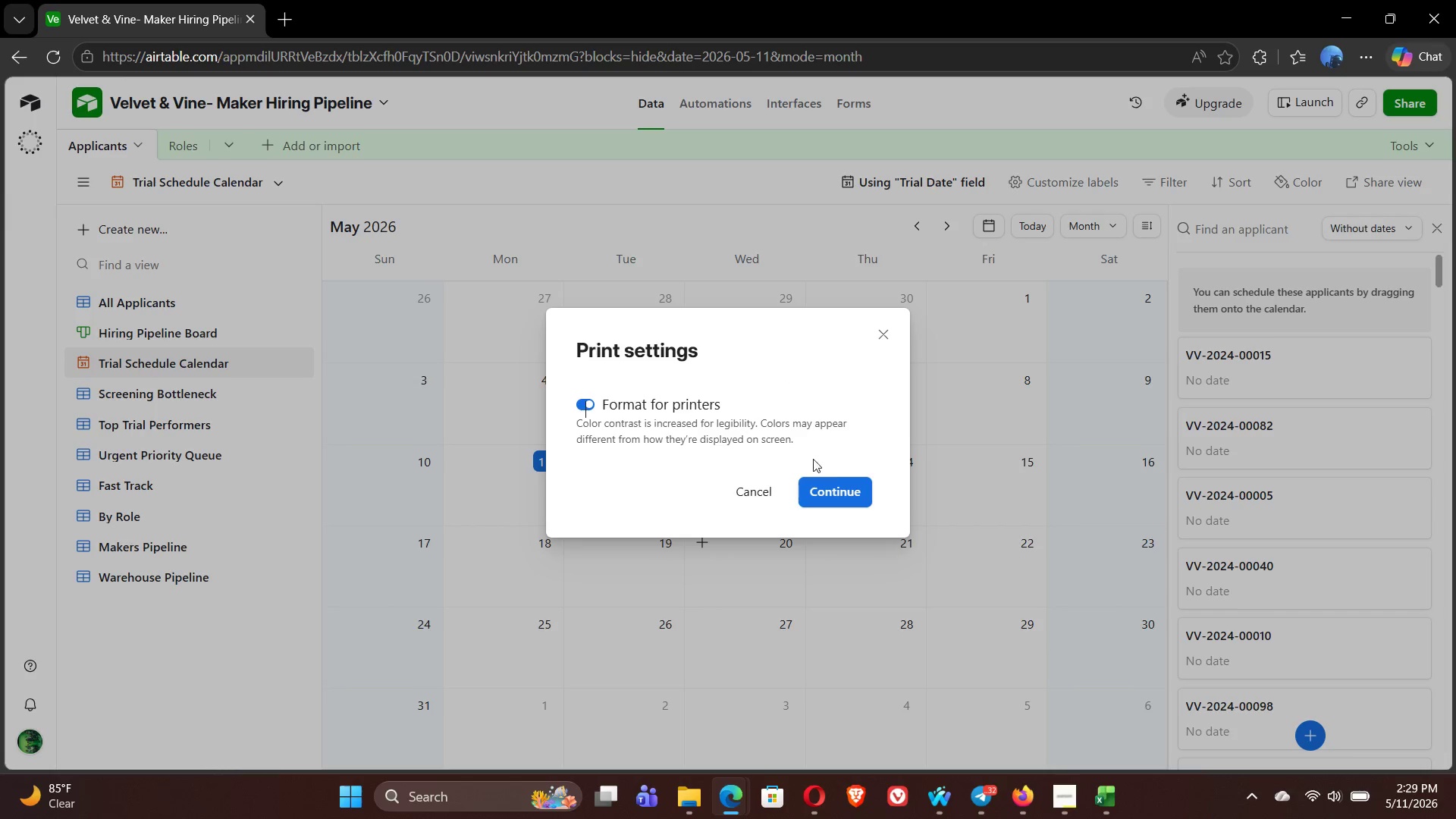 
left_click([843, 497])
 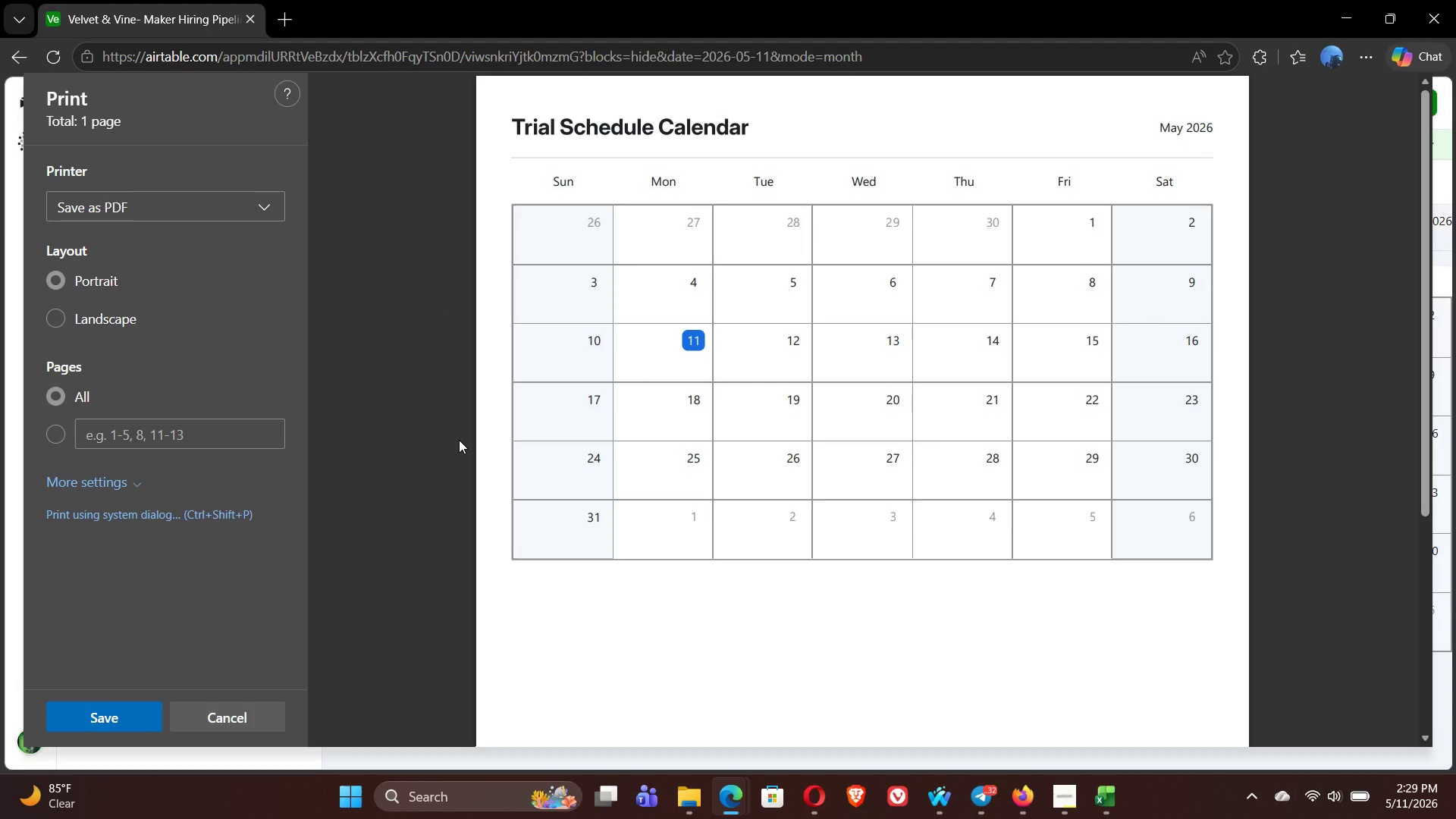 
left_click([111, 717])
 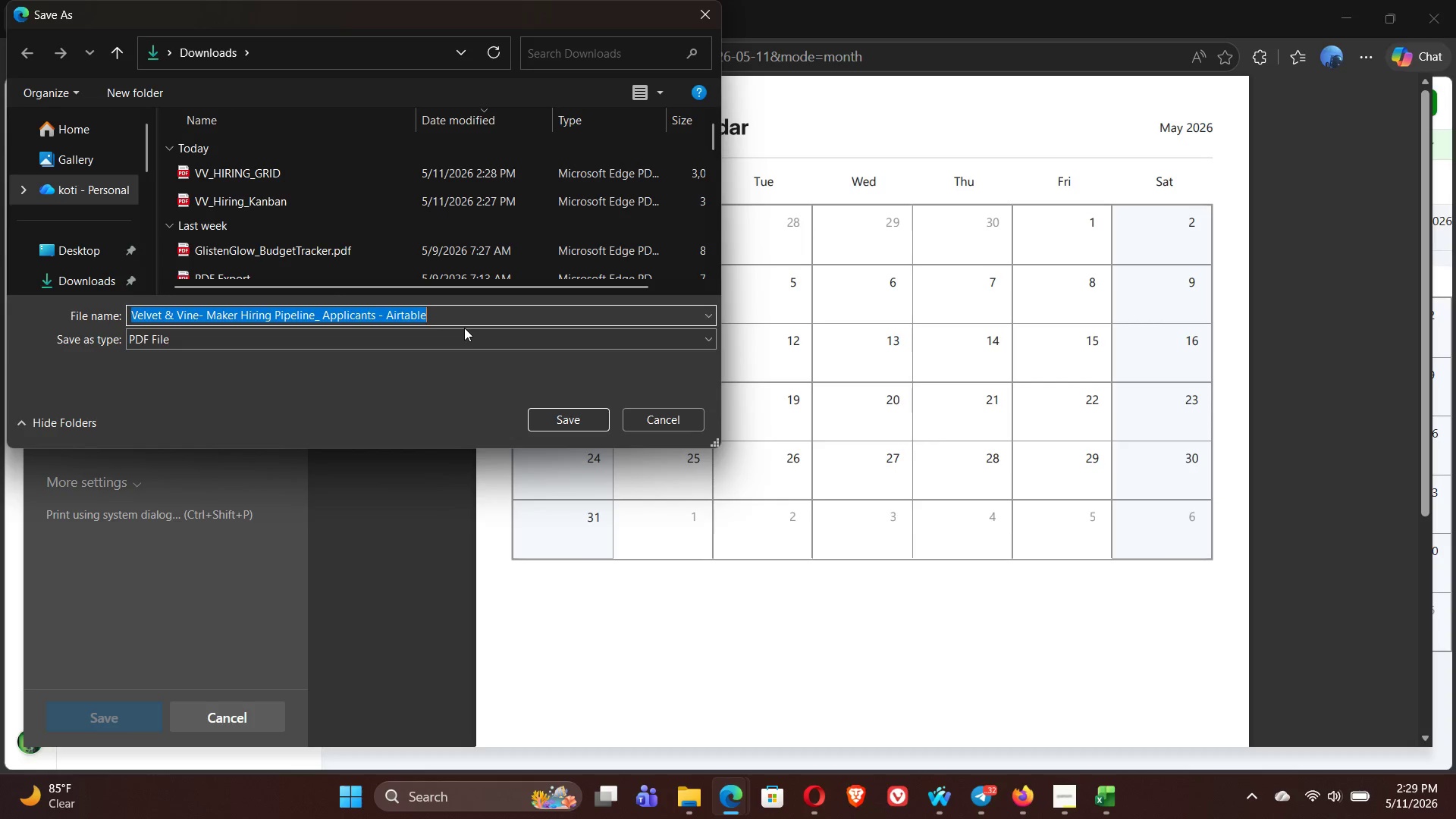 
wait(6.27)
 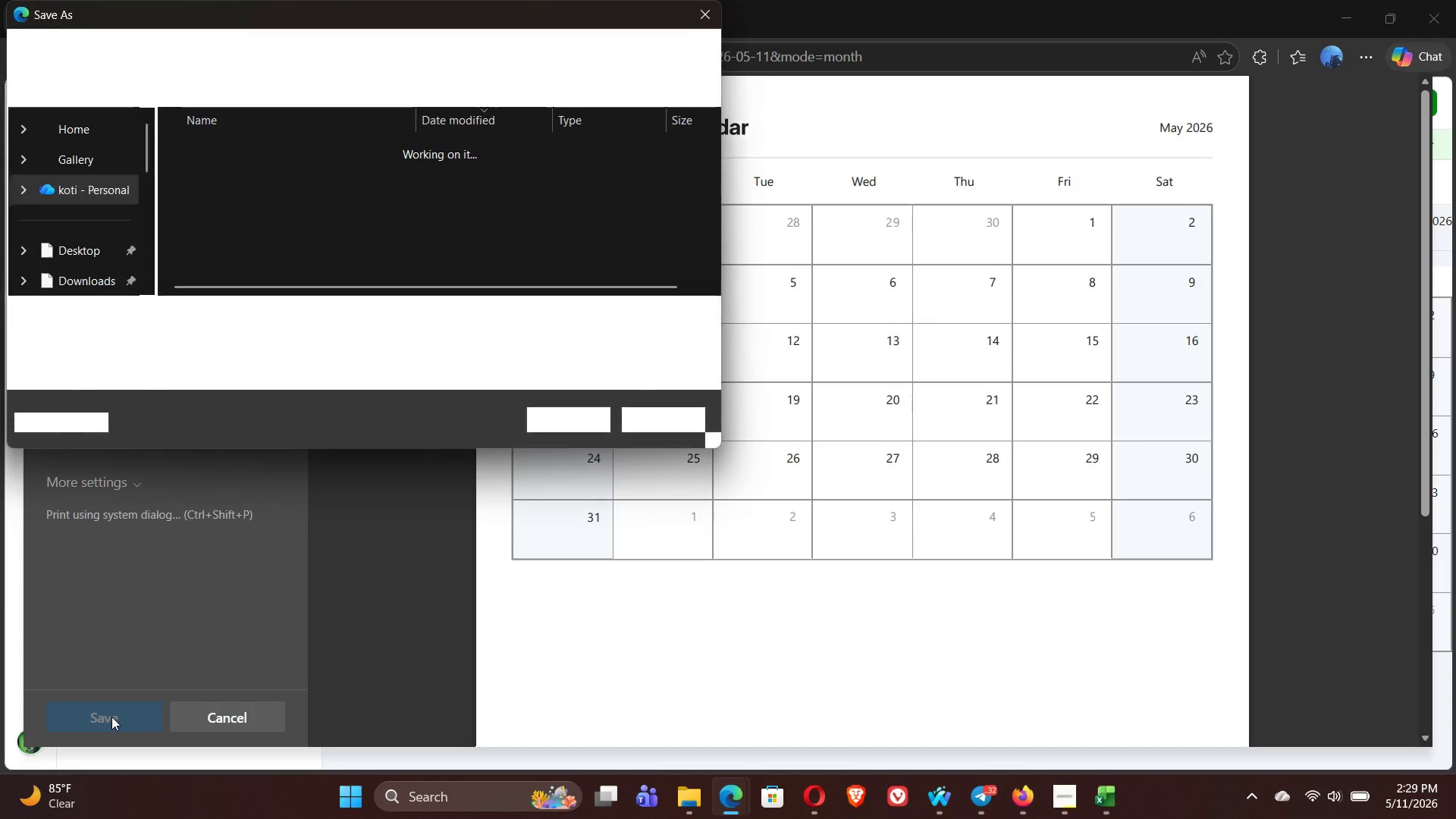 
type(VV_CALENDE)
key(Backspace)
type(AR VIEW)
 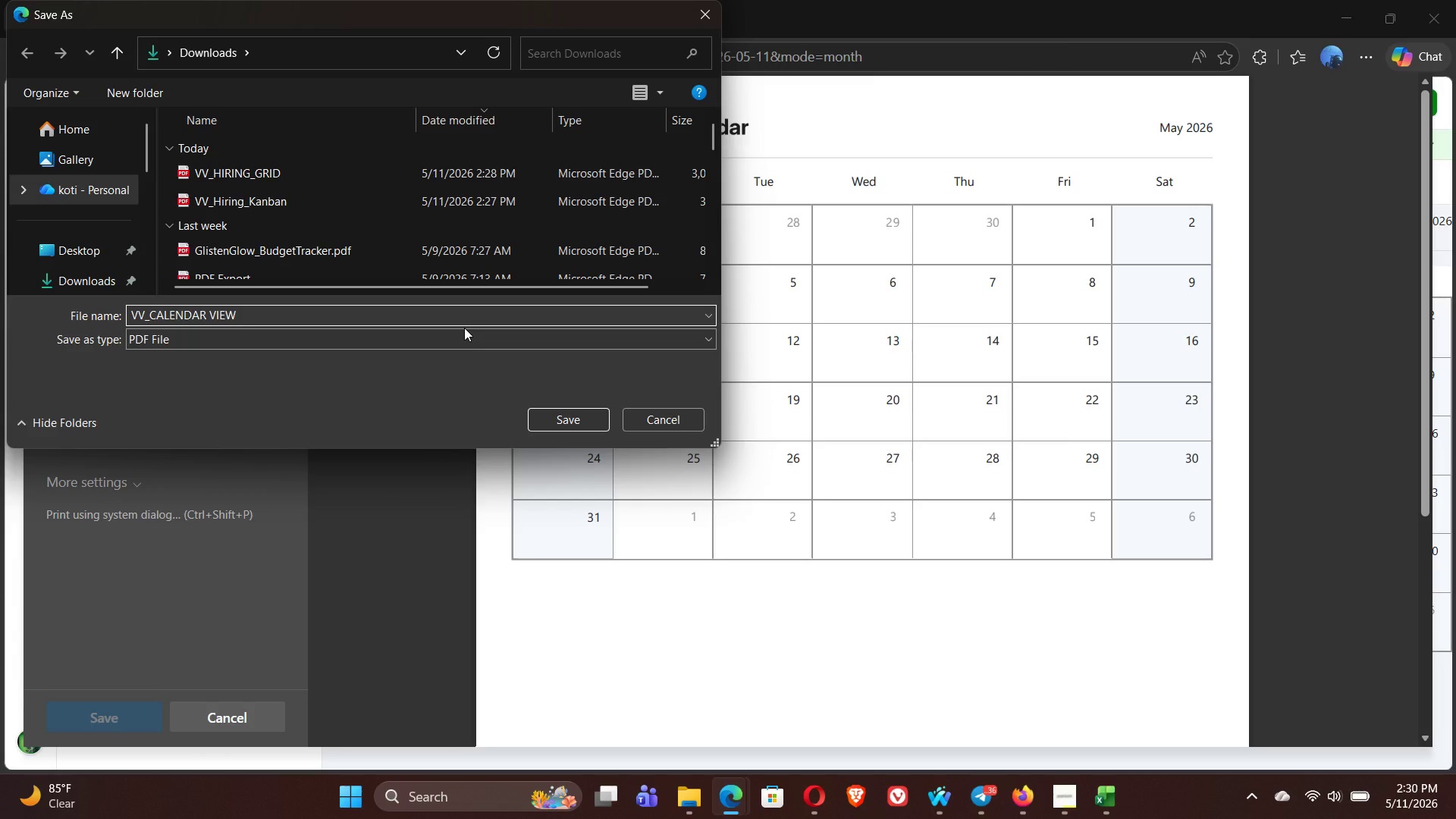 
left_click([582, 420])
 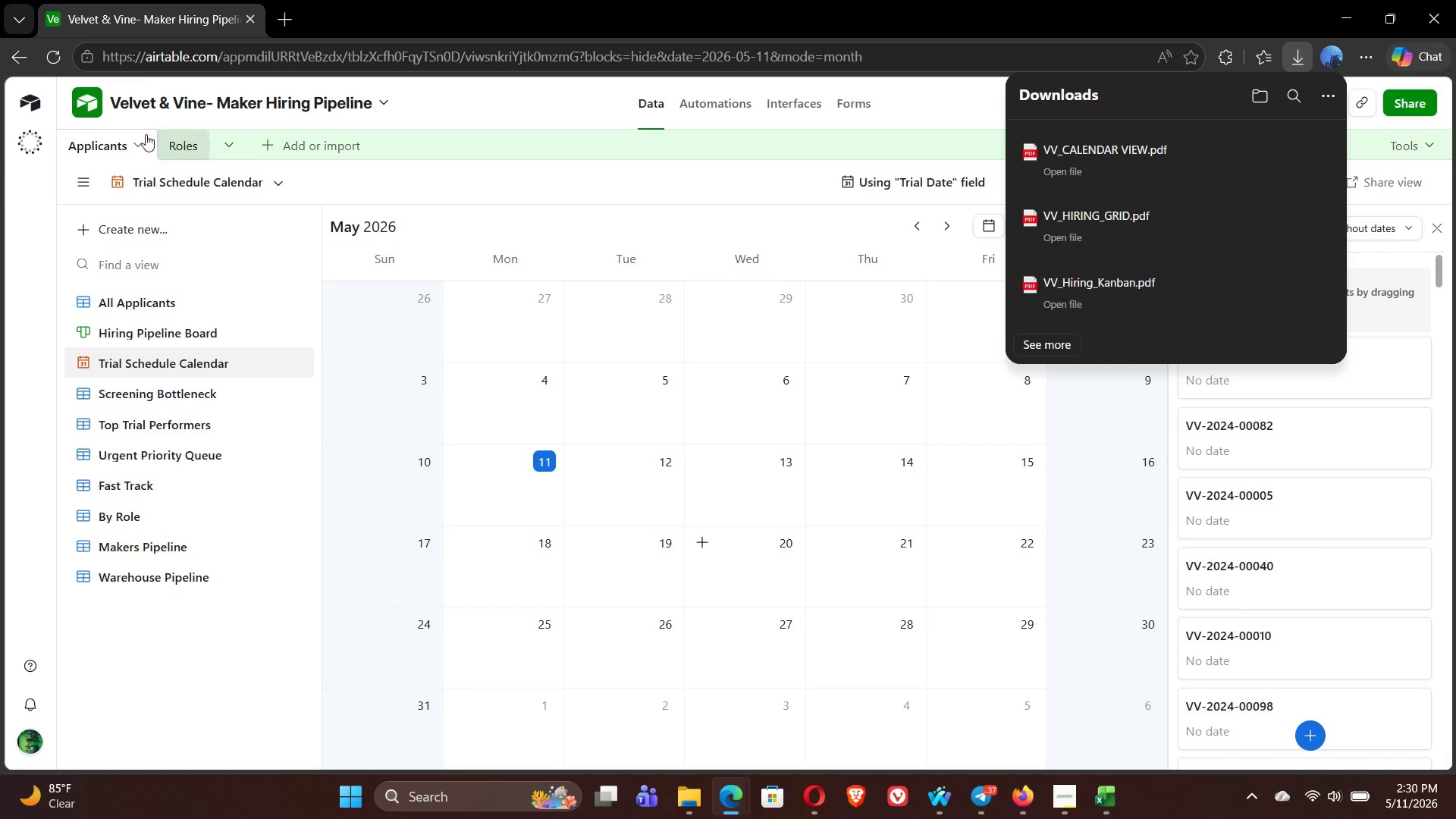 
left_click([142, 303])
 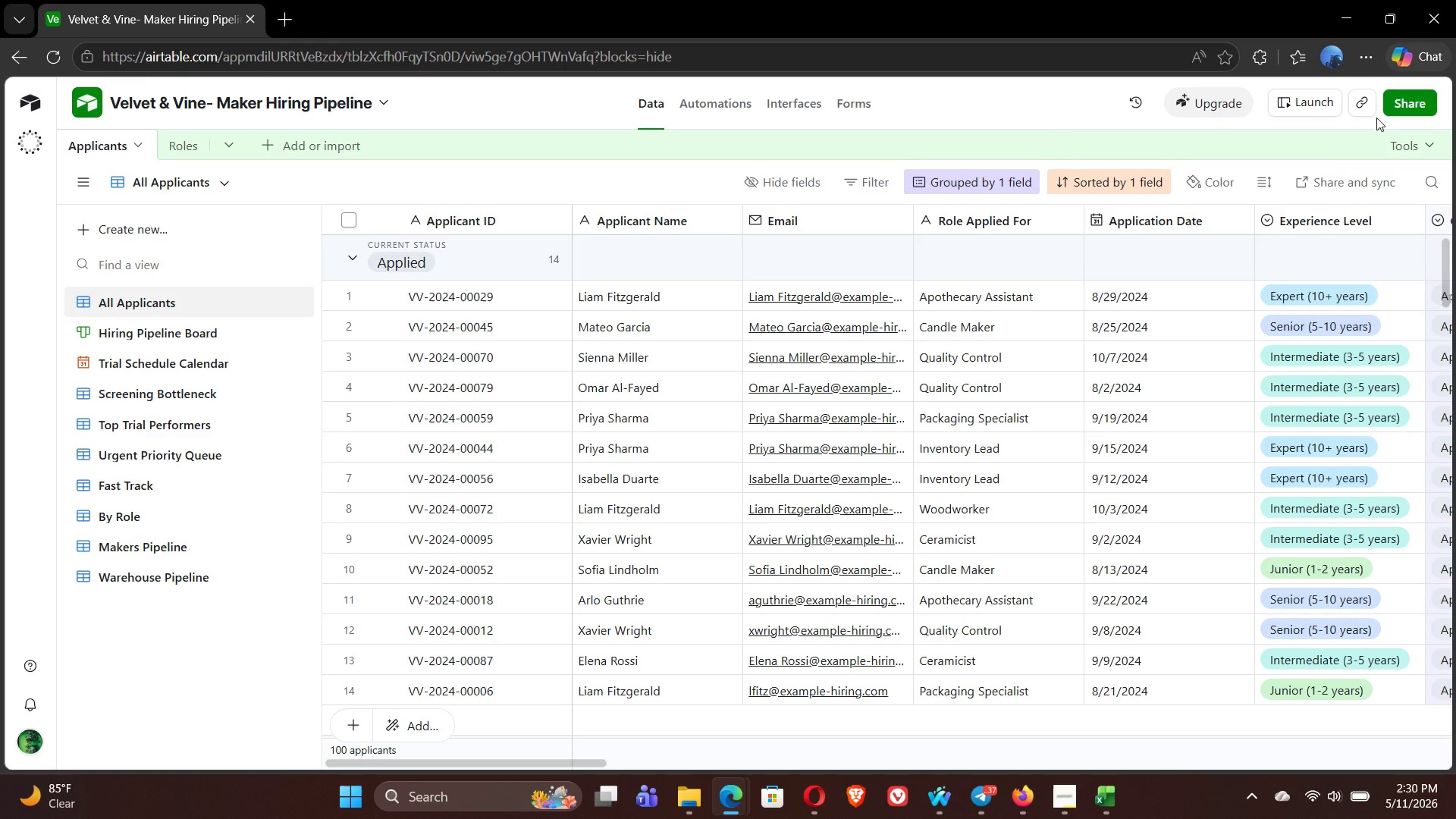 
left_click([1420, 102])
 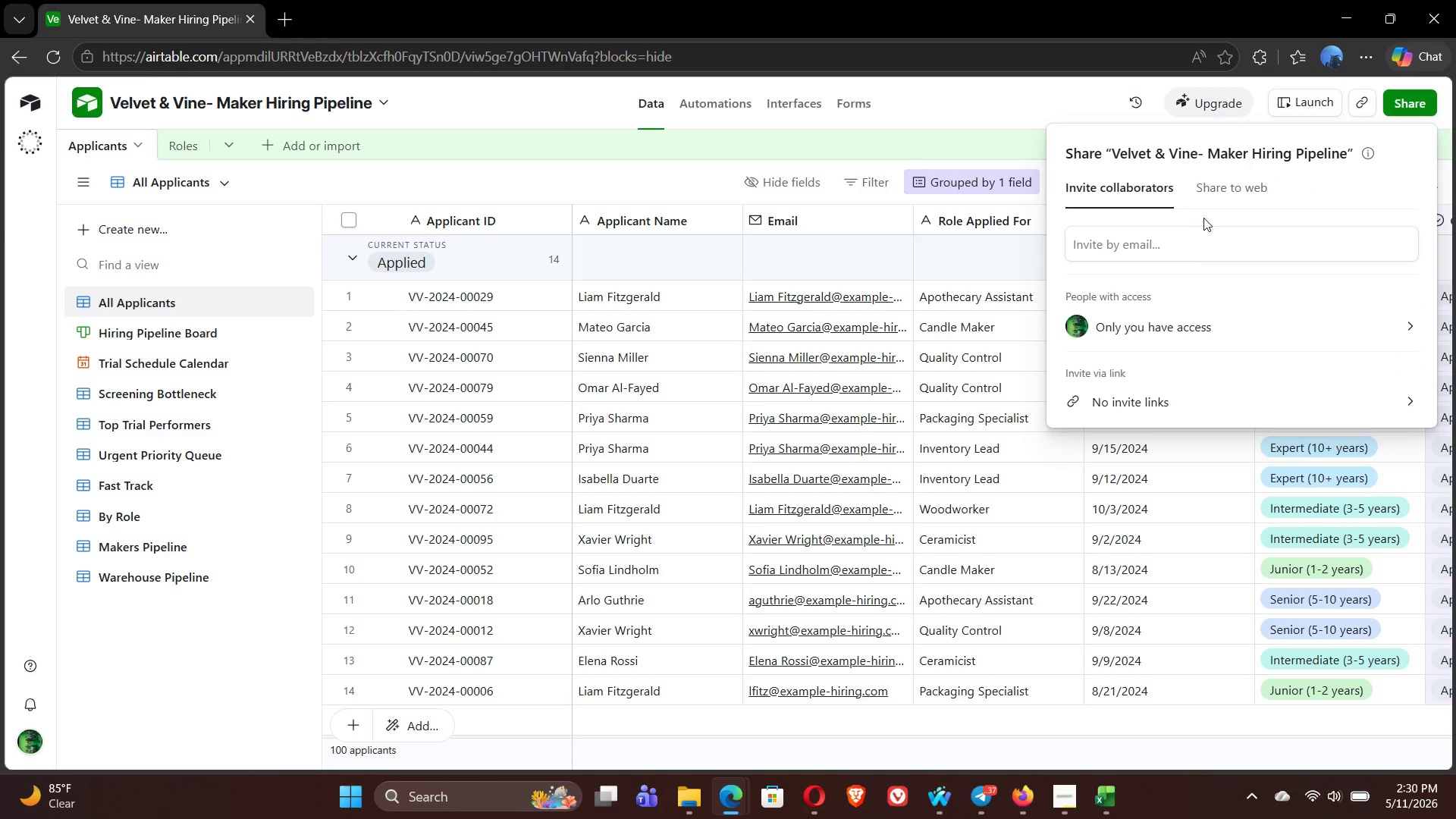 
left_click([1228, 187])
 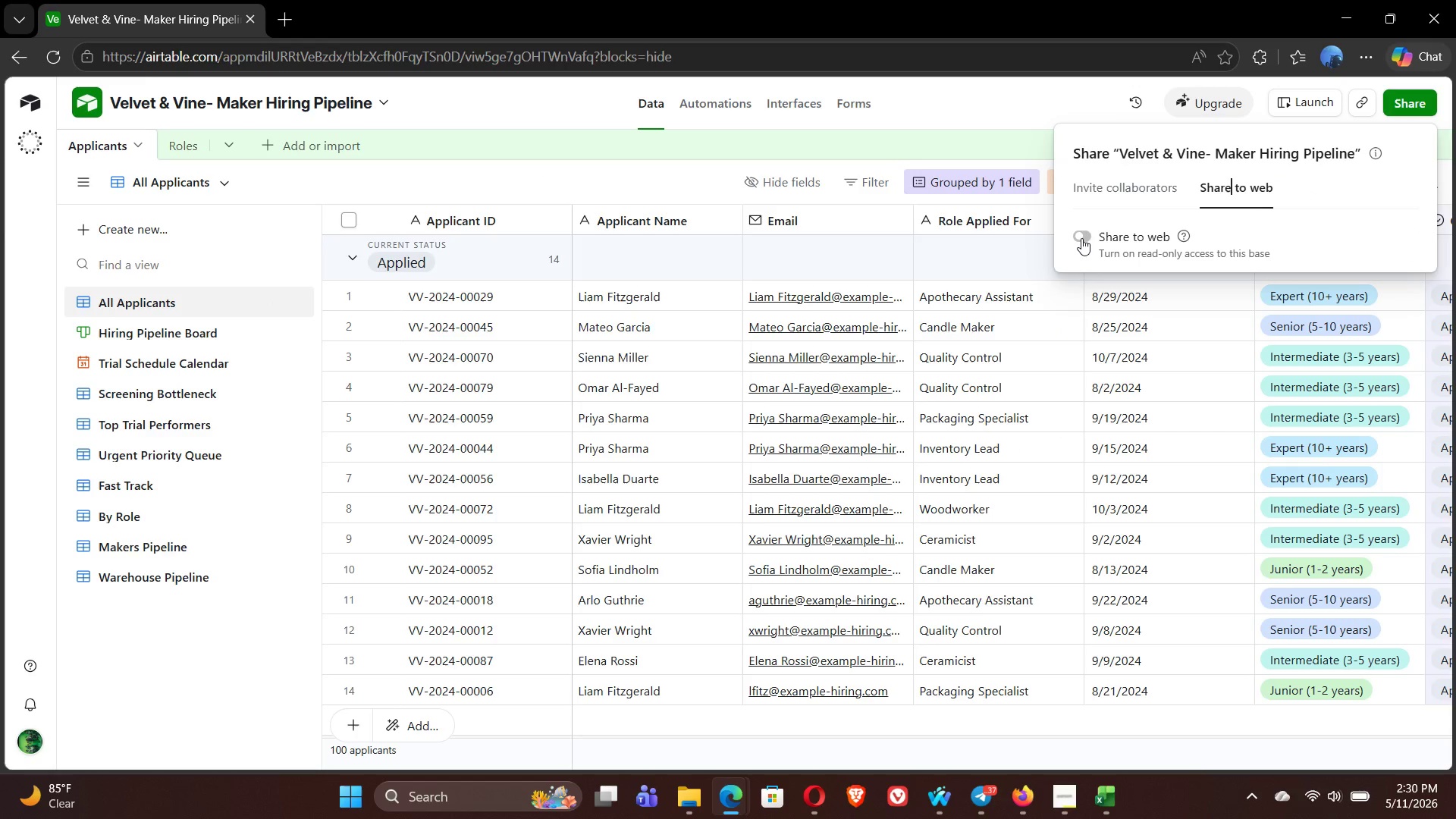 
left_click([1087, 238])
 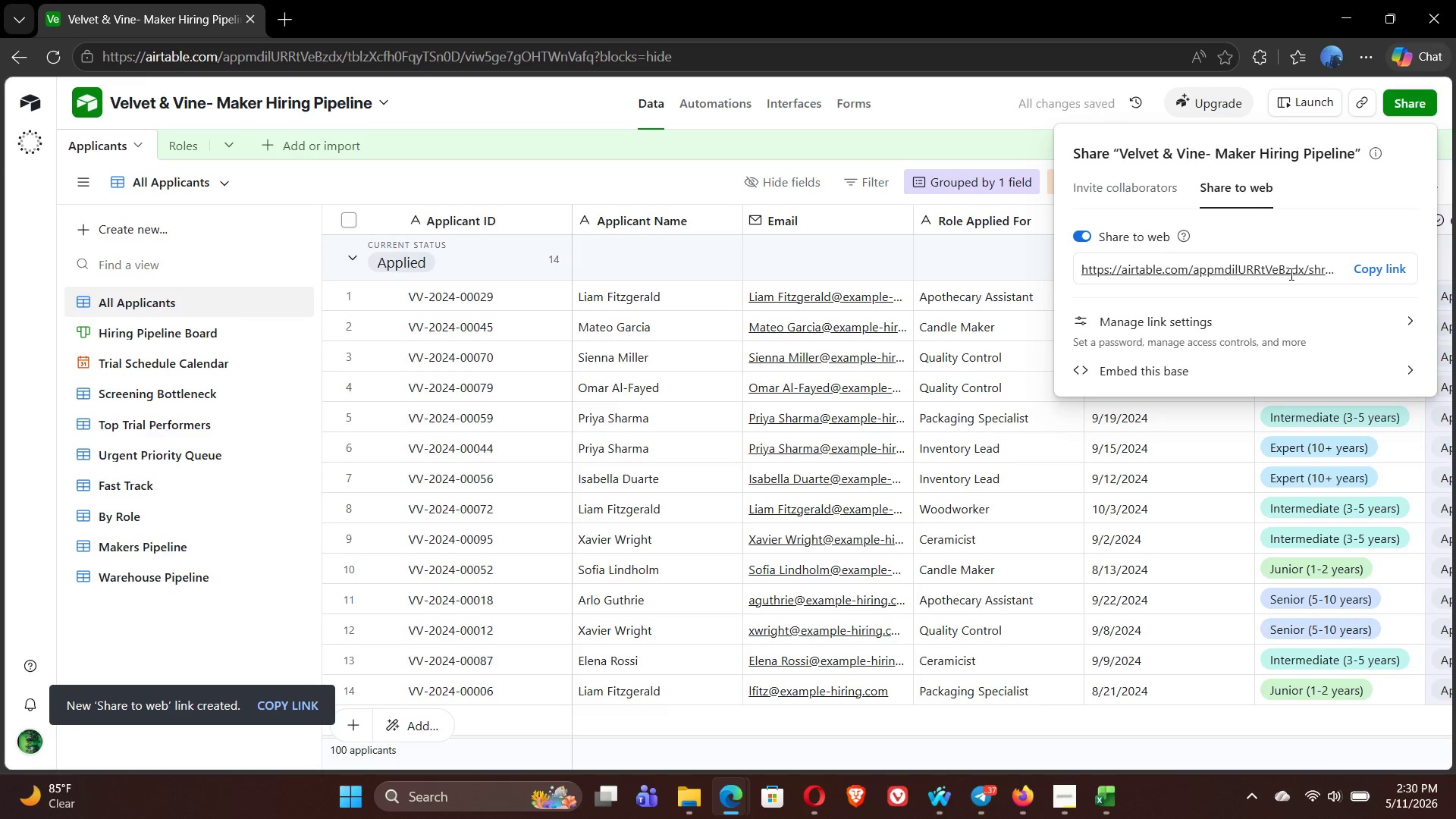 
left_click([1393, 268])
 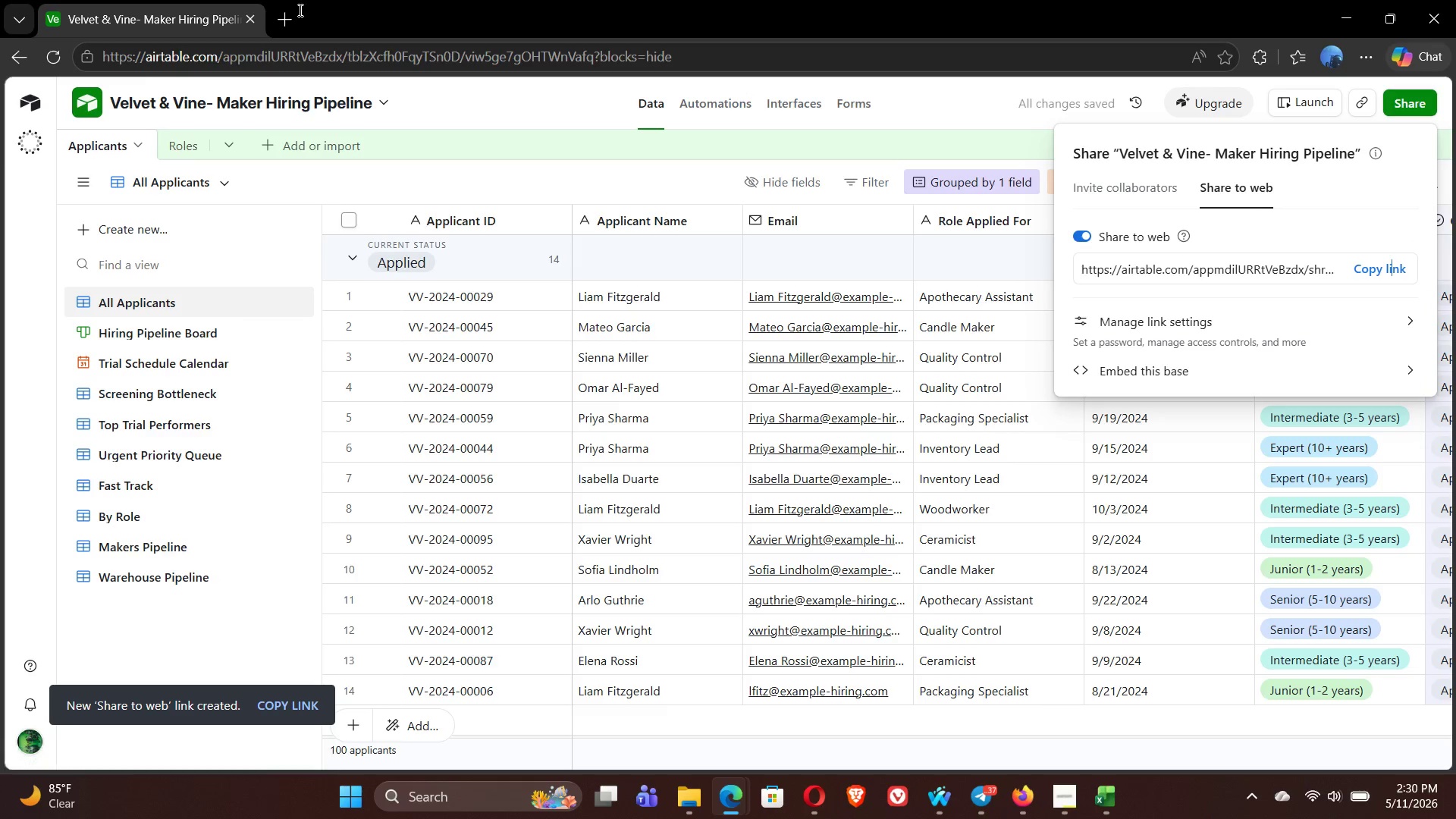 
left_click([287, 20])
 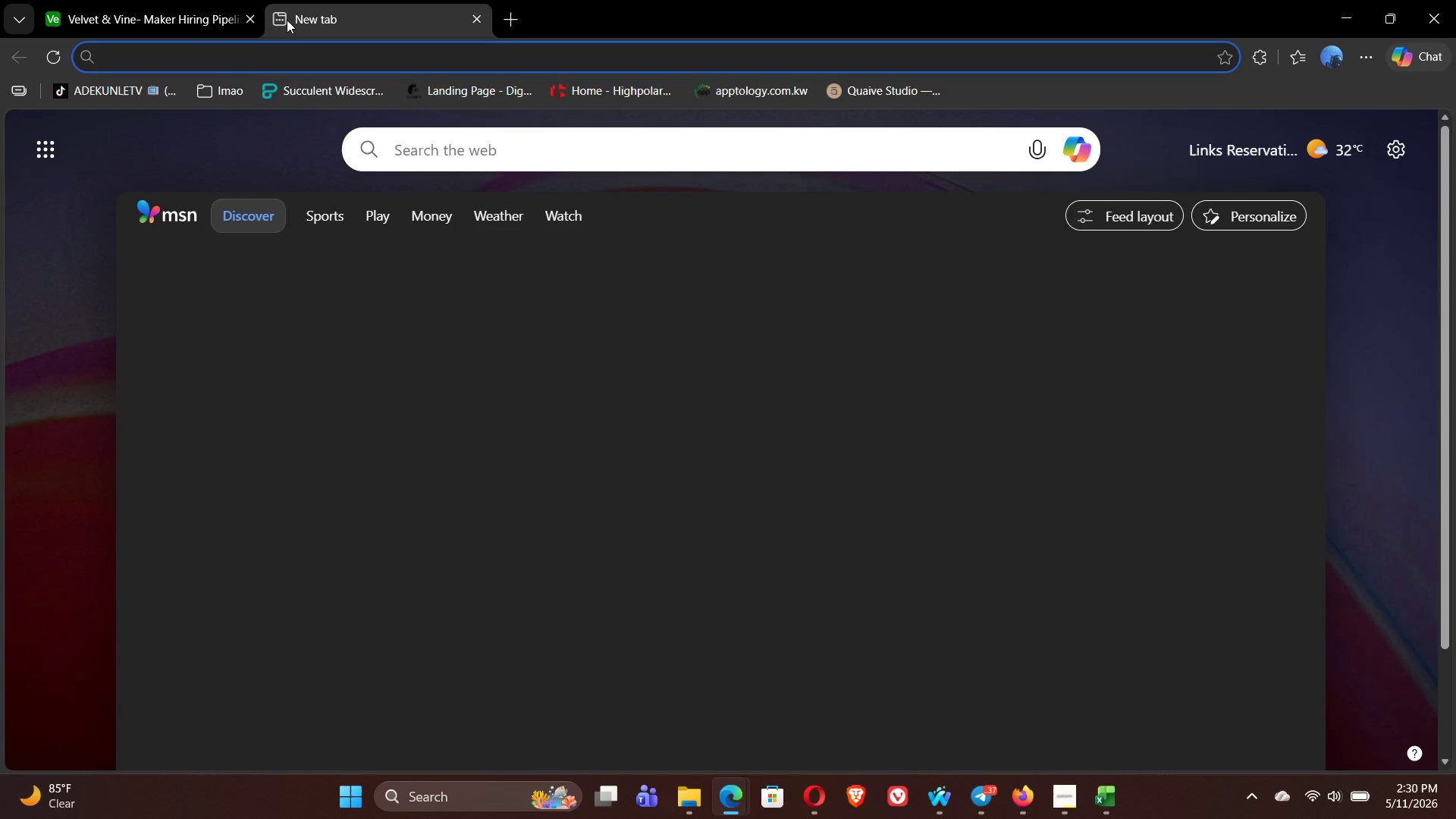 
key(Control+V)
 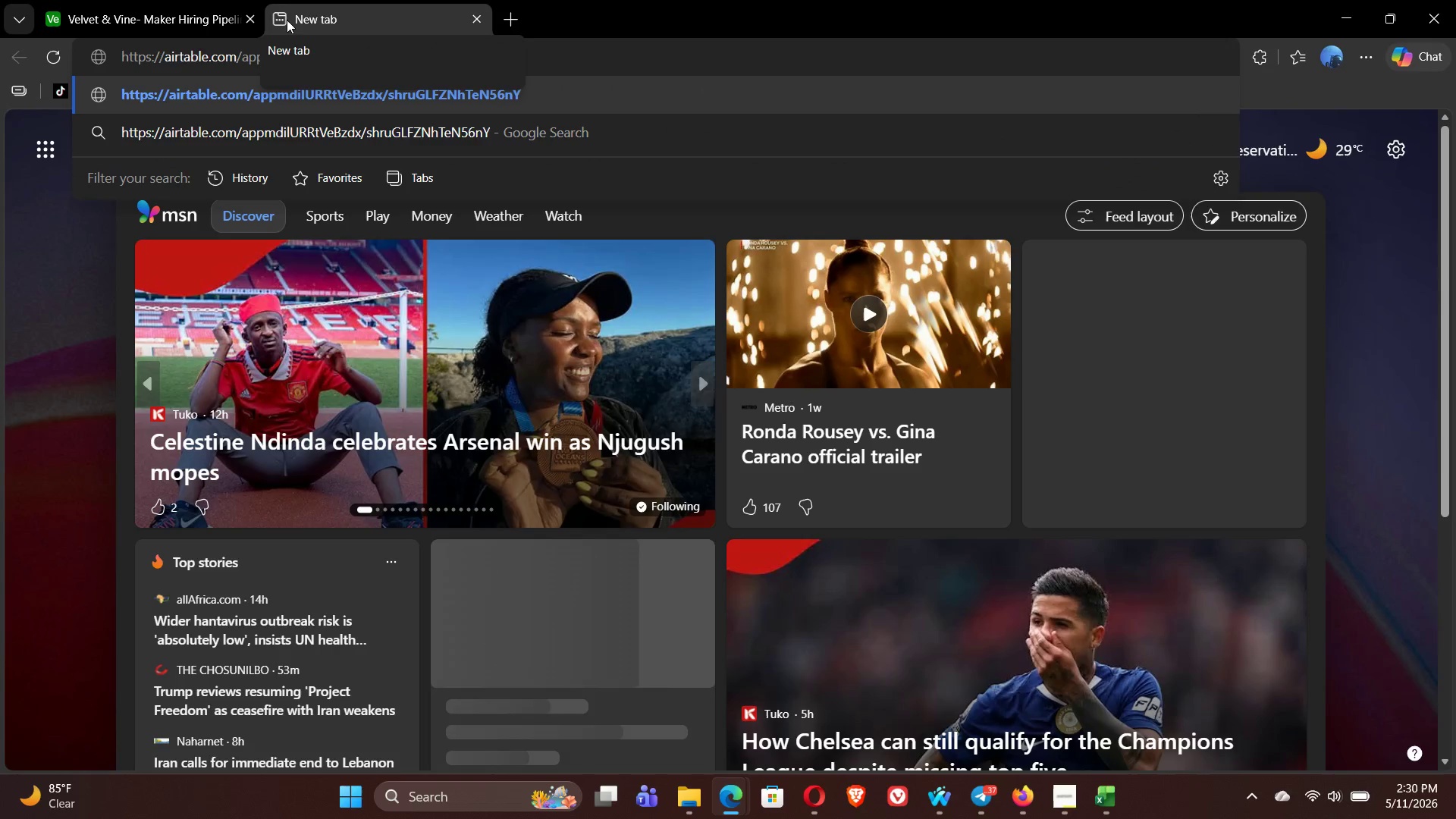 
key(Enter)
 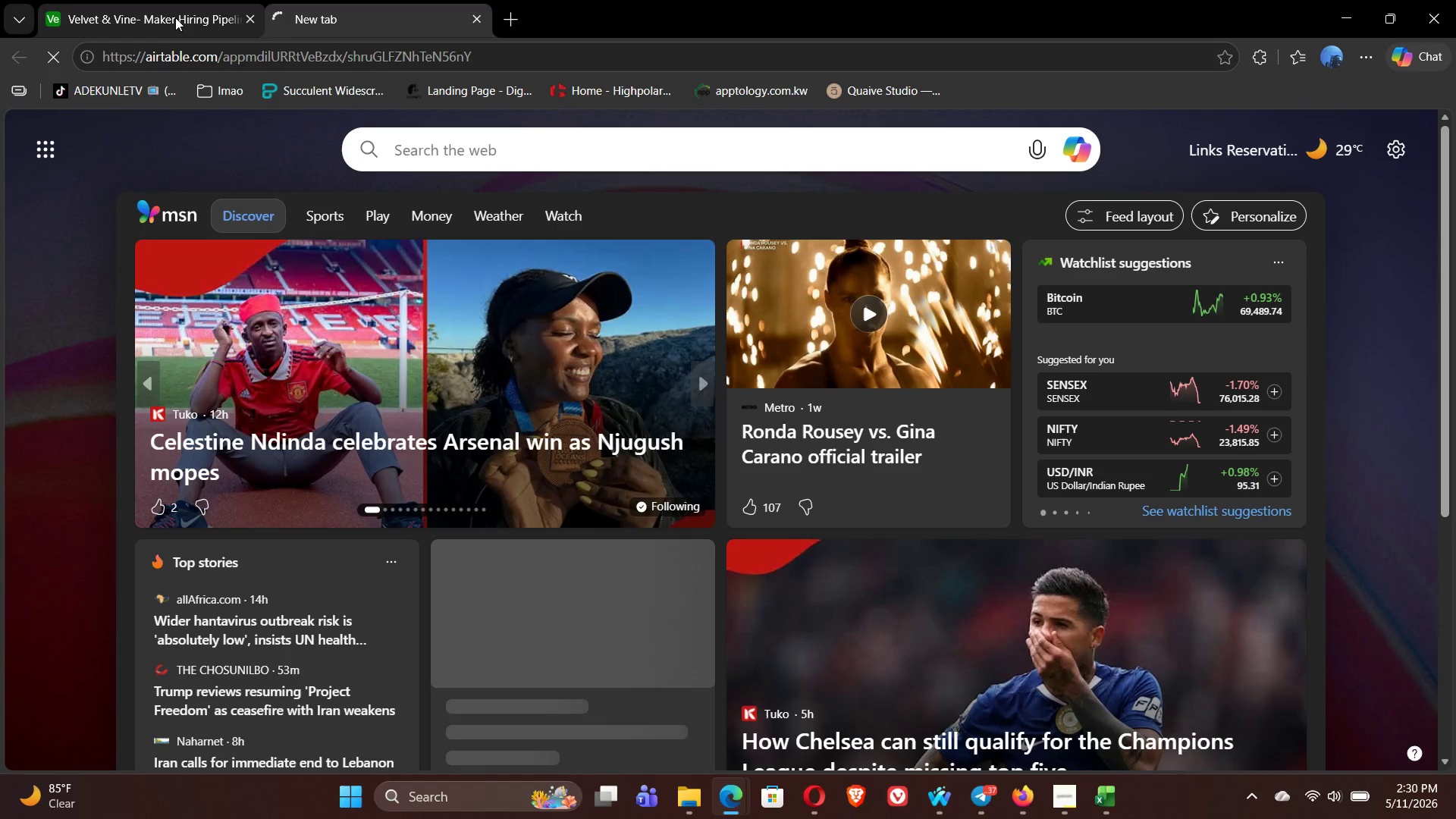 
left_click([160, 17])
 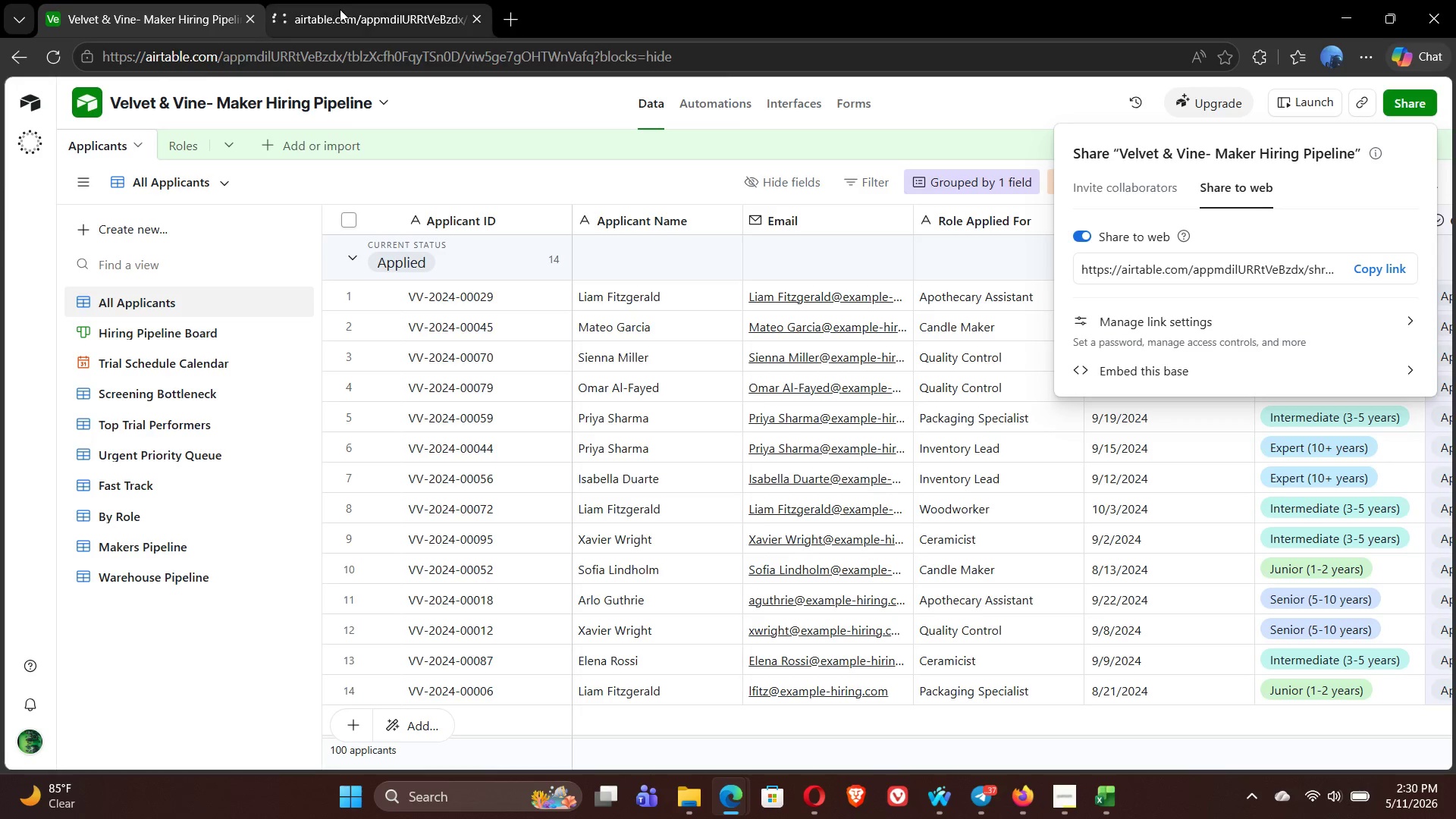 
left_click([340, 9])
 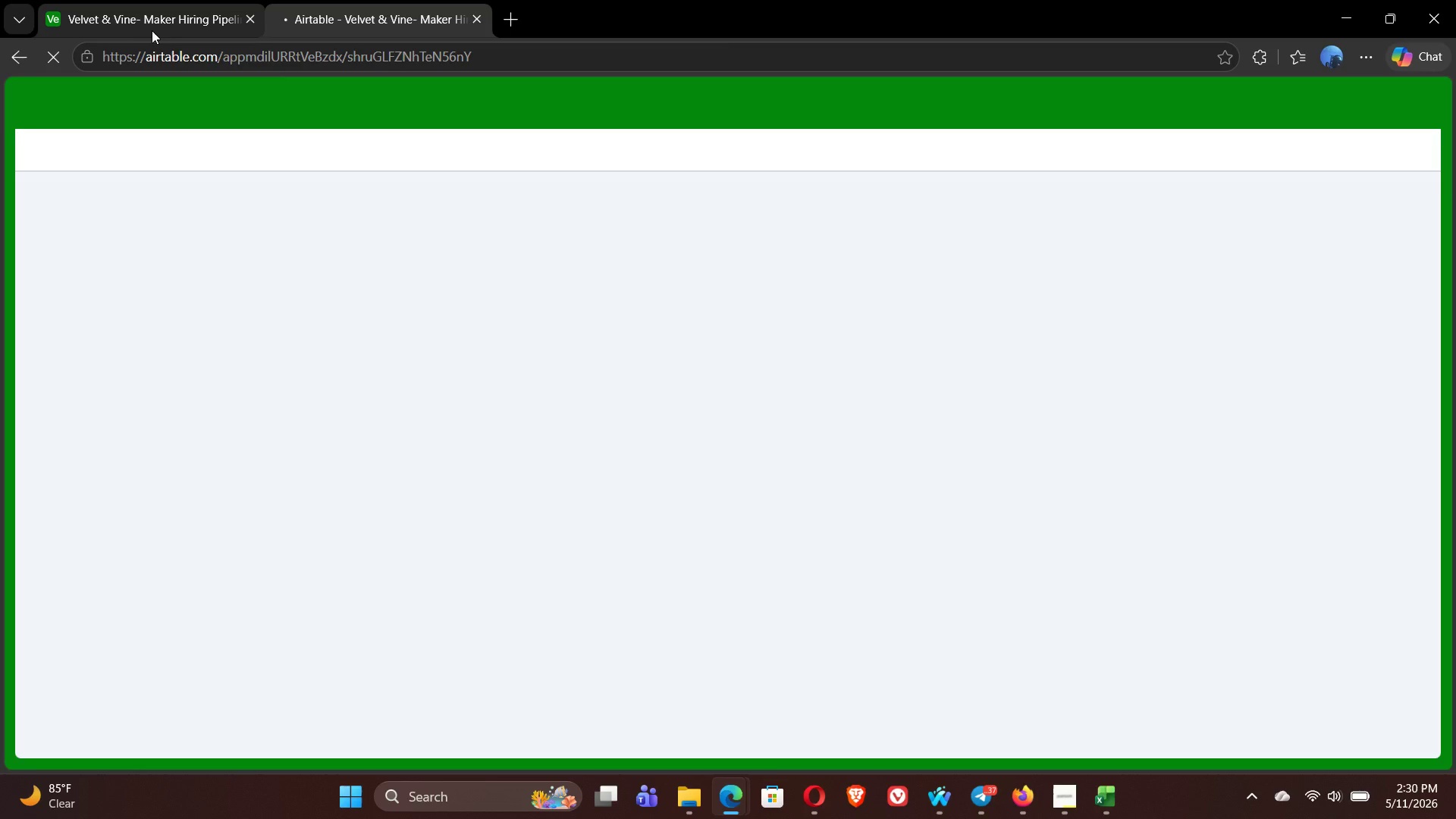 
left_click([140, 30])
 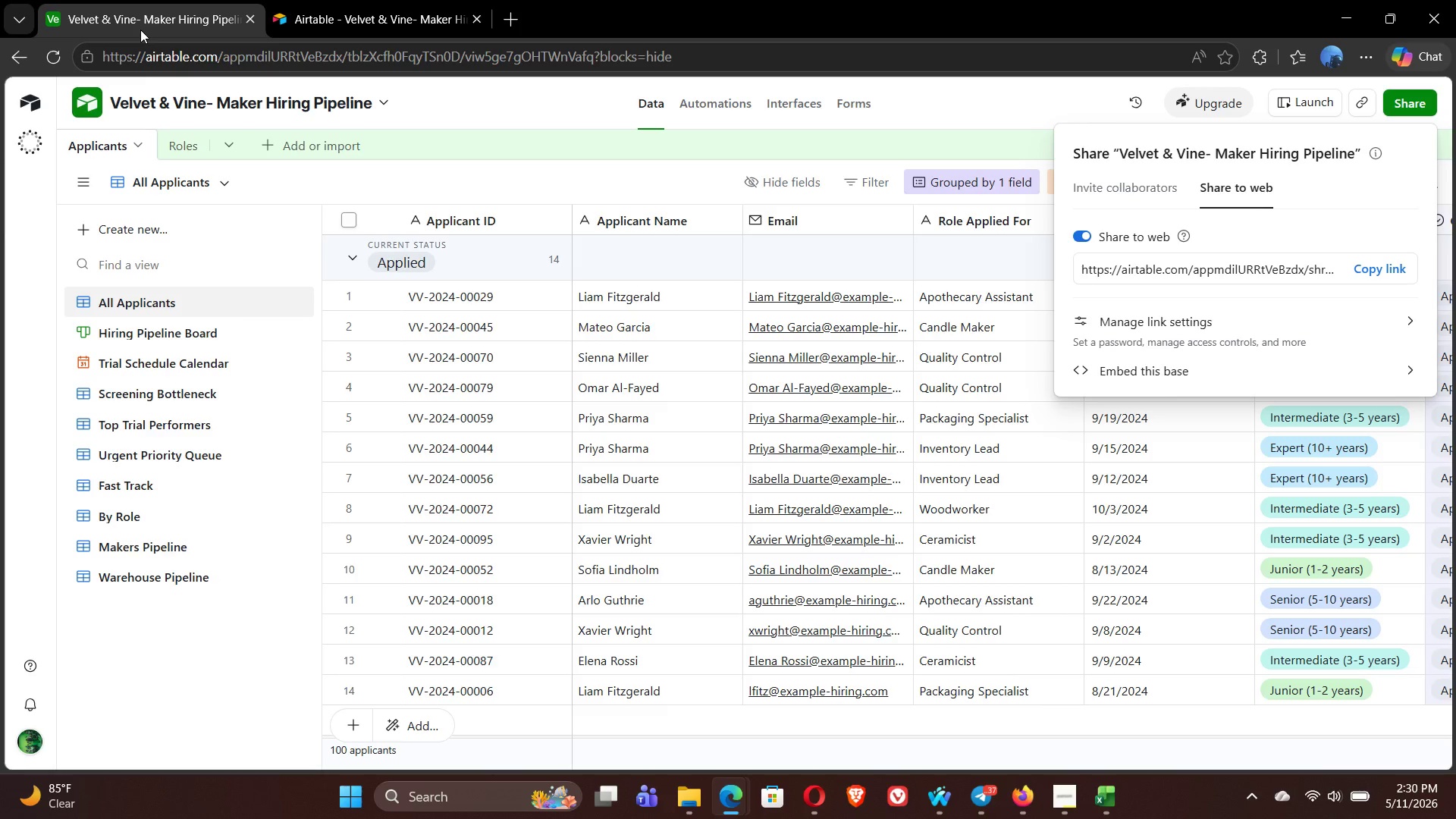 
wait(17.25)
 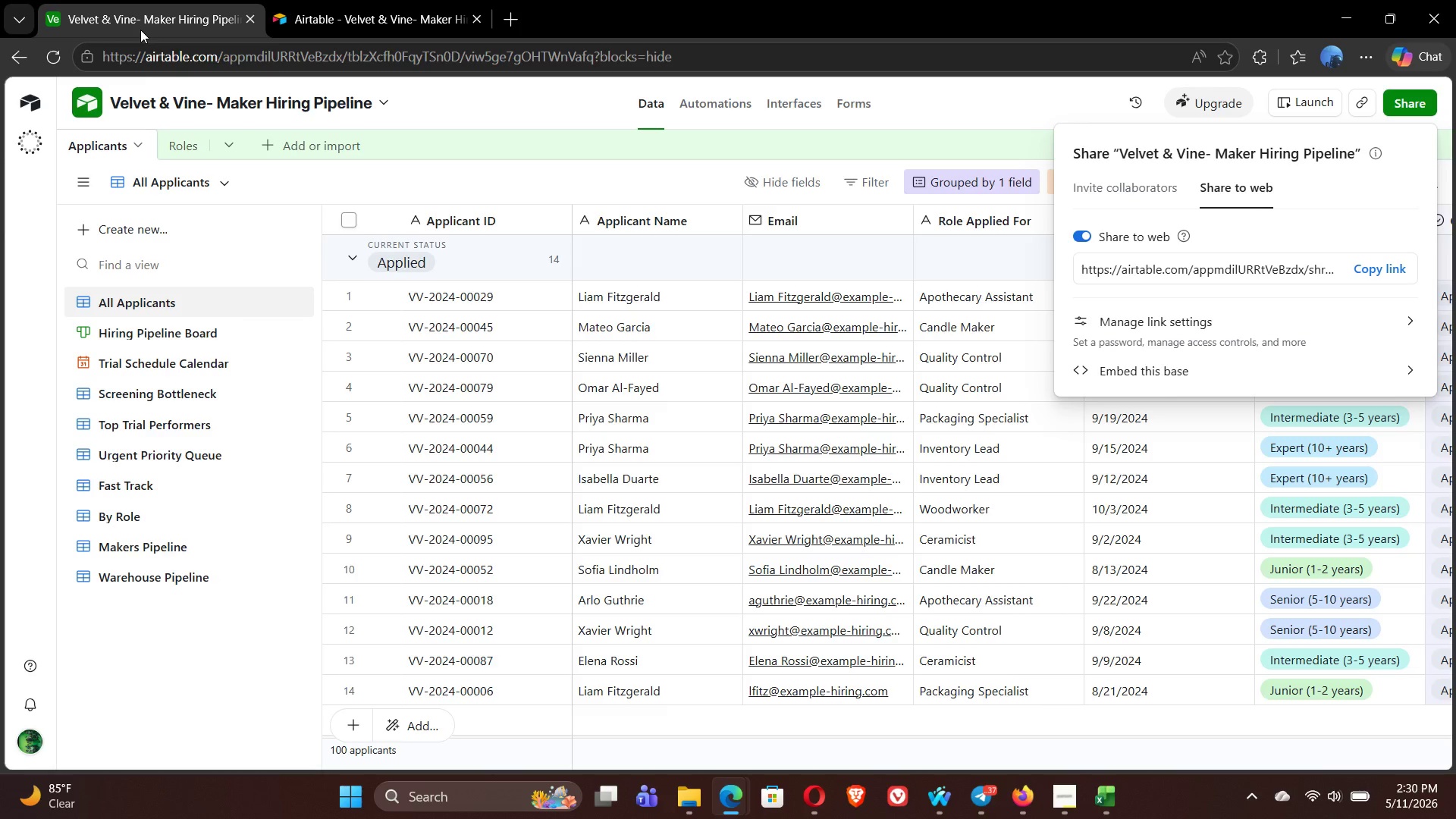 
left_click([435, 185])
 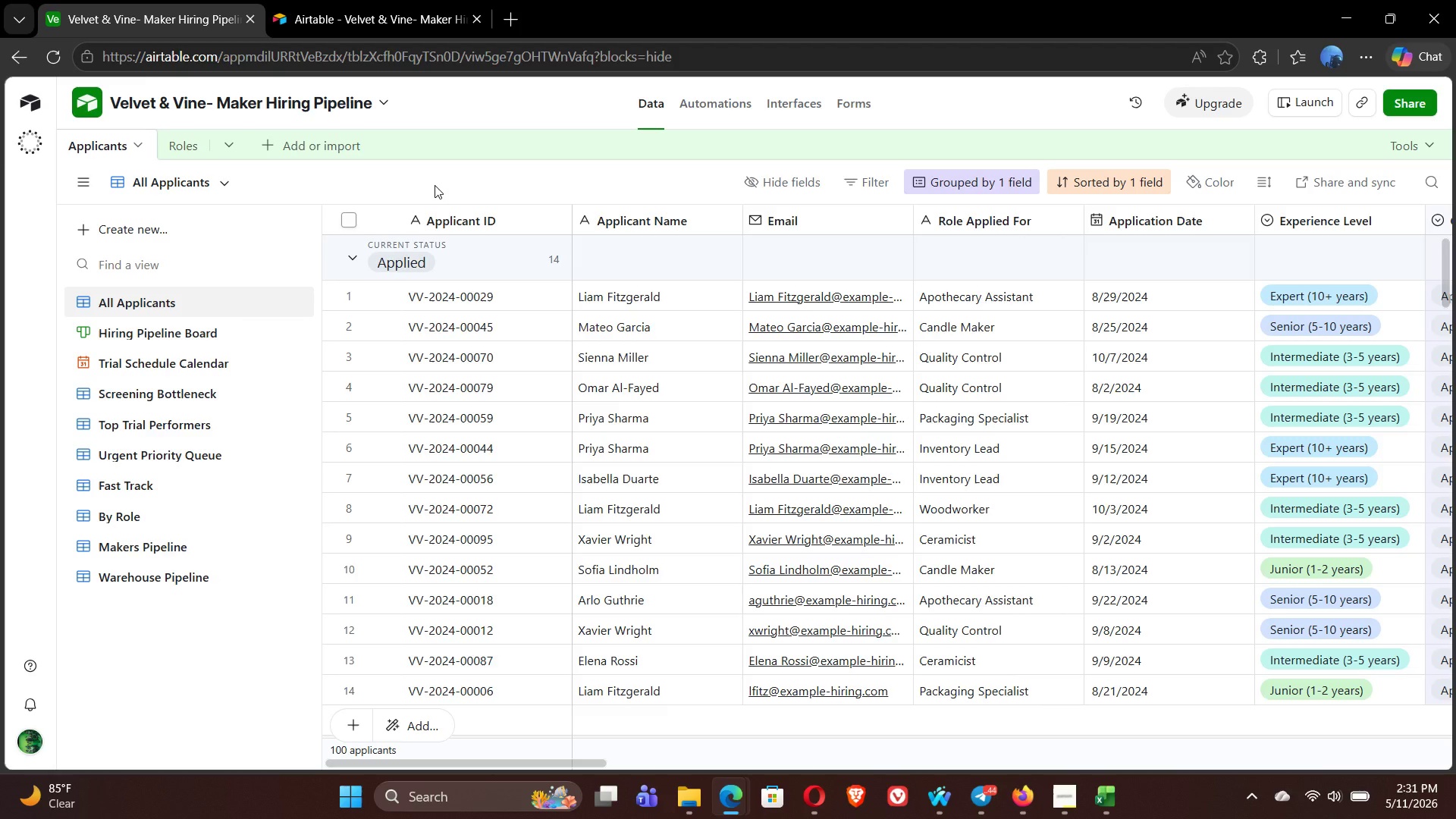 
wait(18.0)
 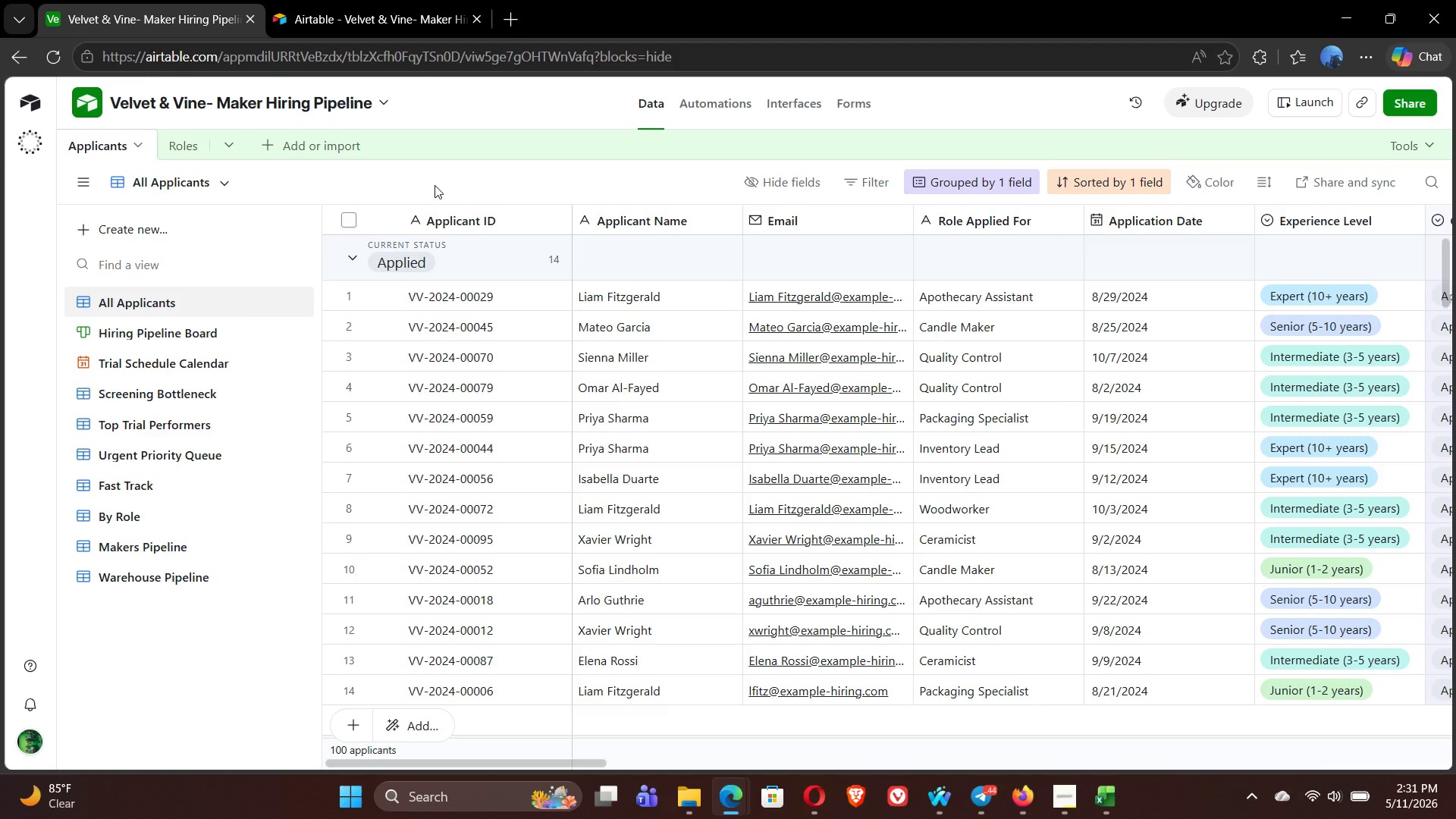 
key(Meta+G)
 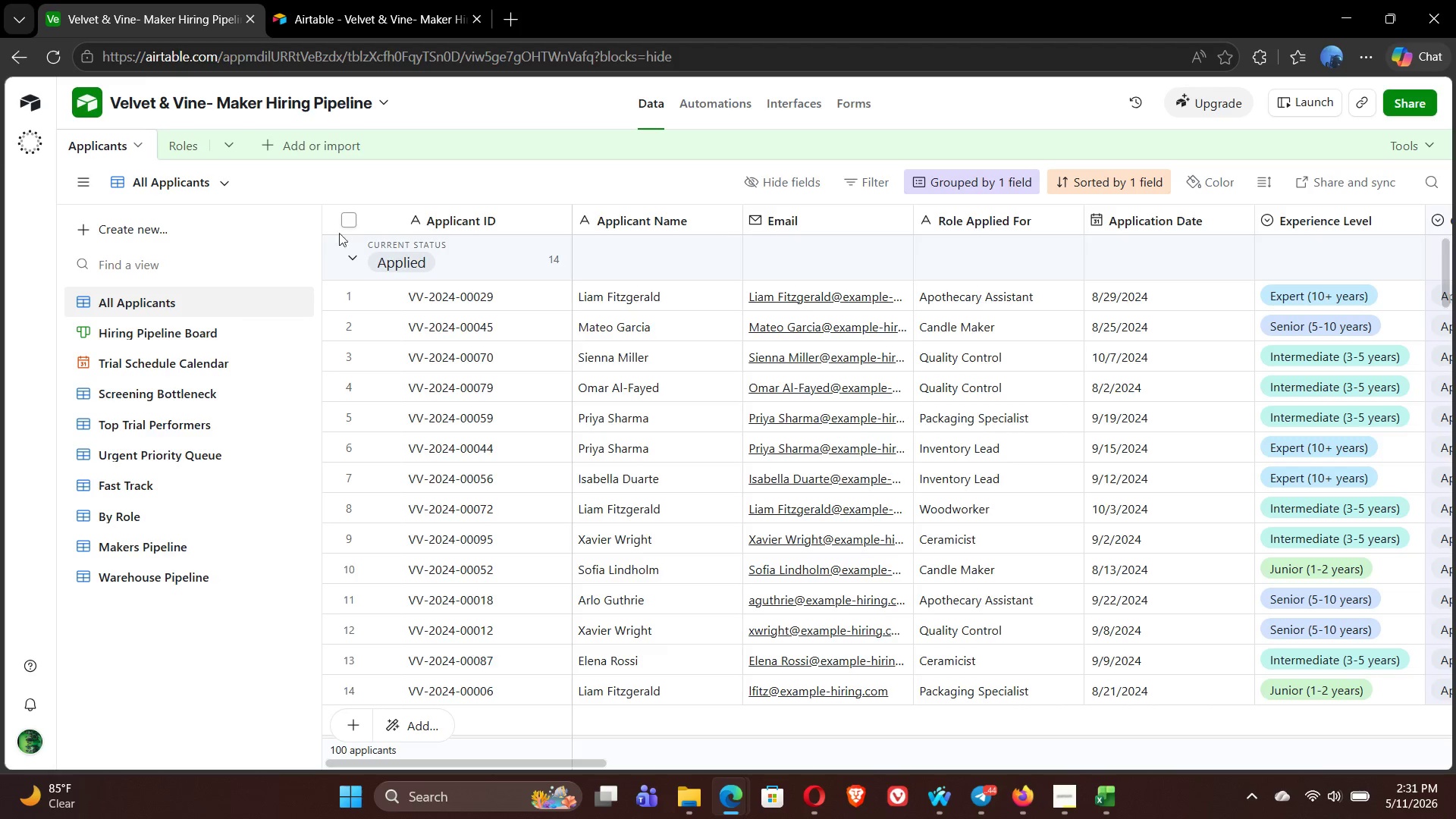 
left_click([207, 93])
 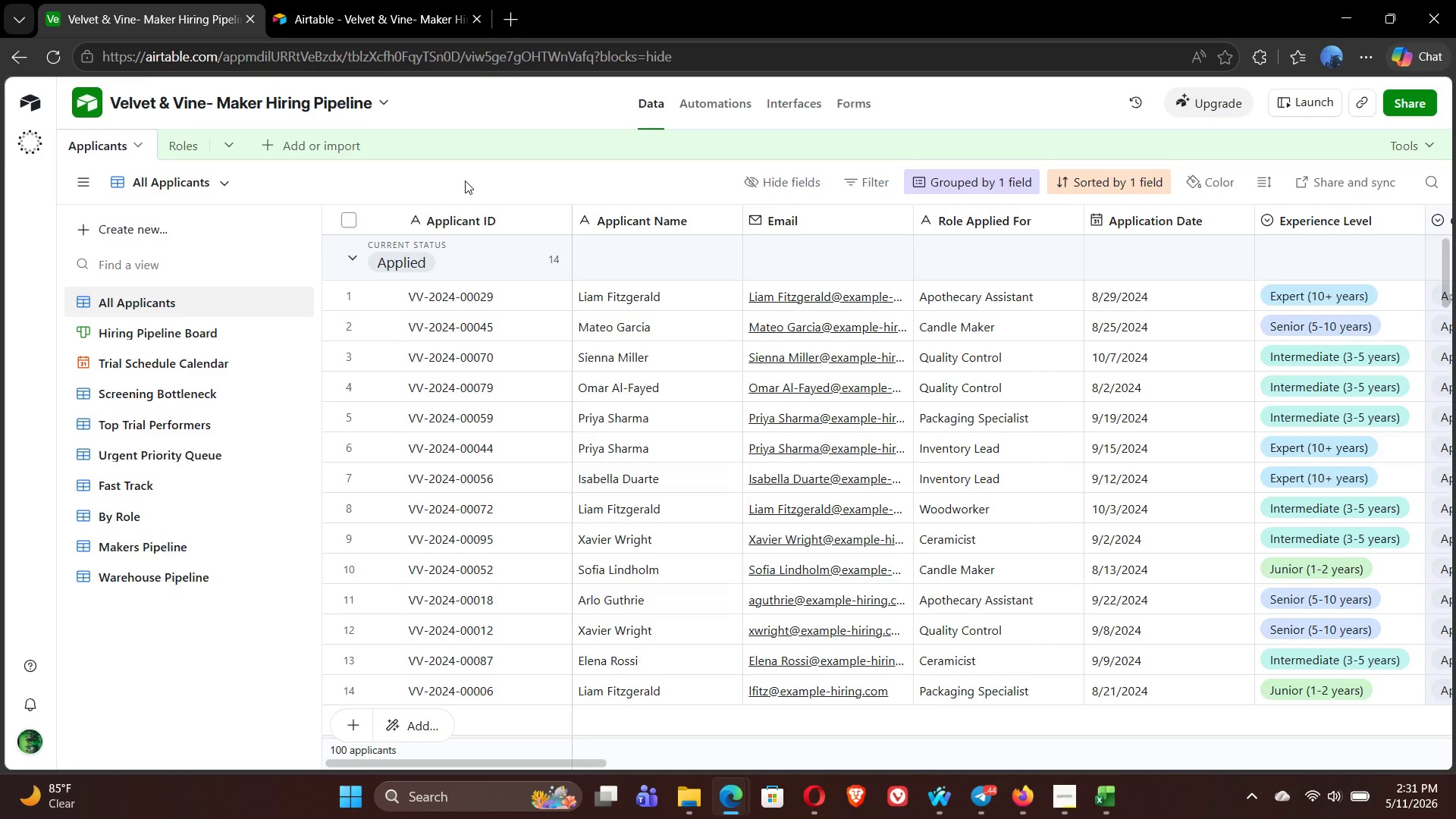 
left_click([465, 180])
 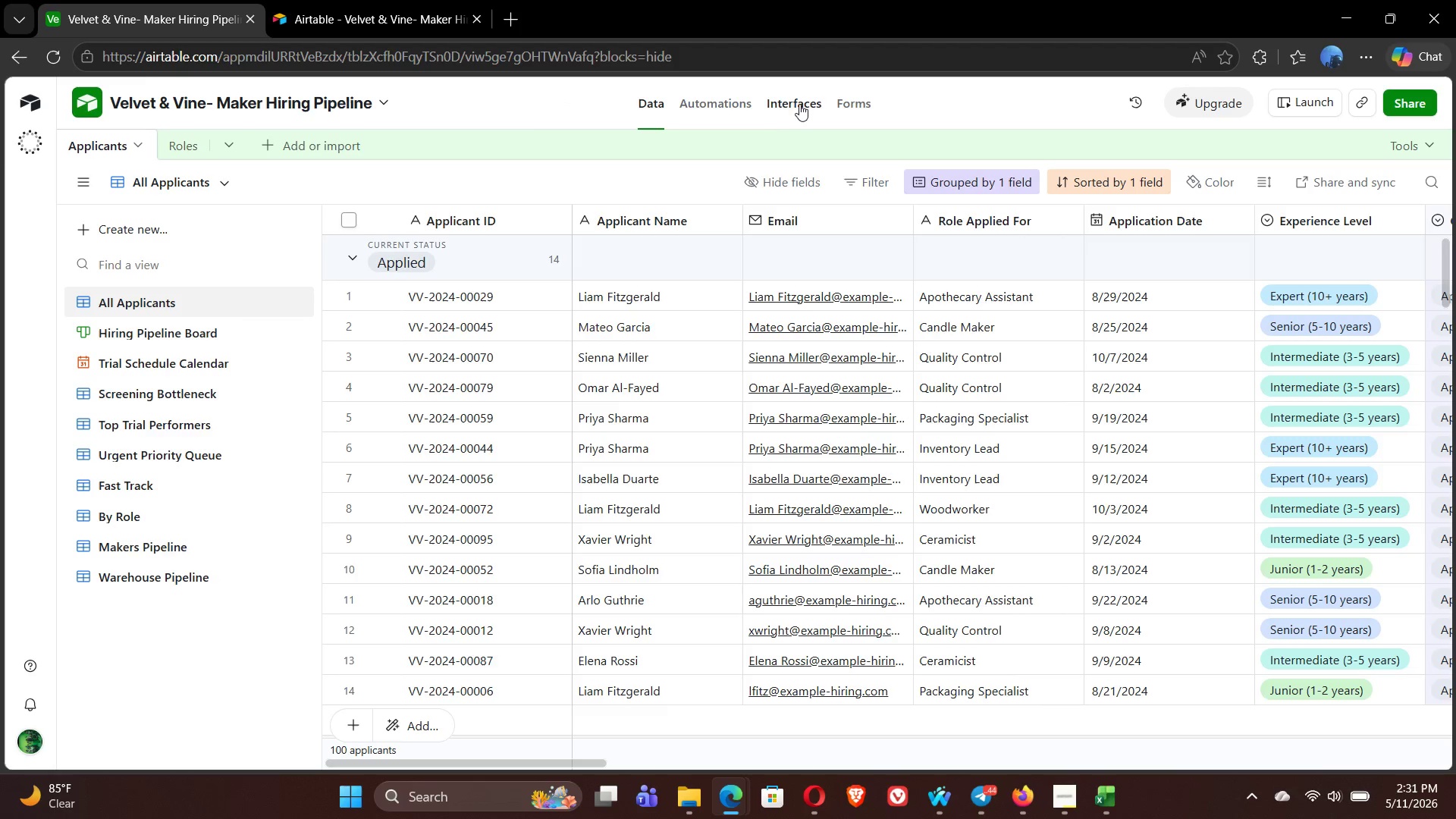 
left_click([714, 102])
 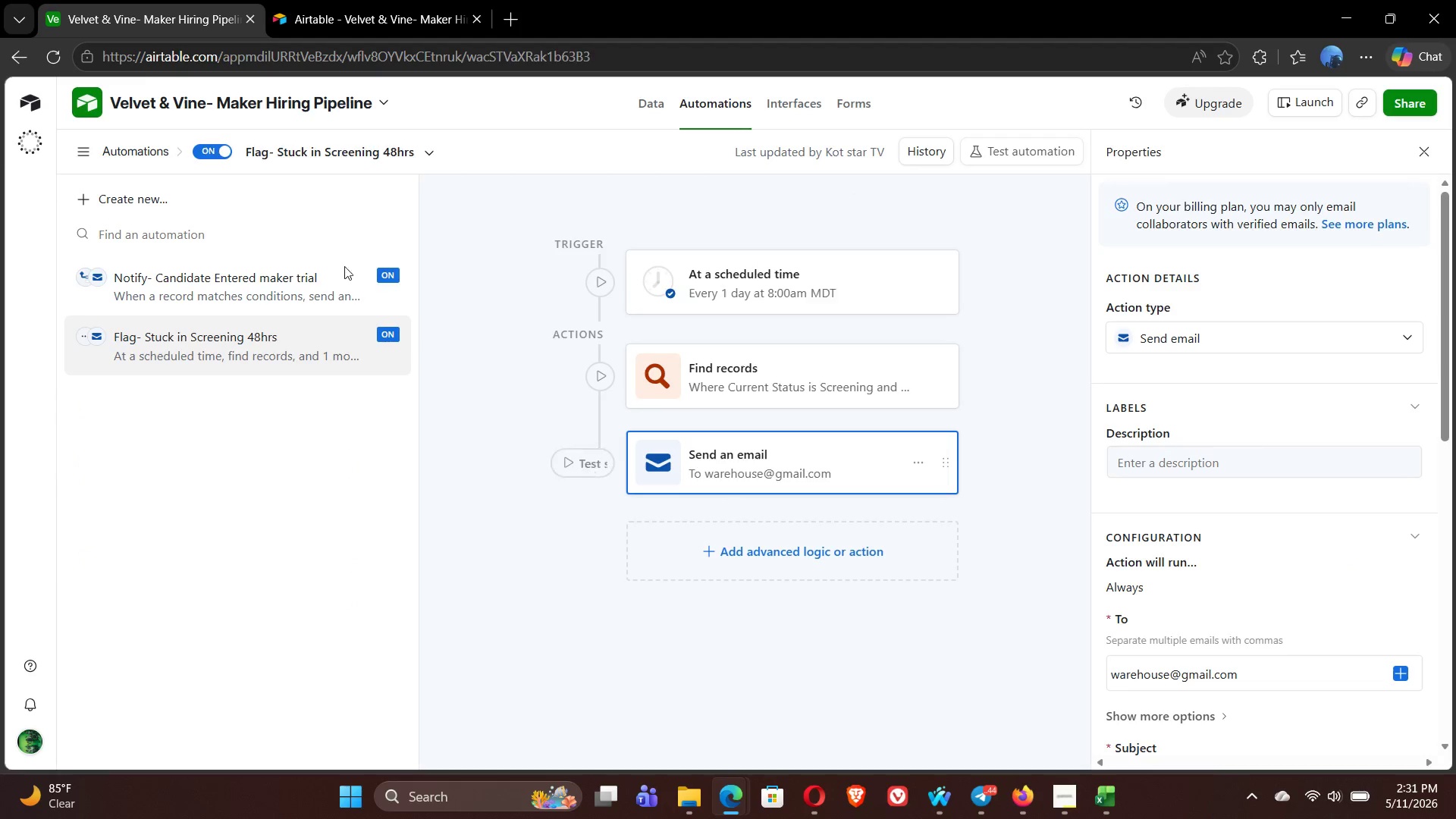 
left_click([190, 270])
 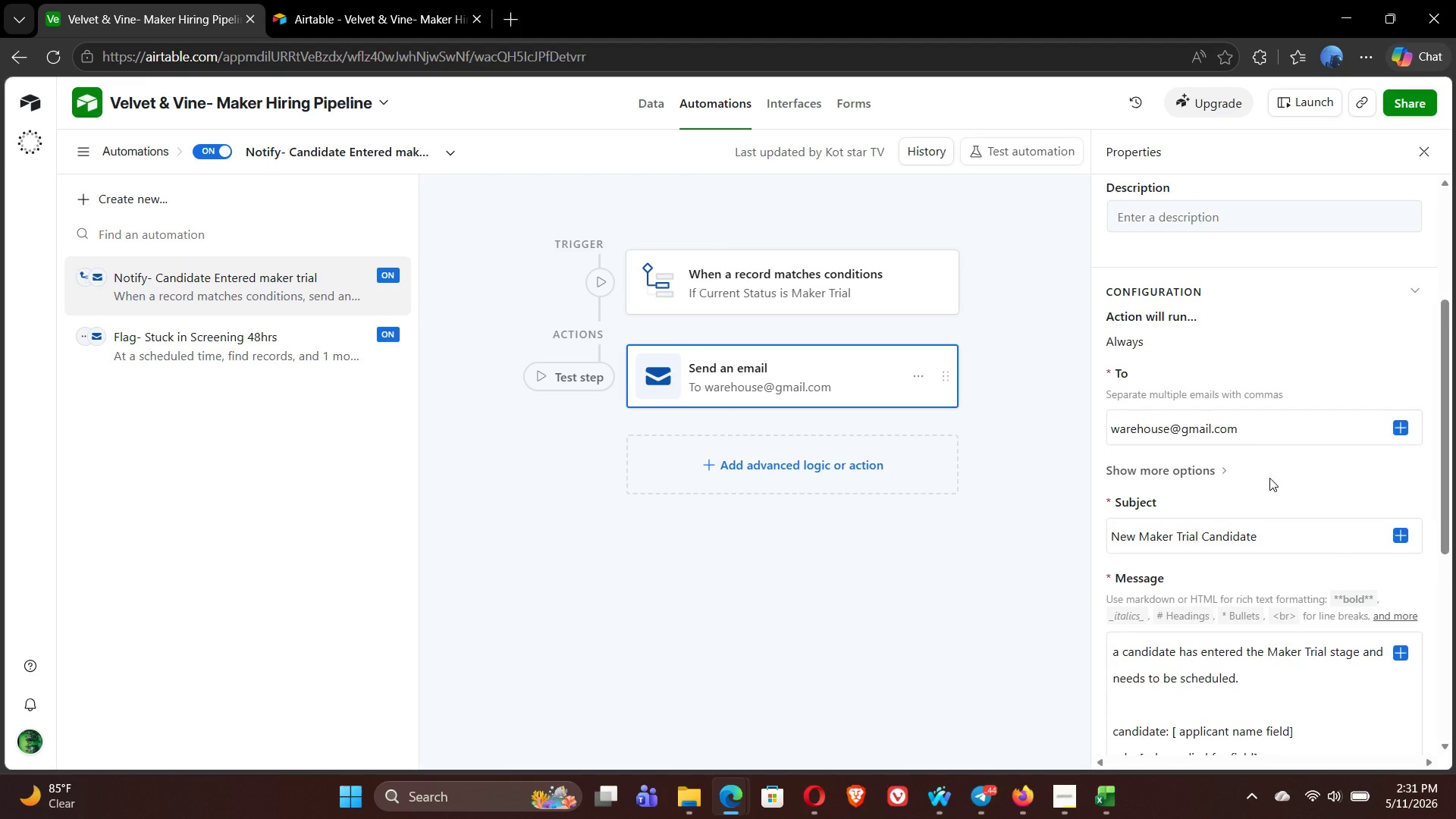 
wait(9.7)
 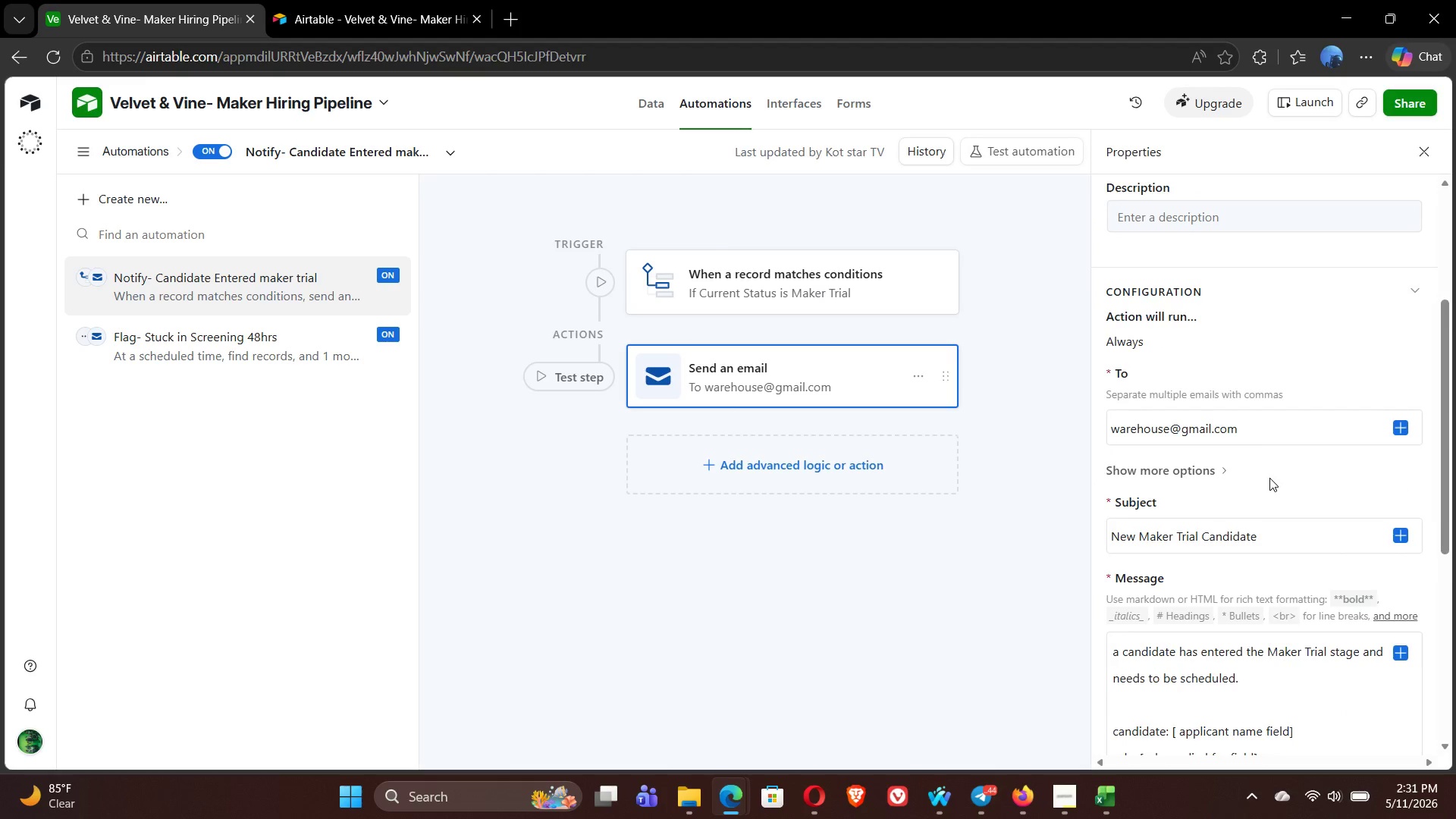 
left_click([783, 296])
 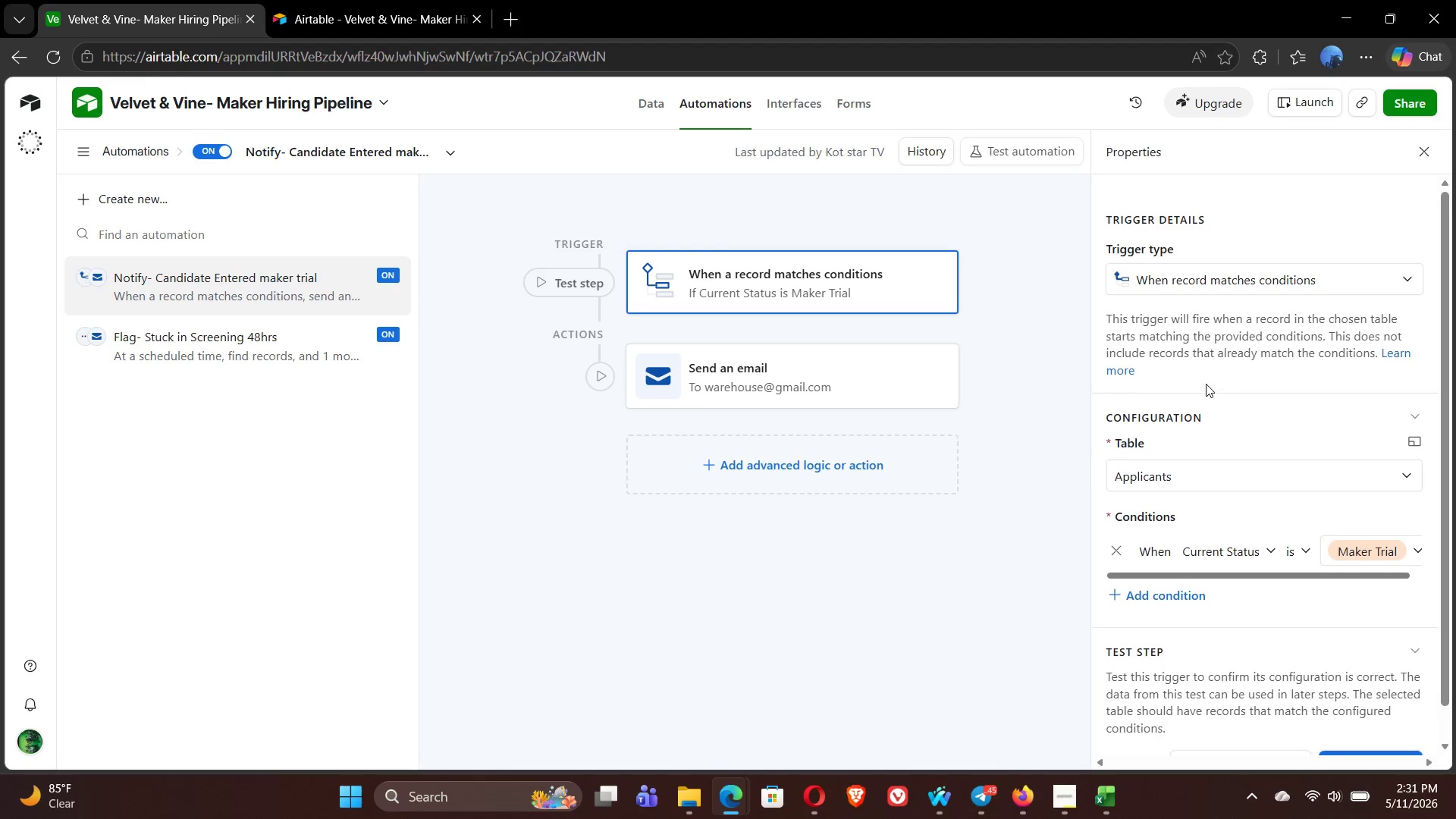 
wait(5.36)
 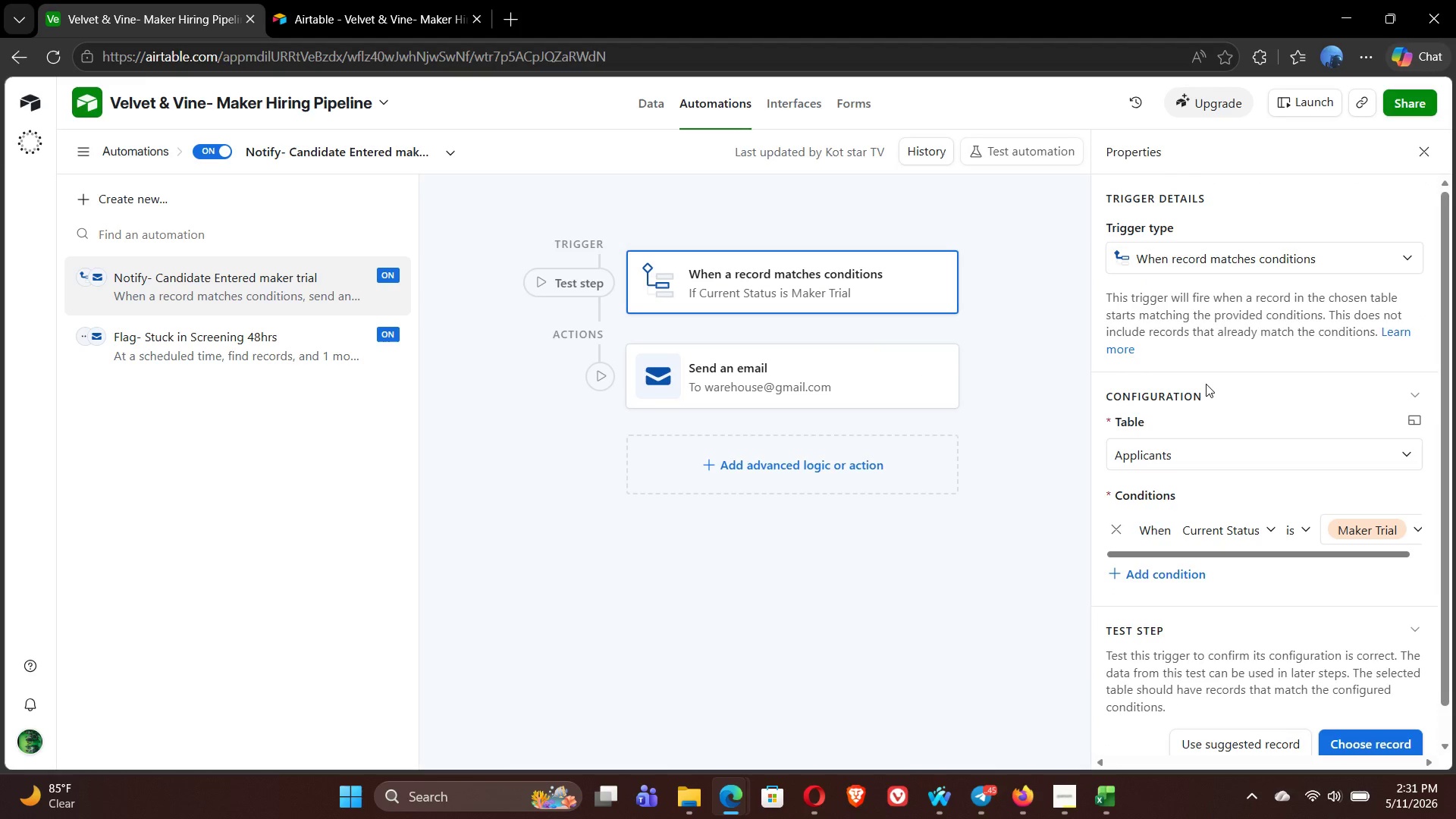 
left_click([241, 328])
 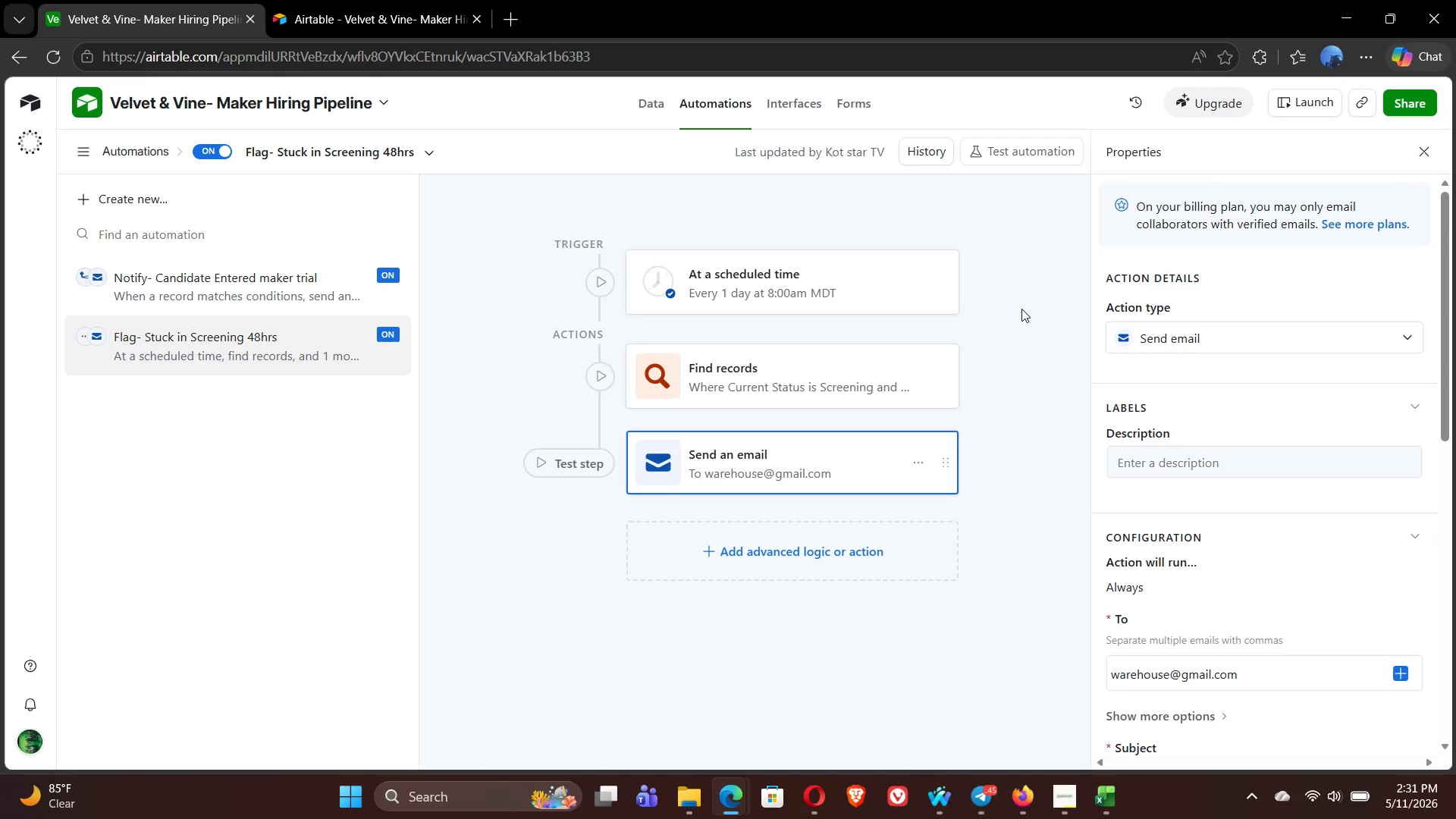 
left_click([756, 287])
 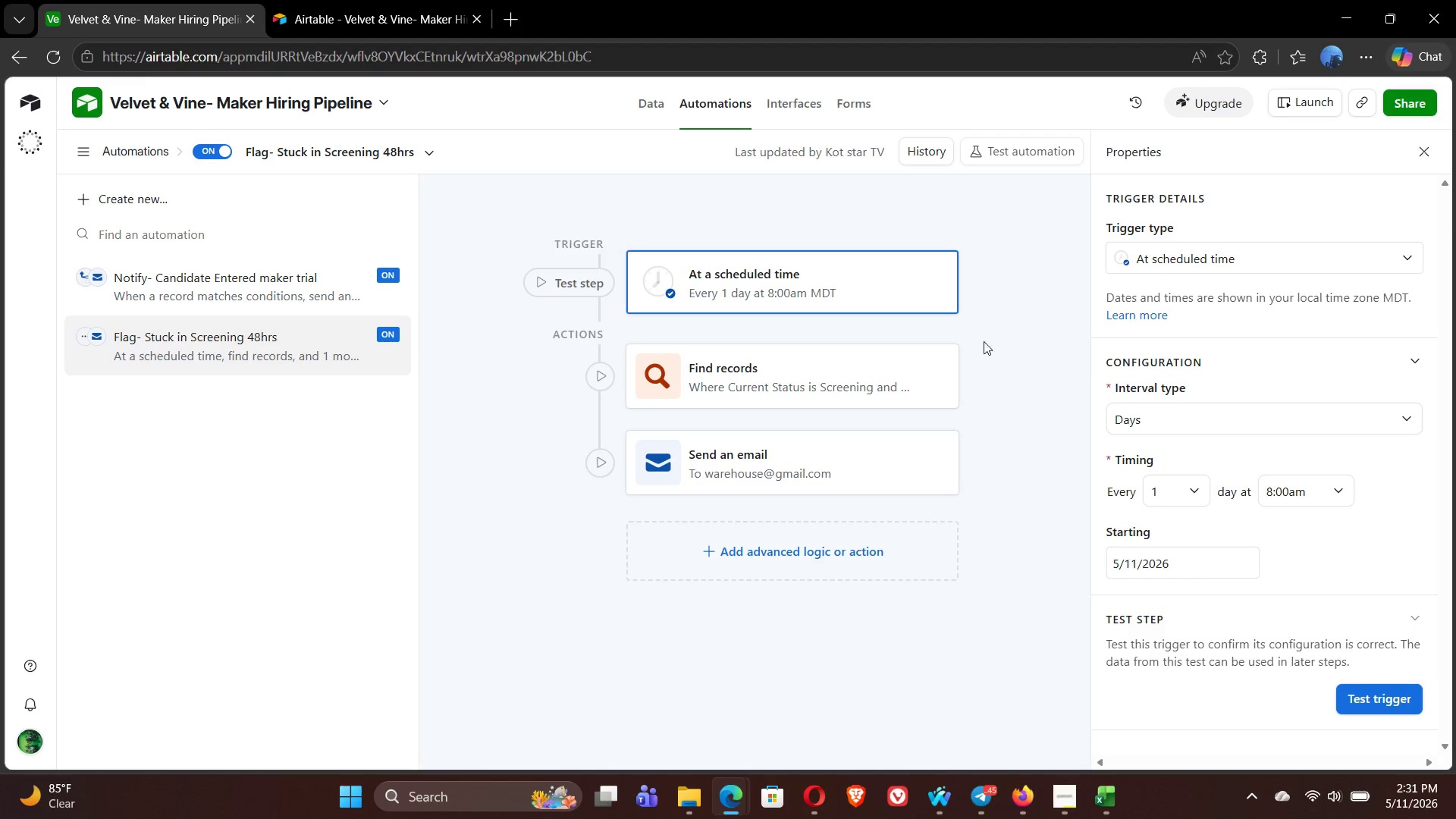 
left_click([808, 370])
 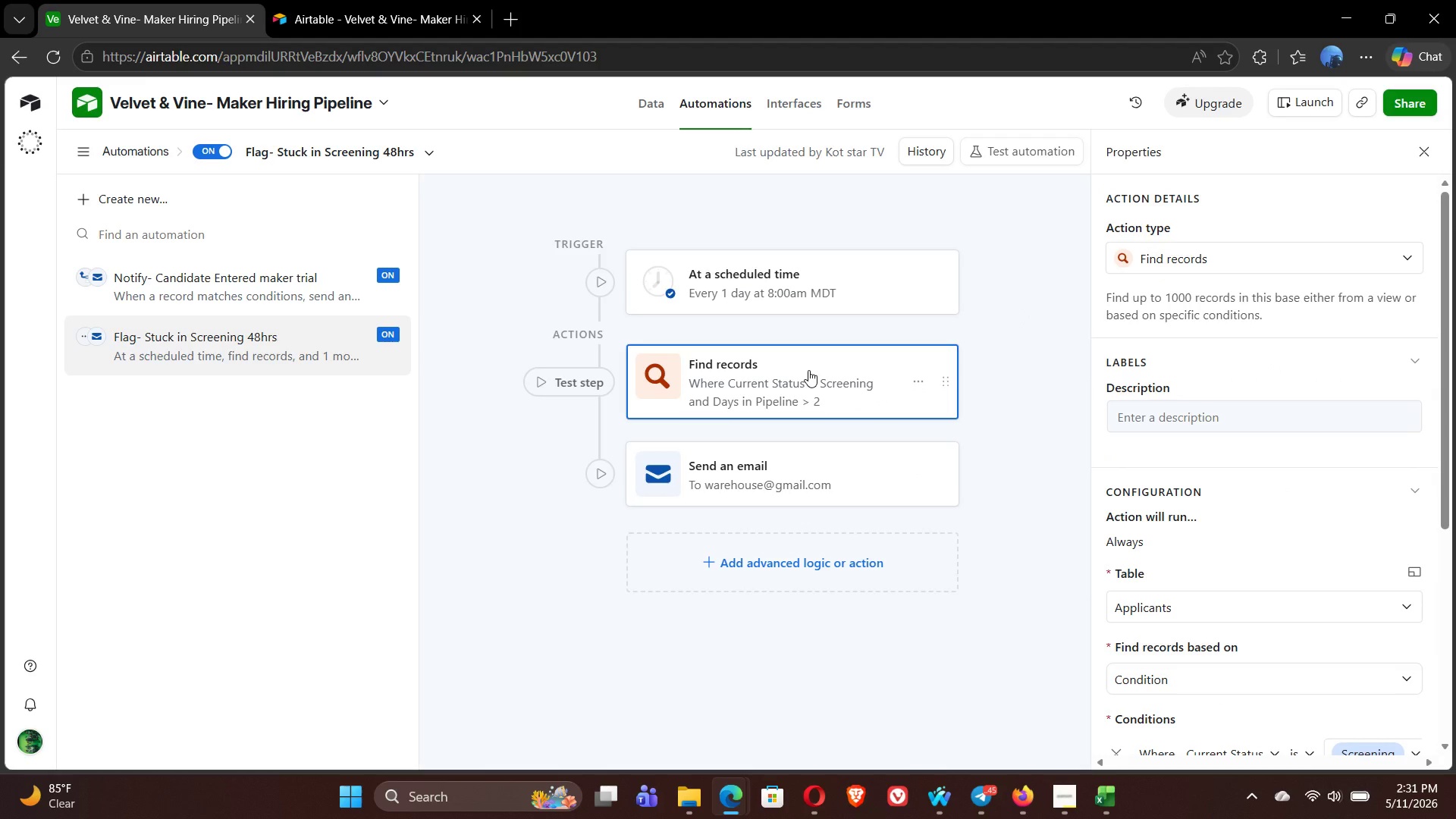 
mouse_move([1194, 457])
 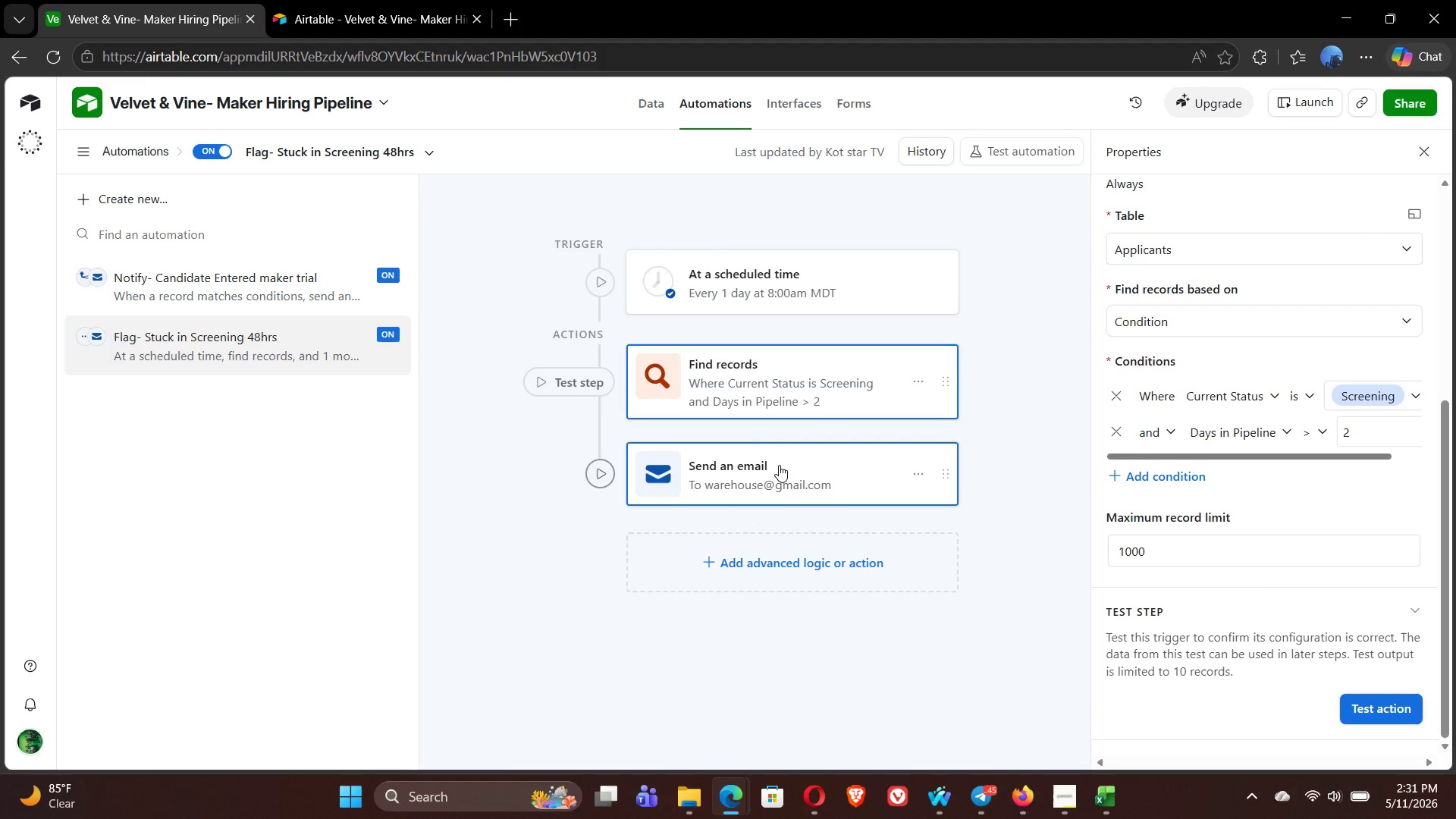 
left_click([779, 465])
 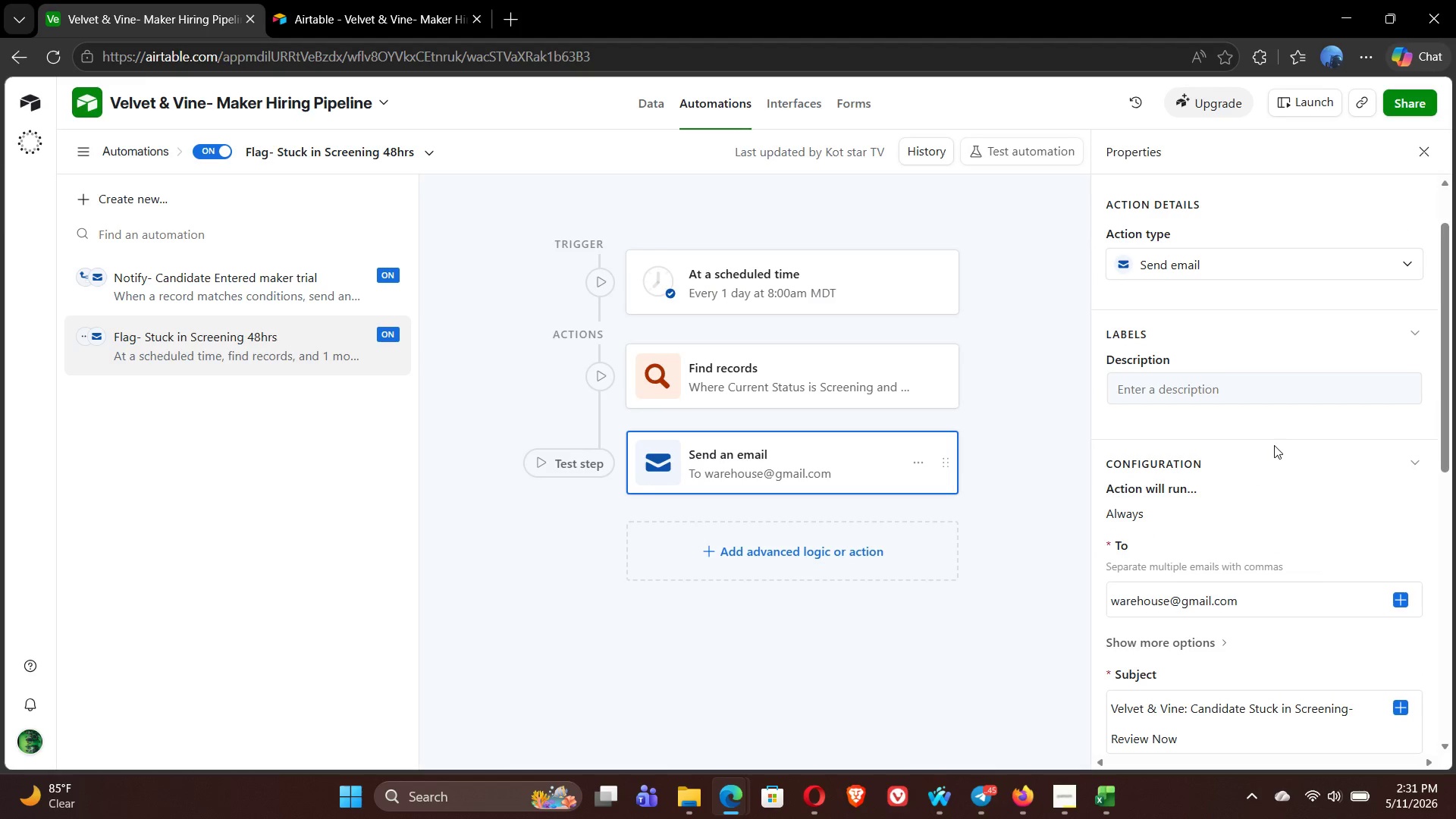 
wait(7.36)
 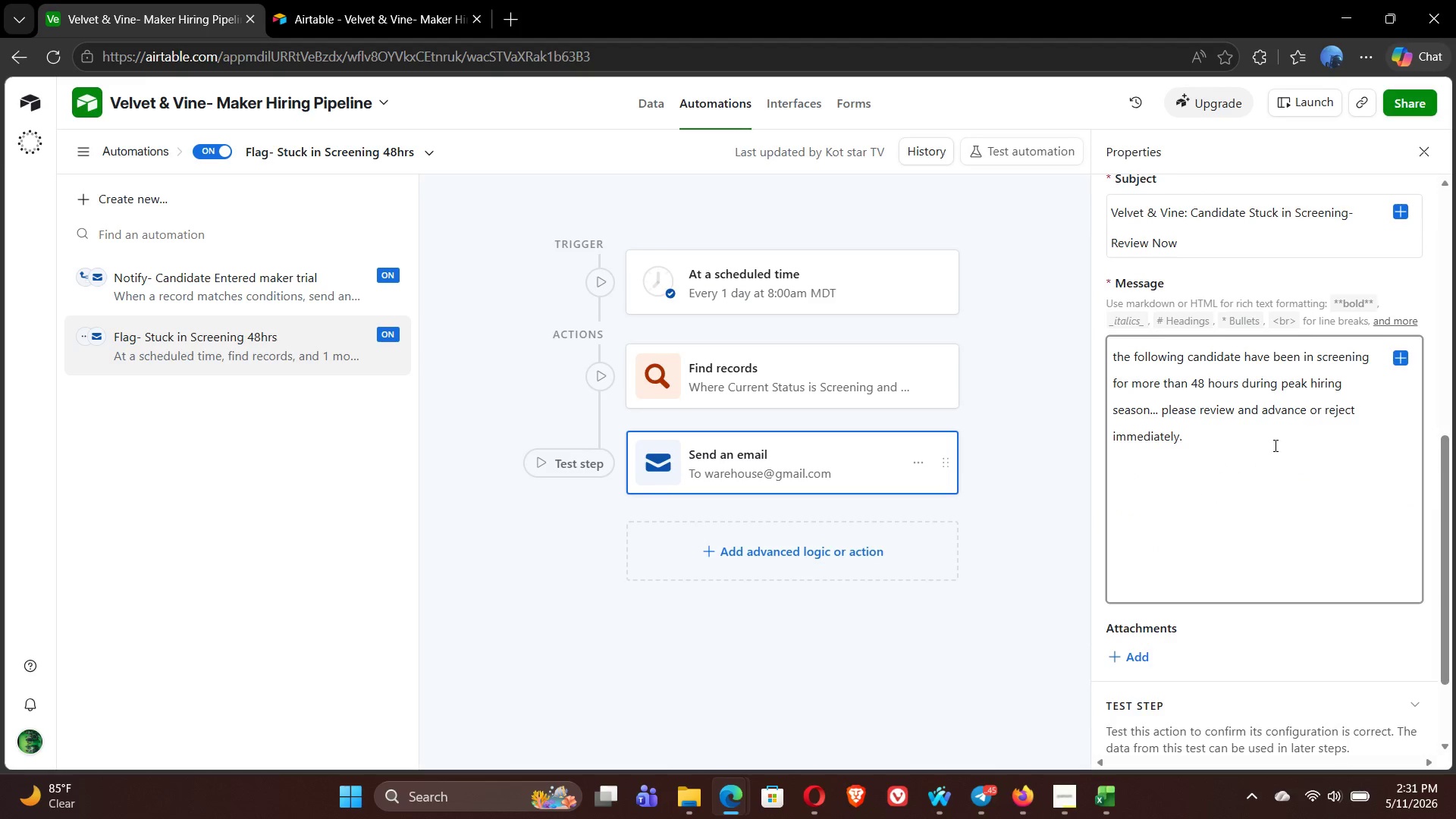 
left_click([783, 110])
 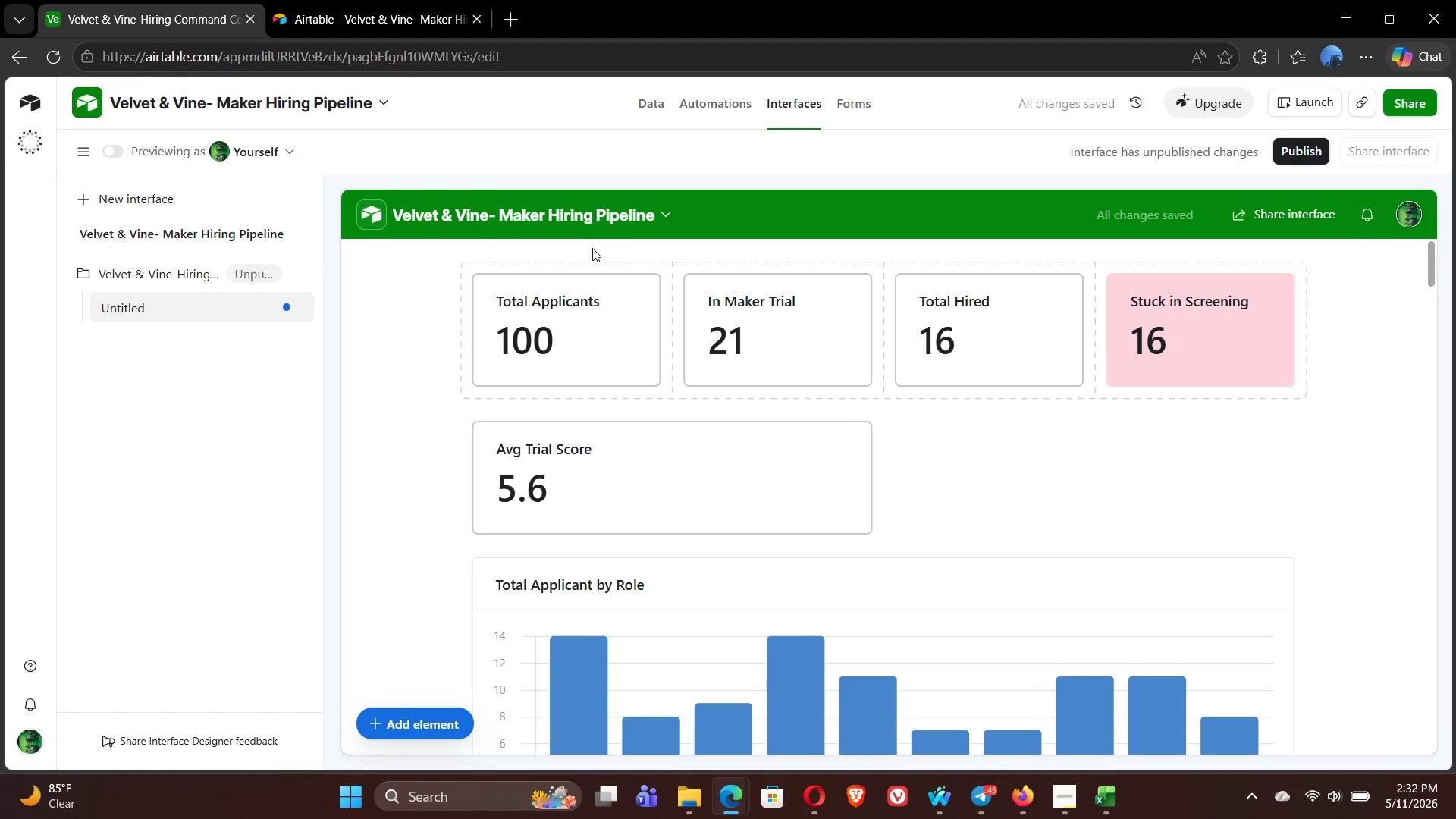 
wait(6.84)
 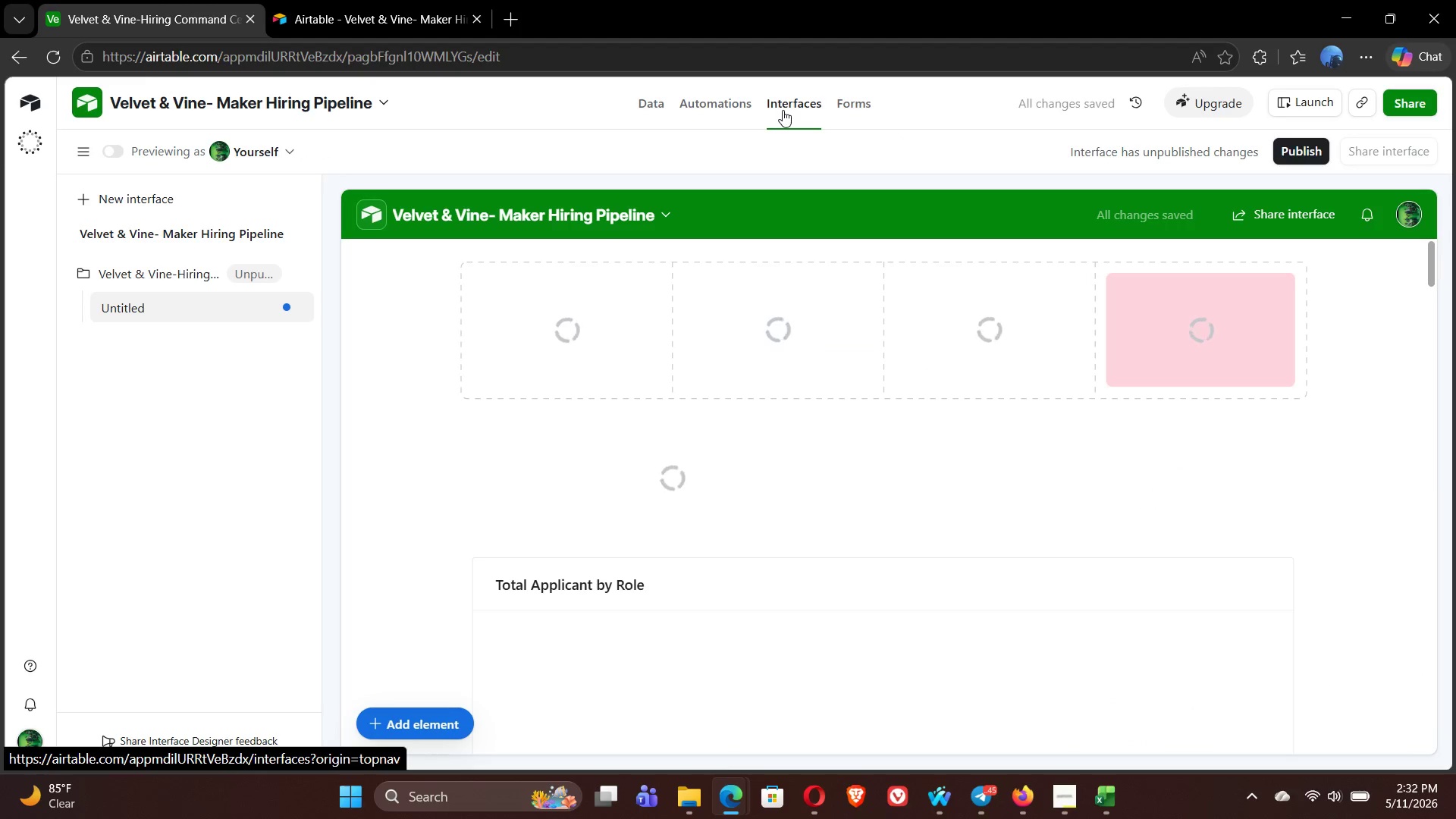 
left_click([830, 214])
 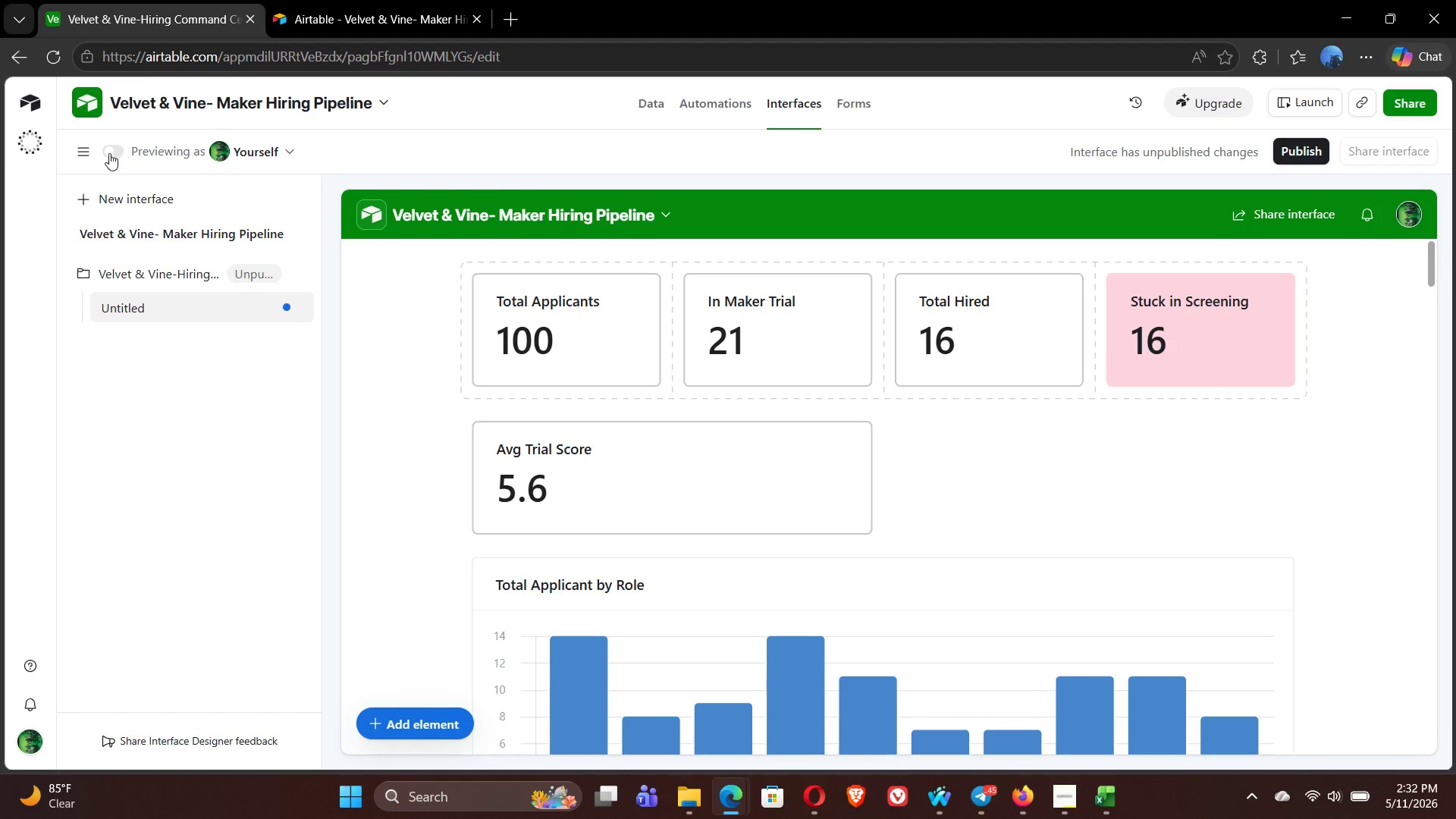 
left_click([118, 153])
 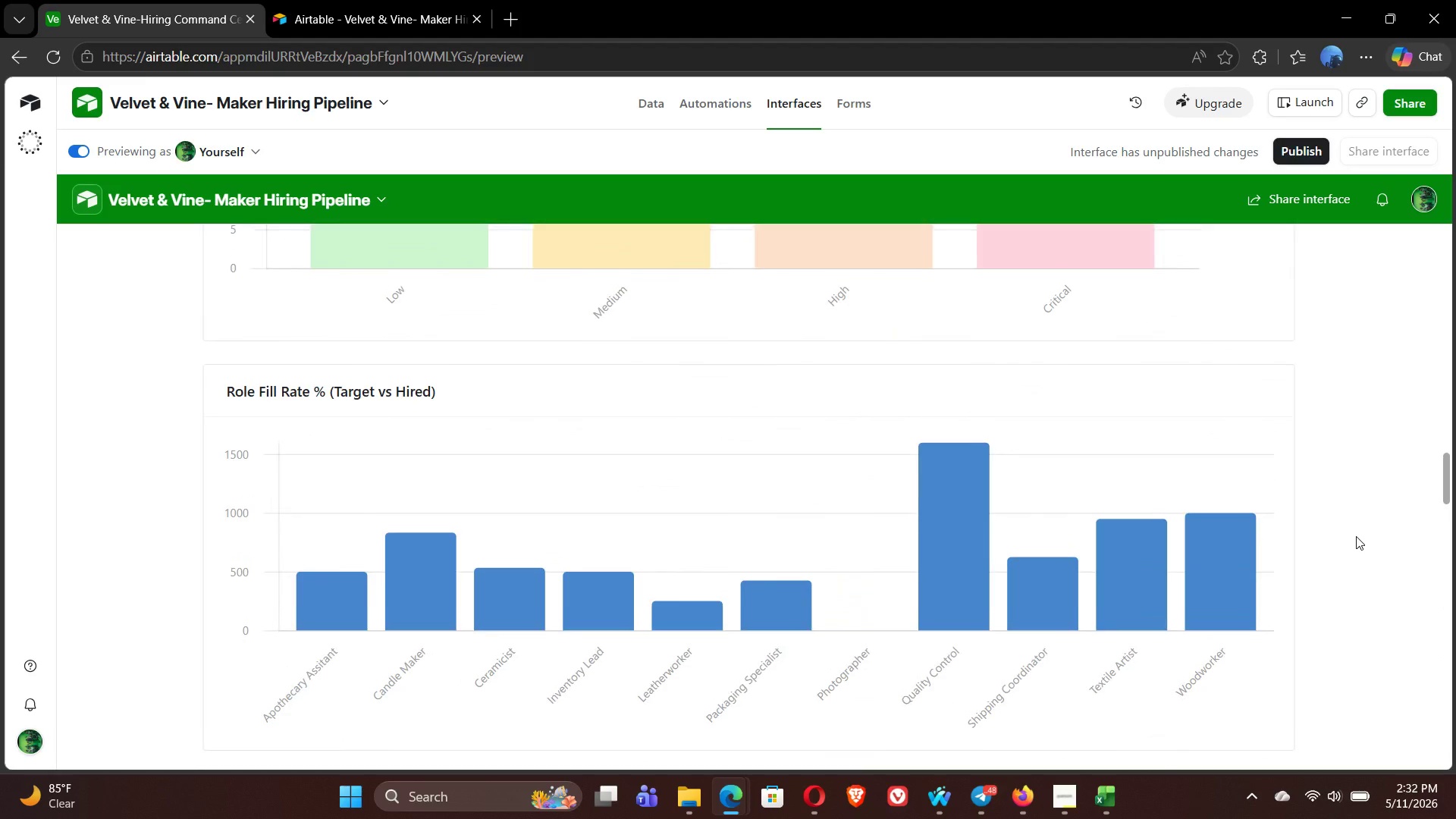 
wait(31.92)
 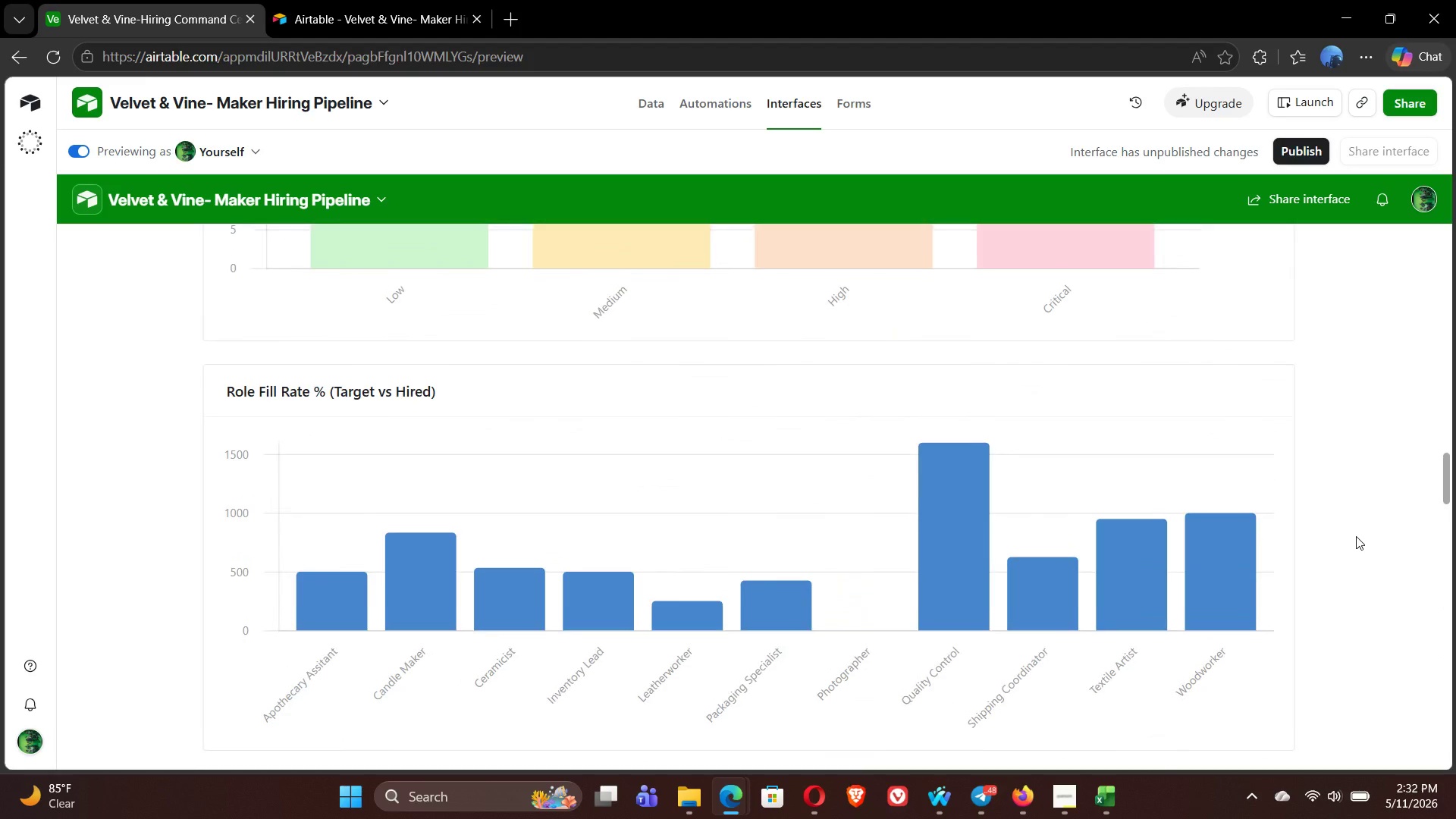 
left_click([1241, 111])
 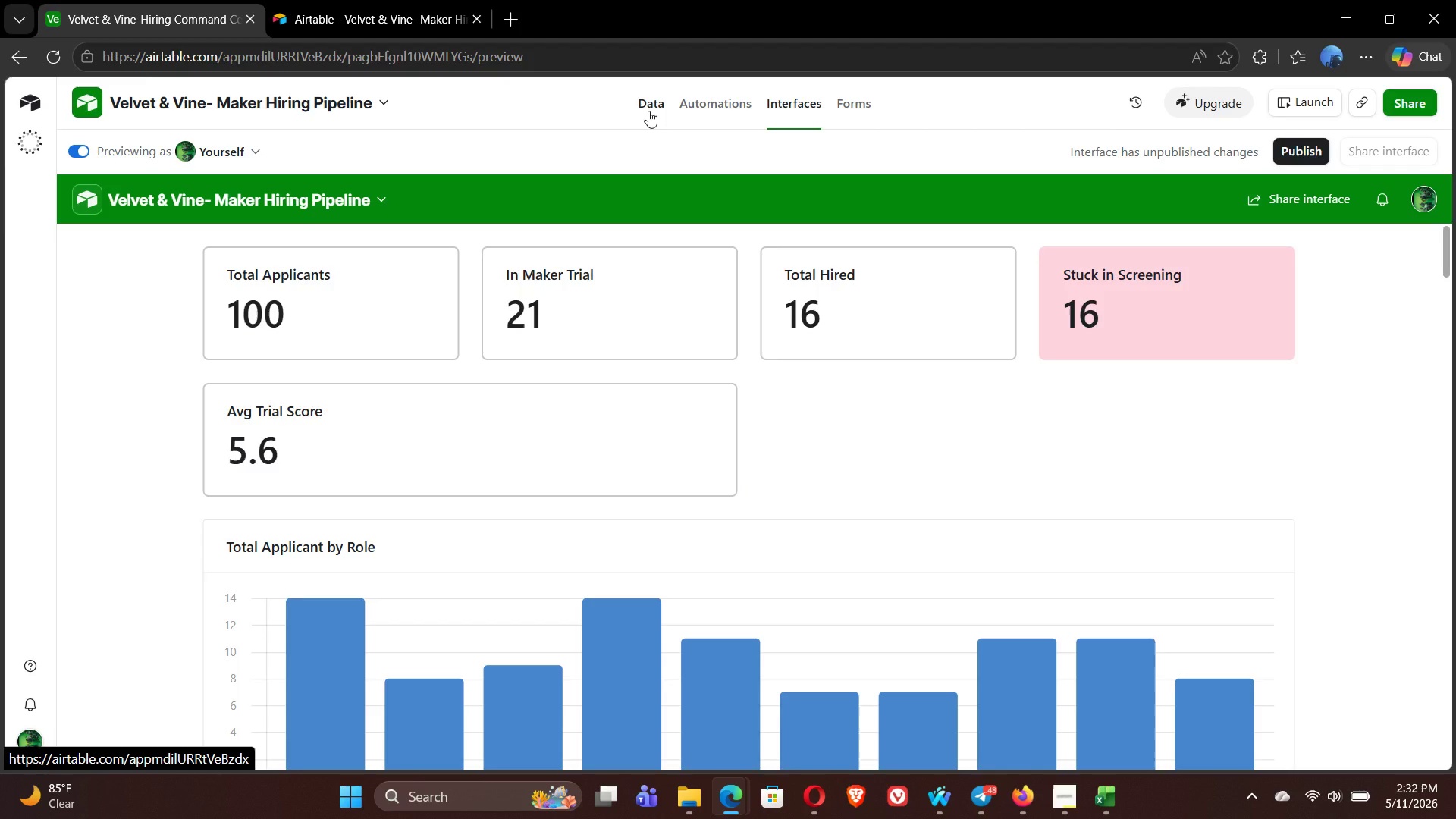 
wait(19.67)
 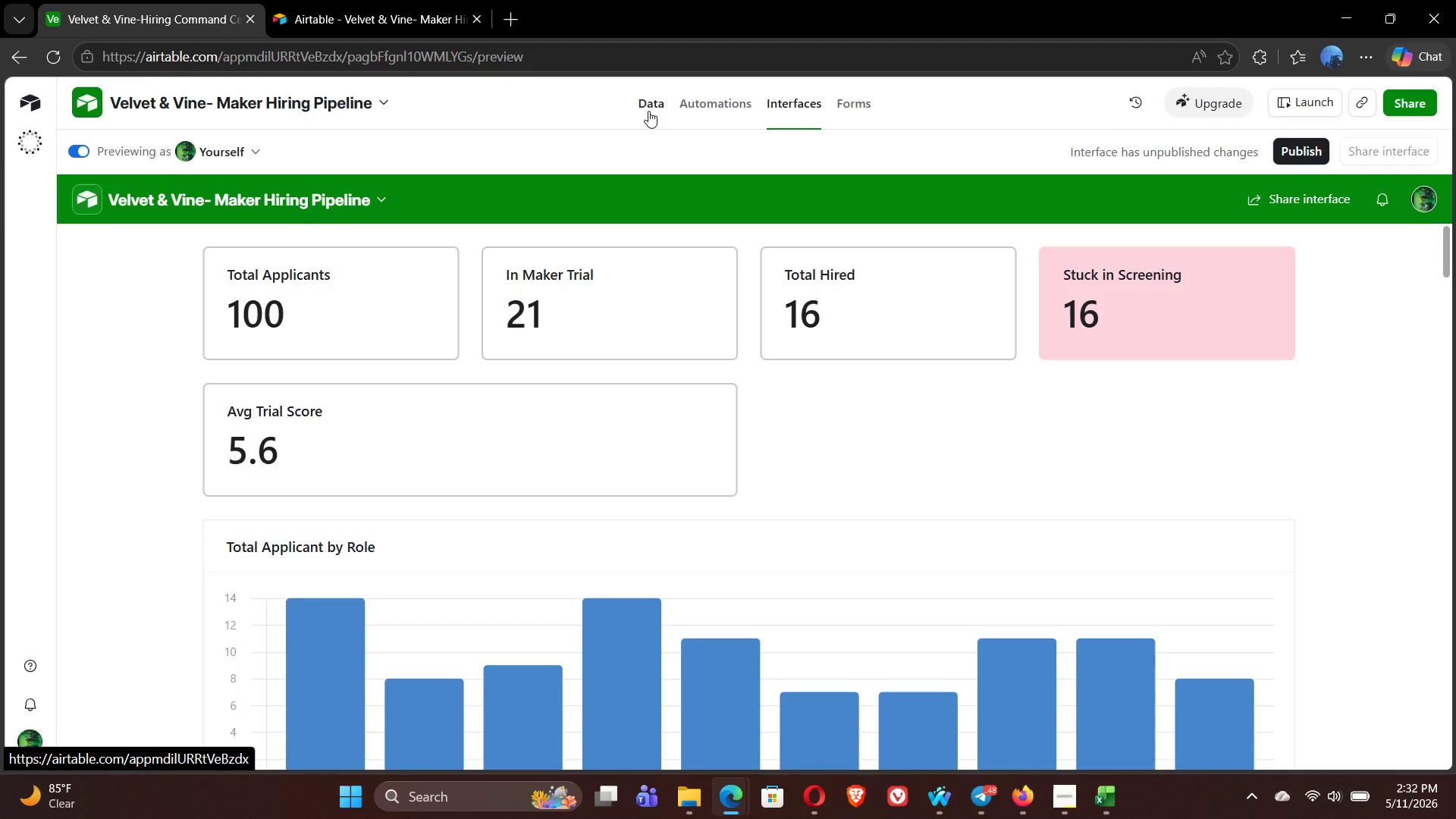 
left_click([648, 111])
 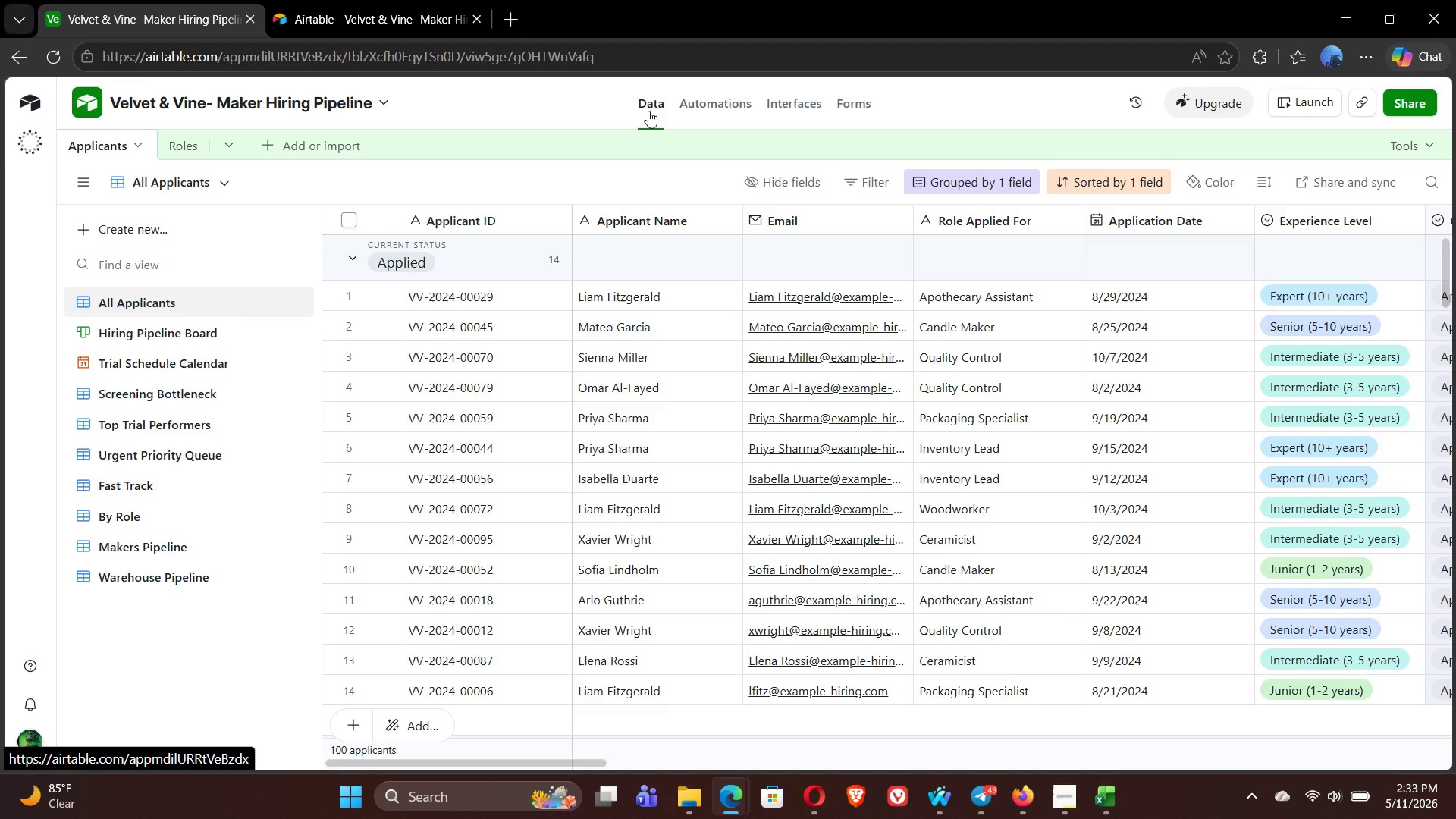 
wait(21.19)
 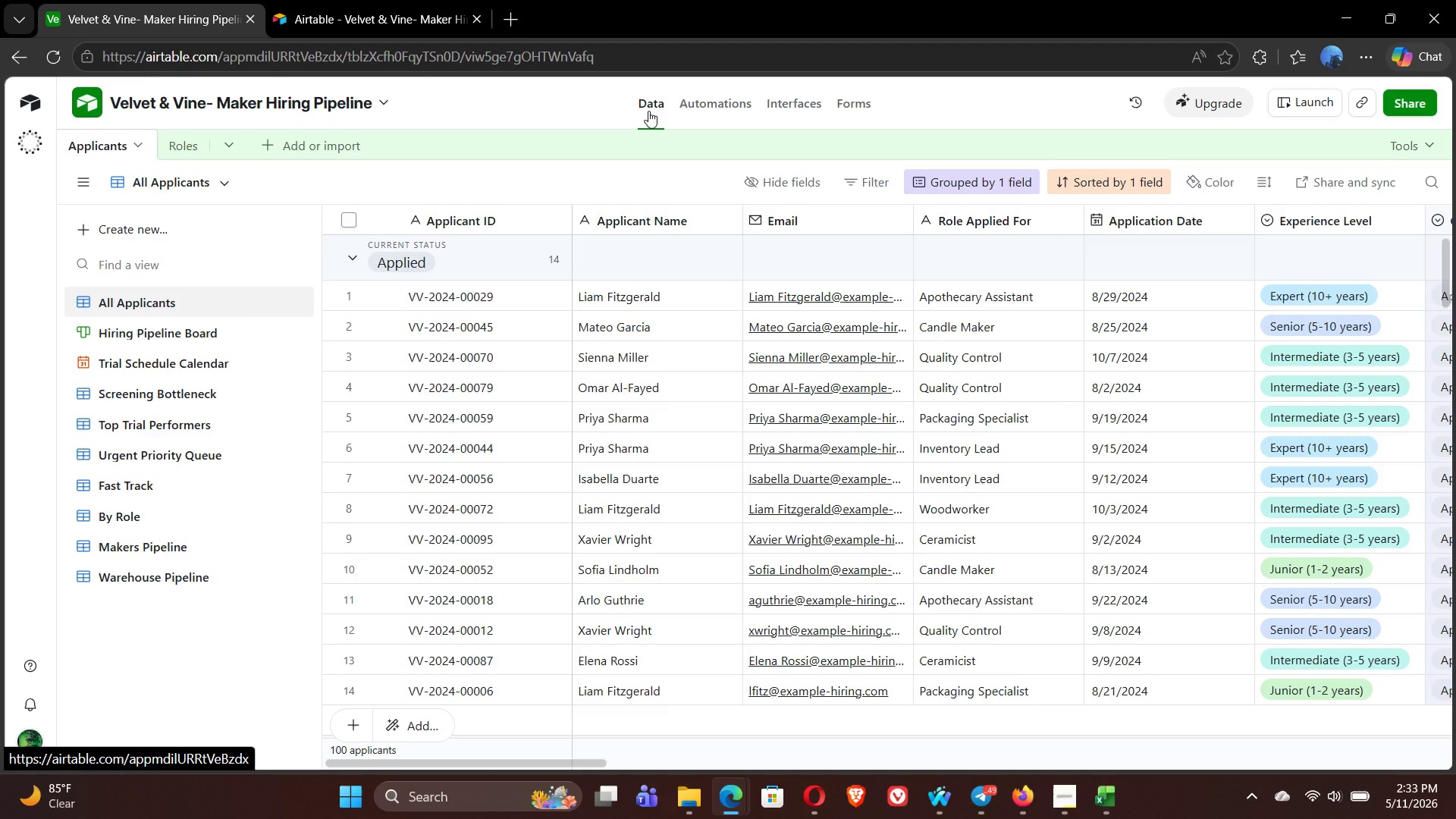 
mouse_move([621, 245])
 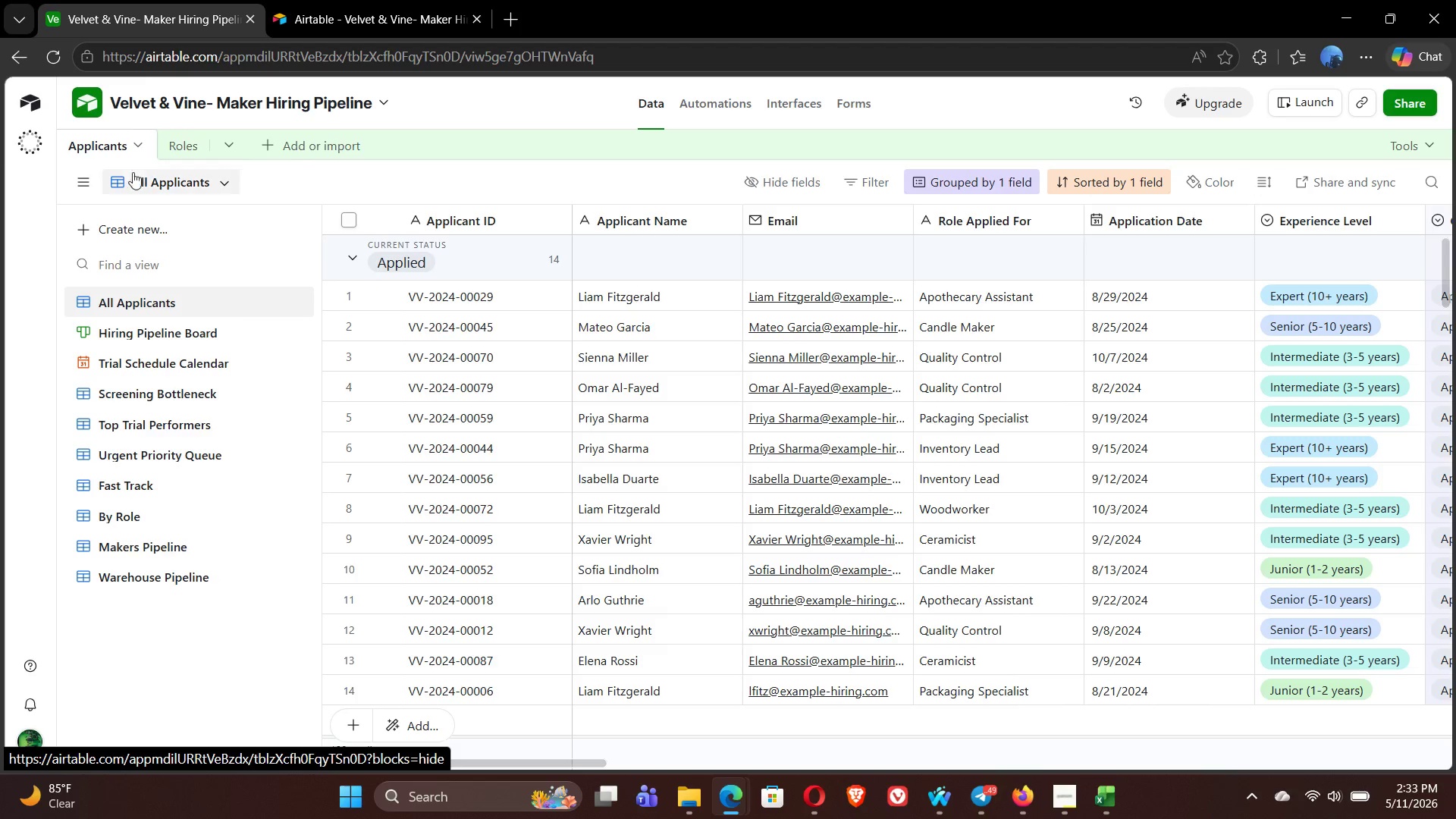 
left_click([160, 184])
 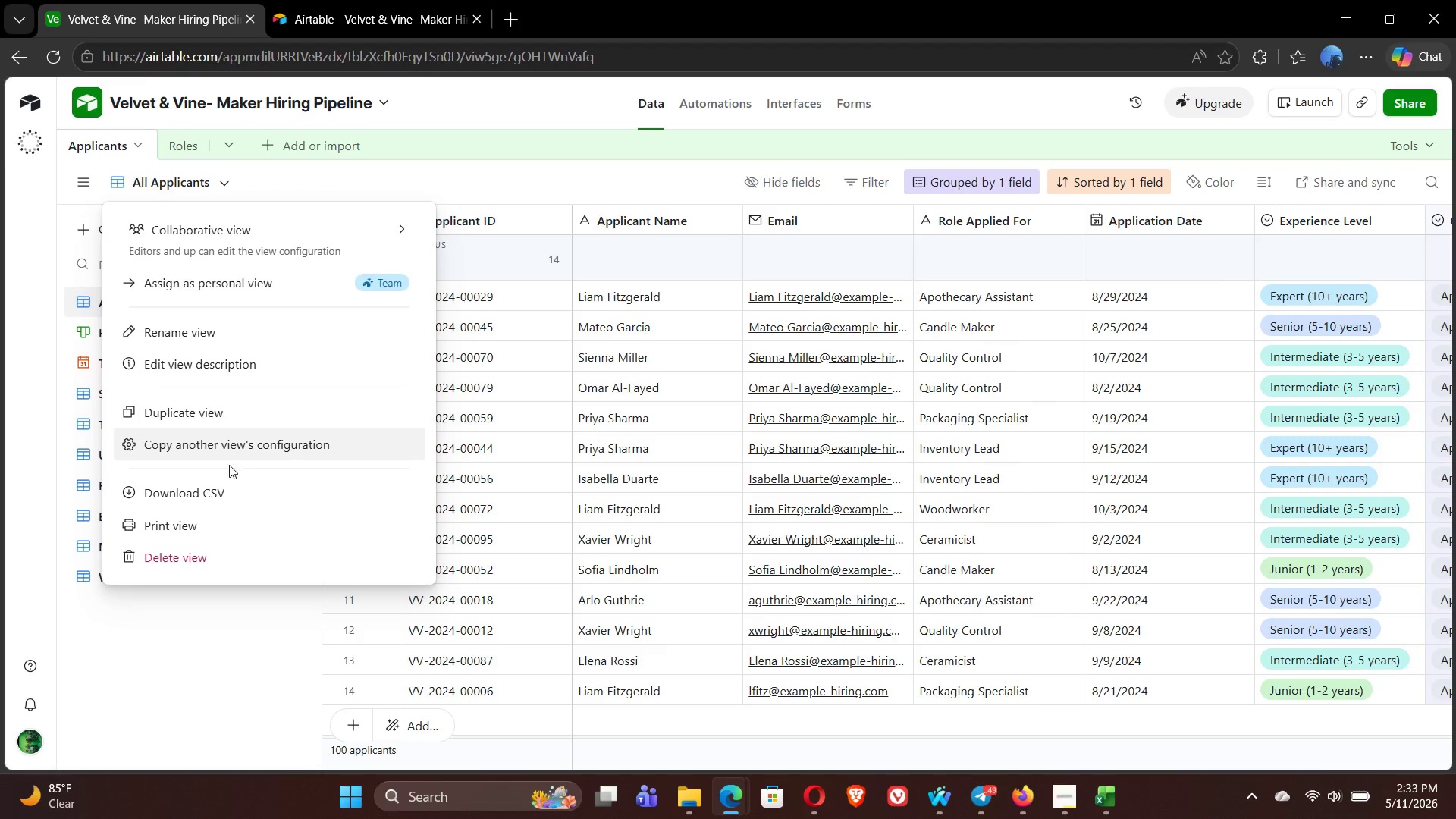 
left_click([253, 494])
 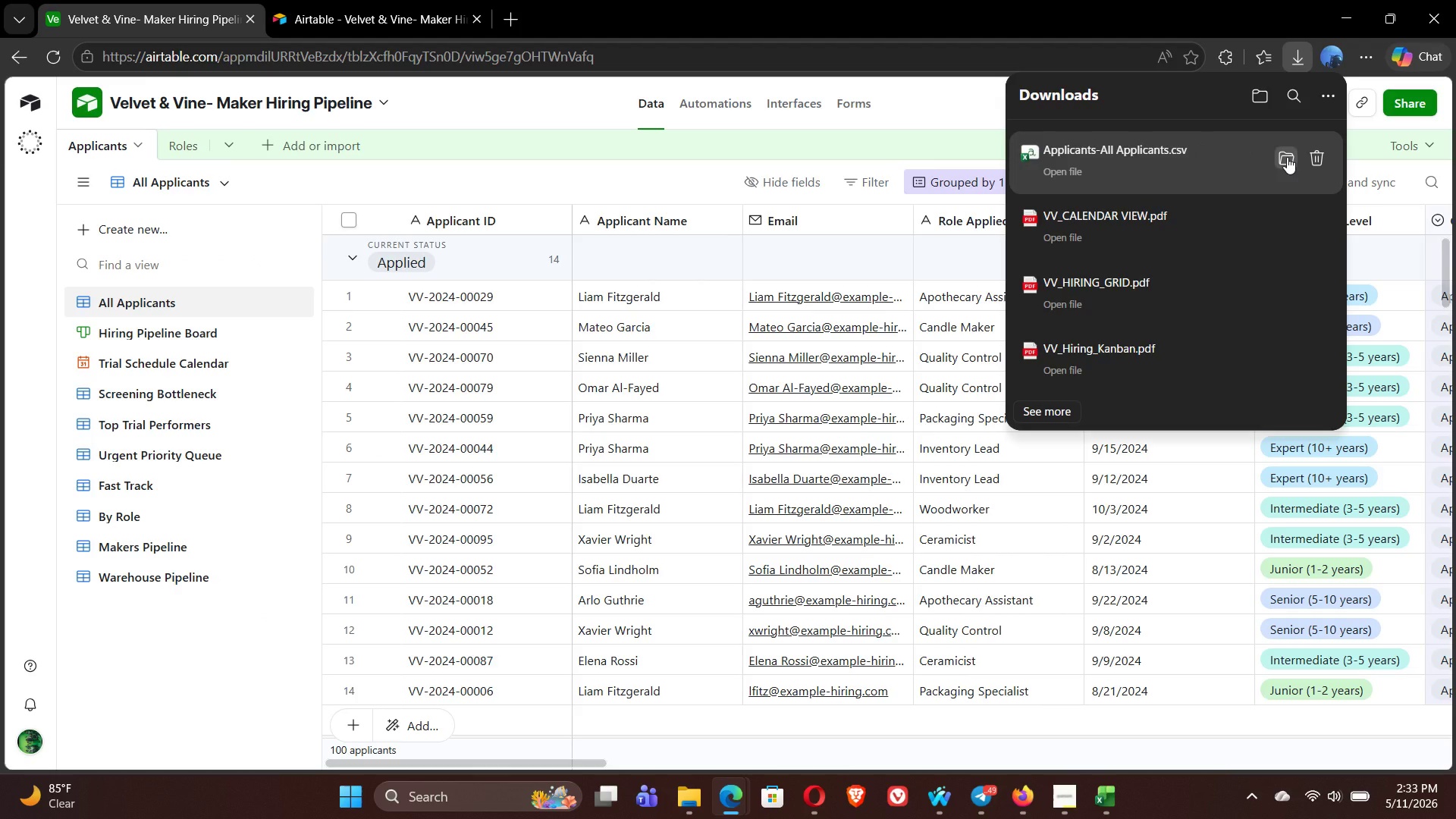 
wait(10.72)
 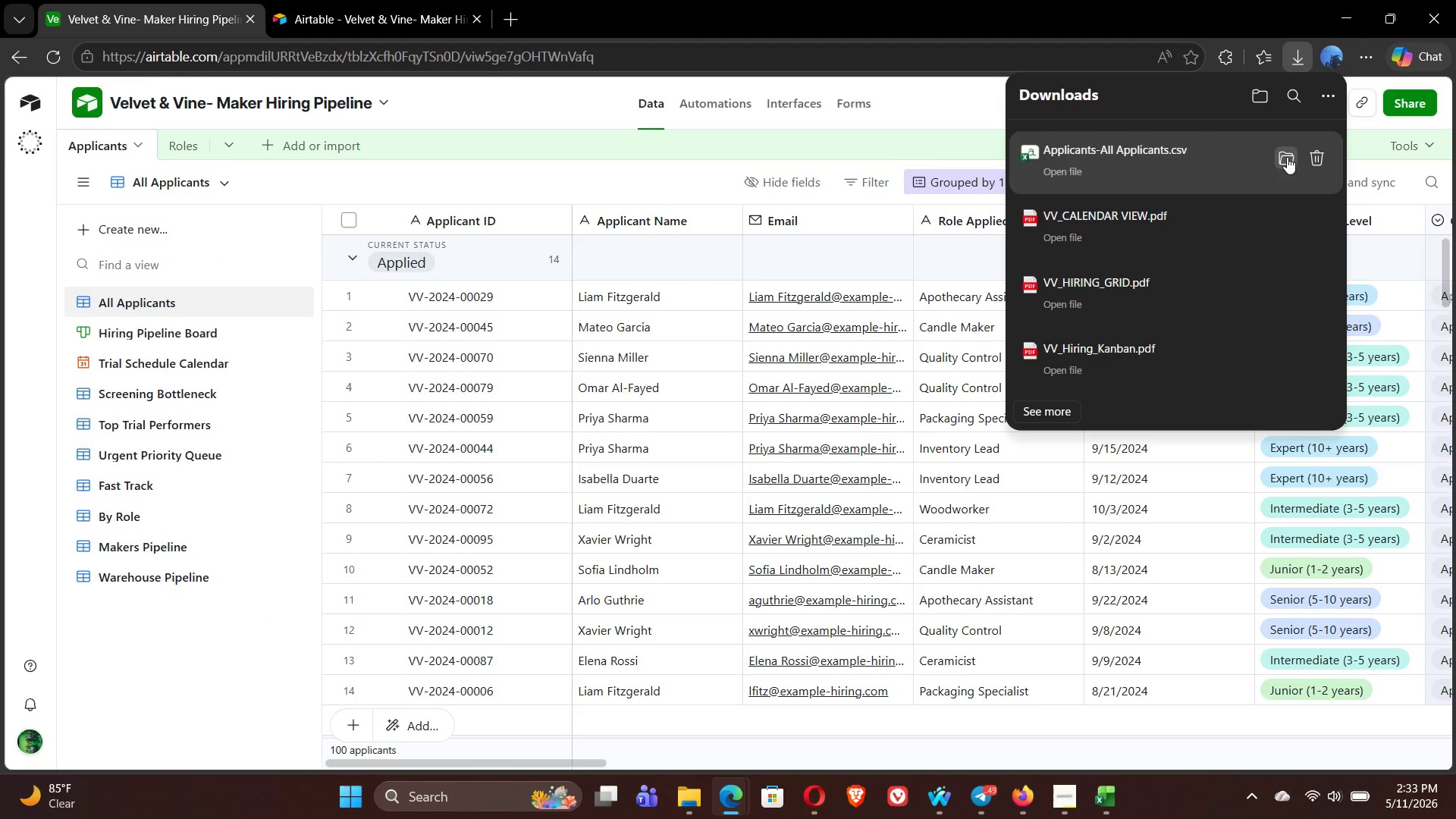 
left_click([1062, 170])
 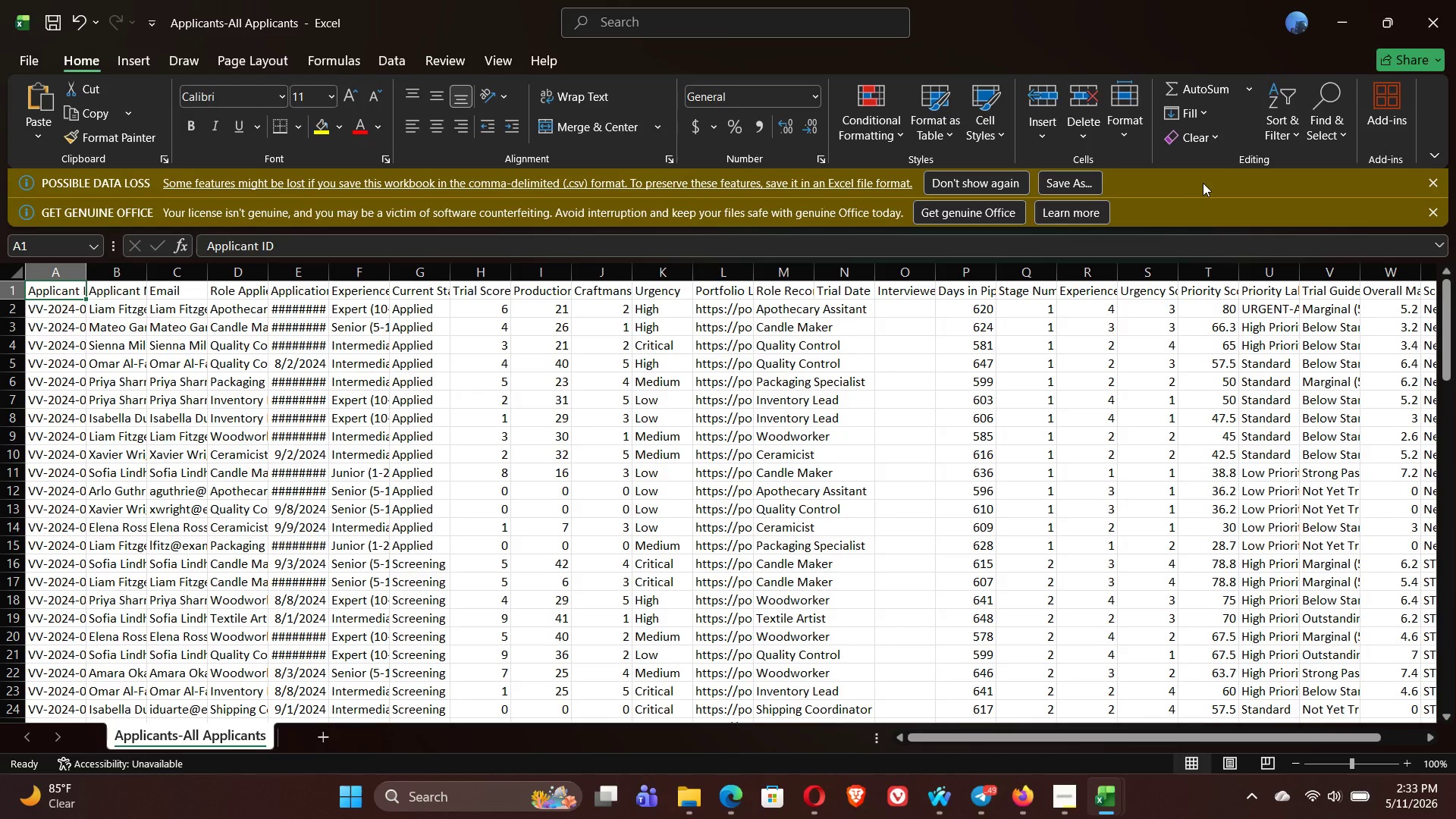 
left_click([1433, 217])
 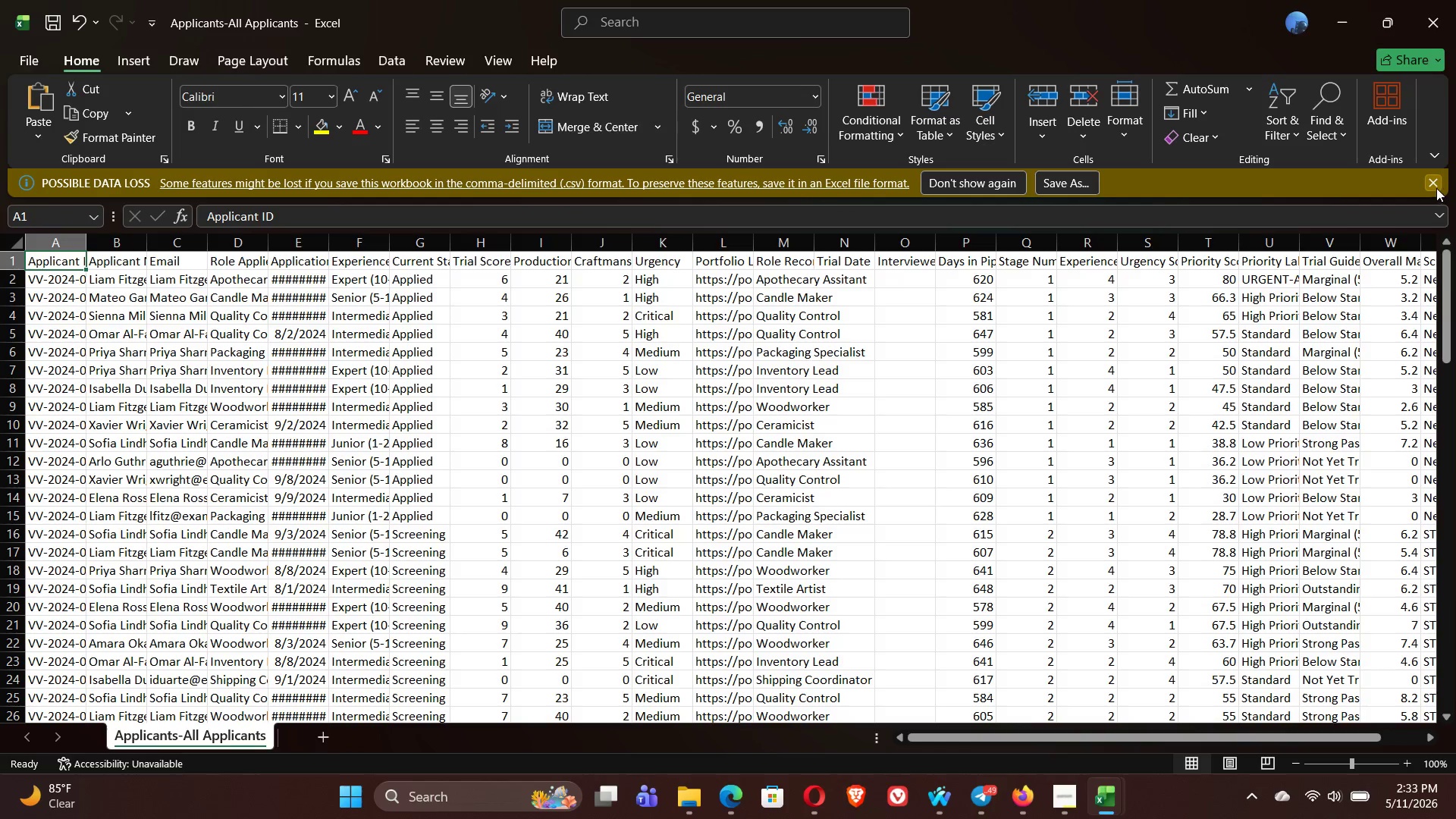 
left_click([1433, 184])
 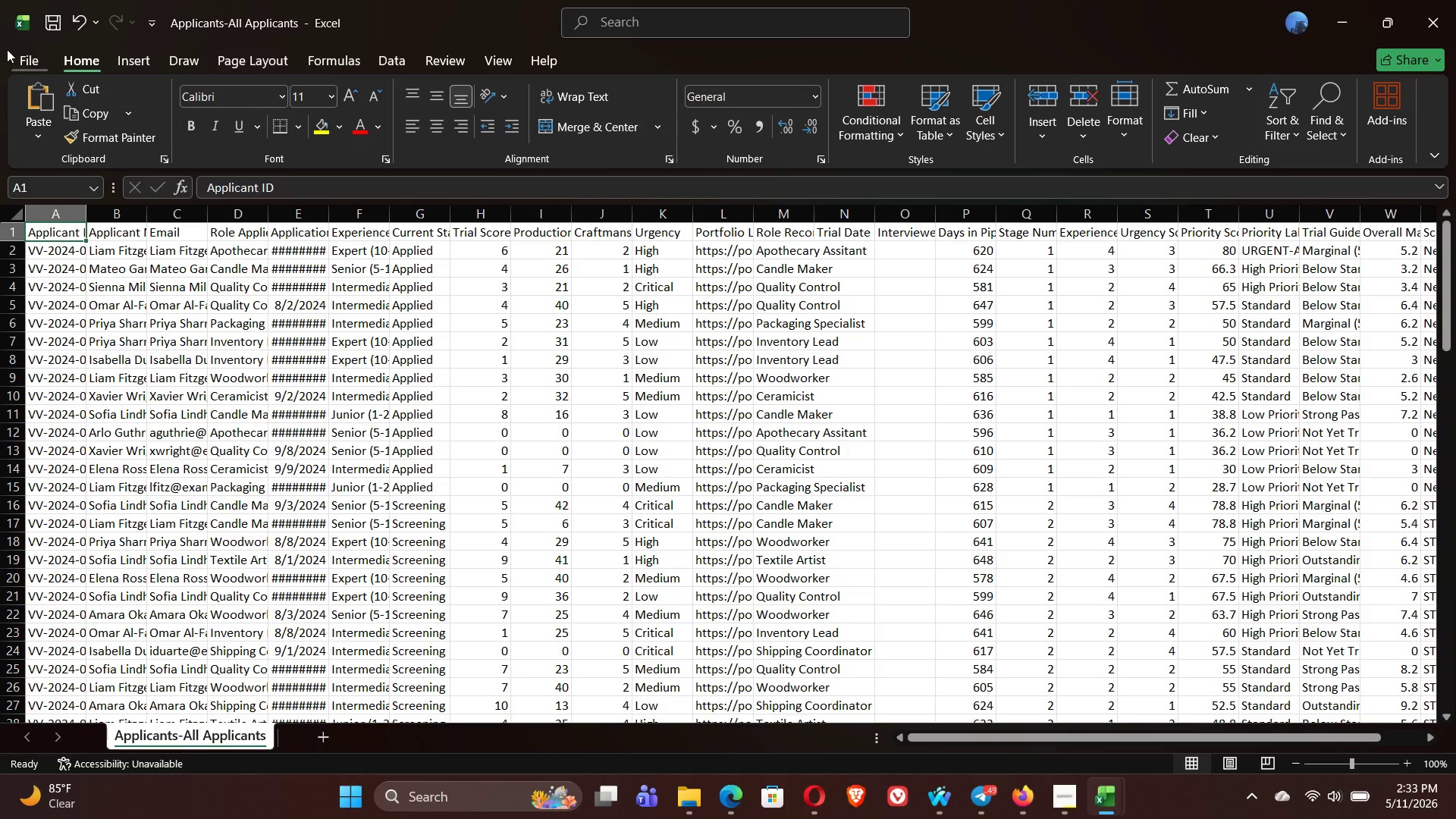 
left_click([25, 67])
 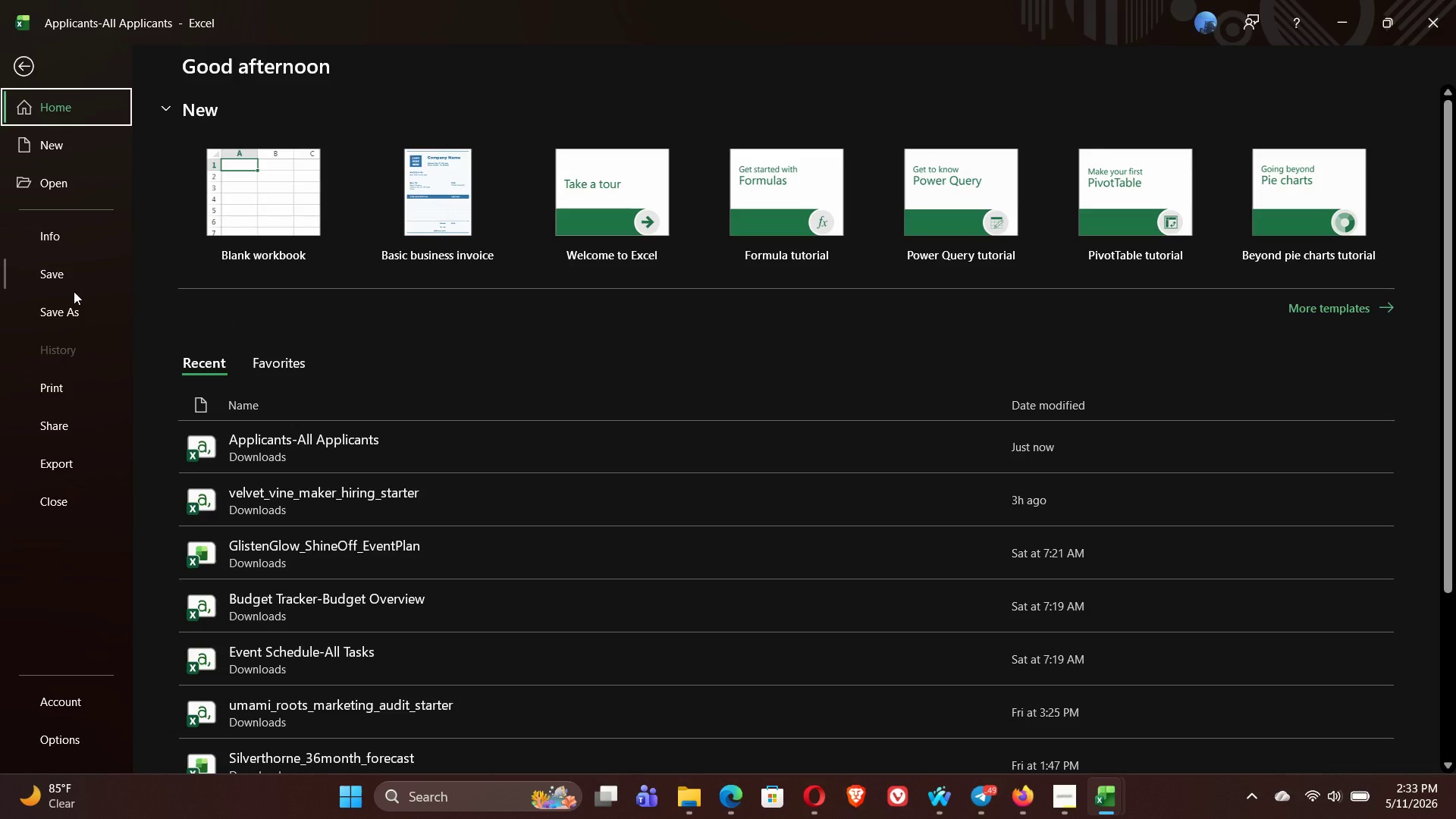 
left_click([74, 309])
 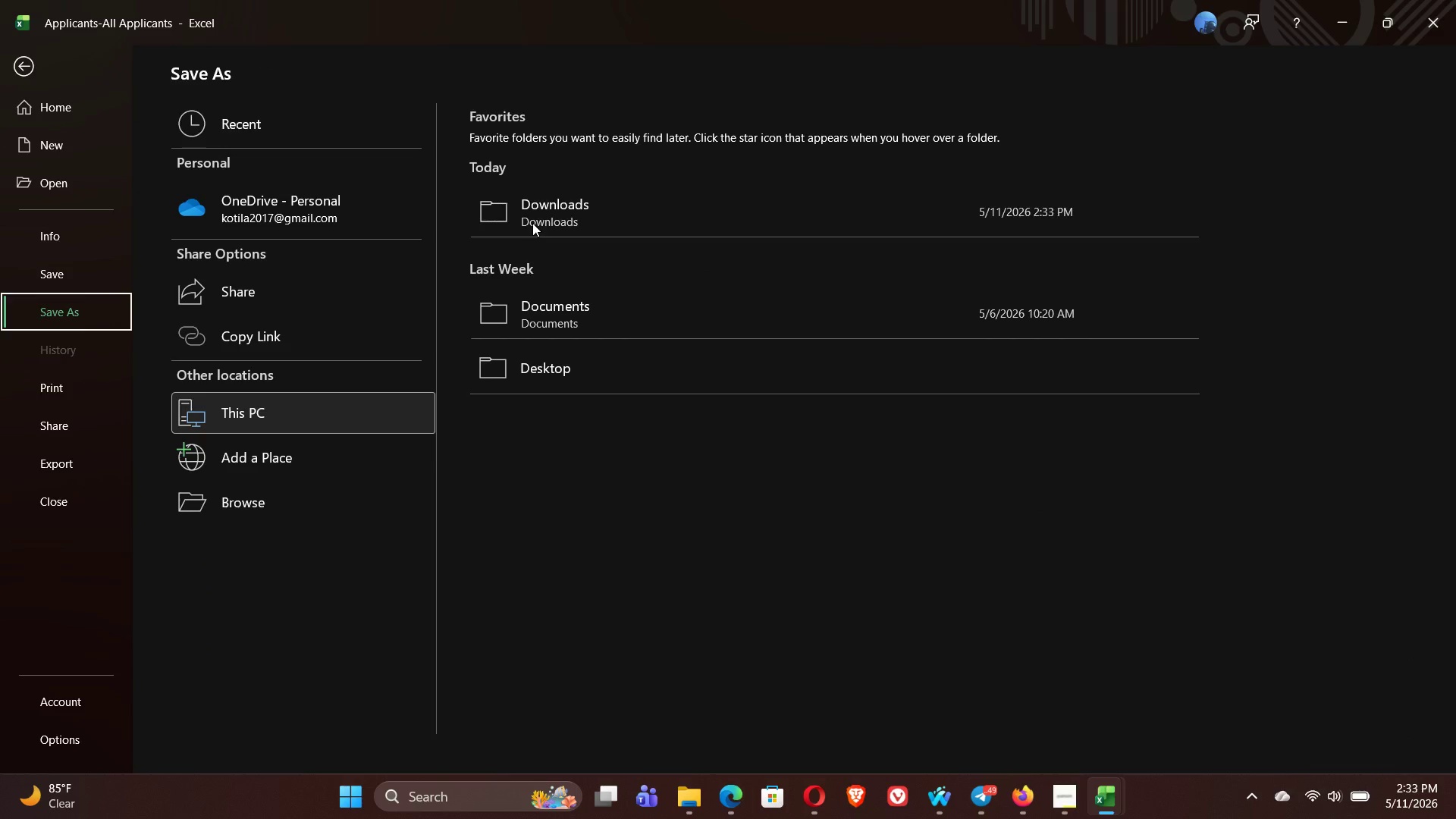 
left_click([644, 202])
 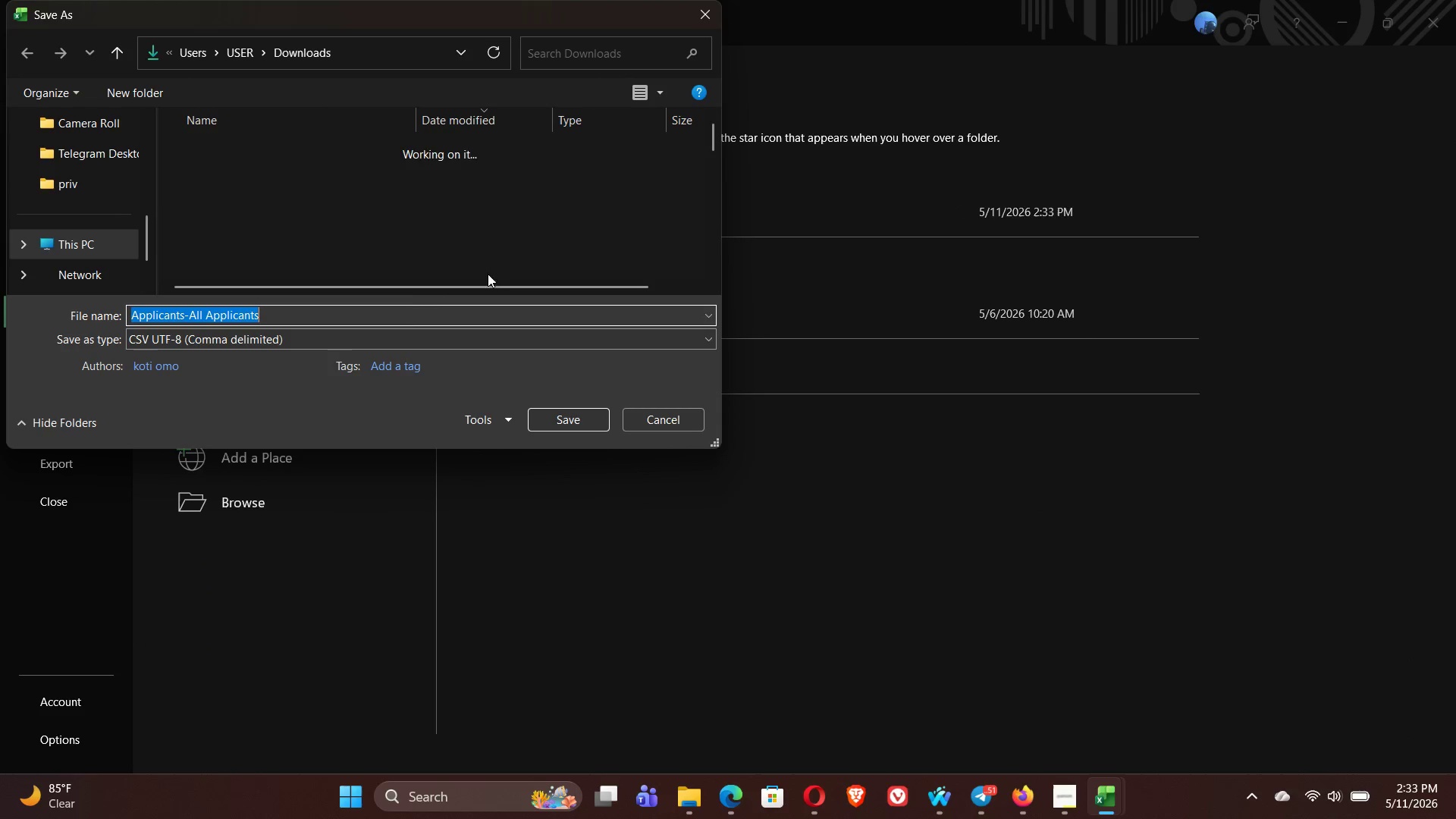 
left_click([399, 337])
 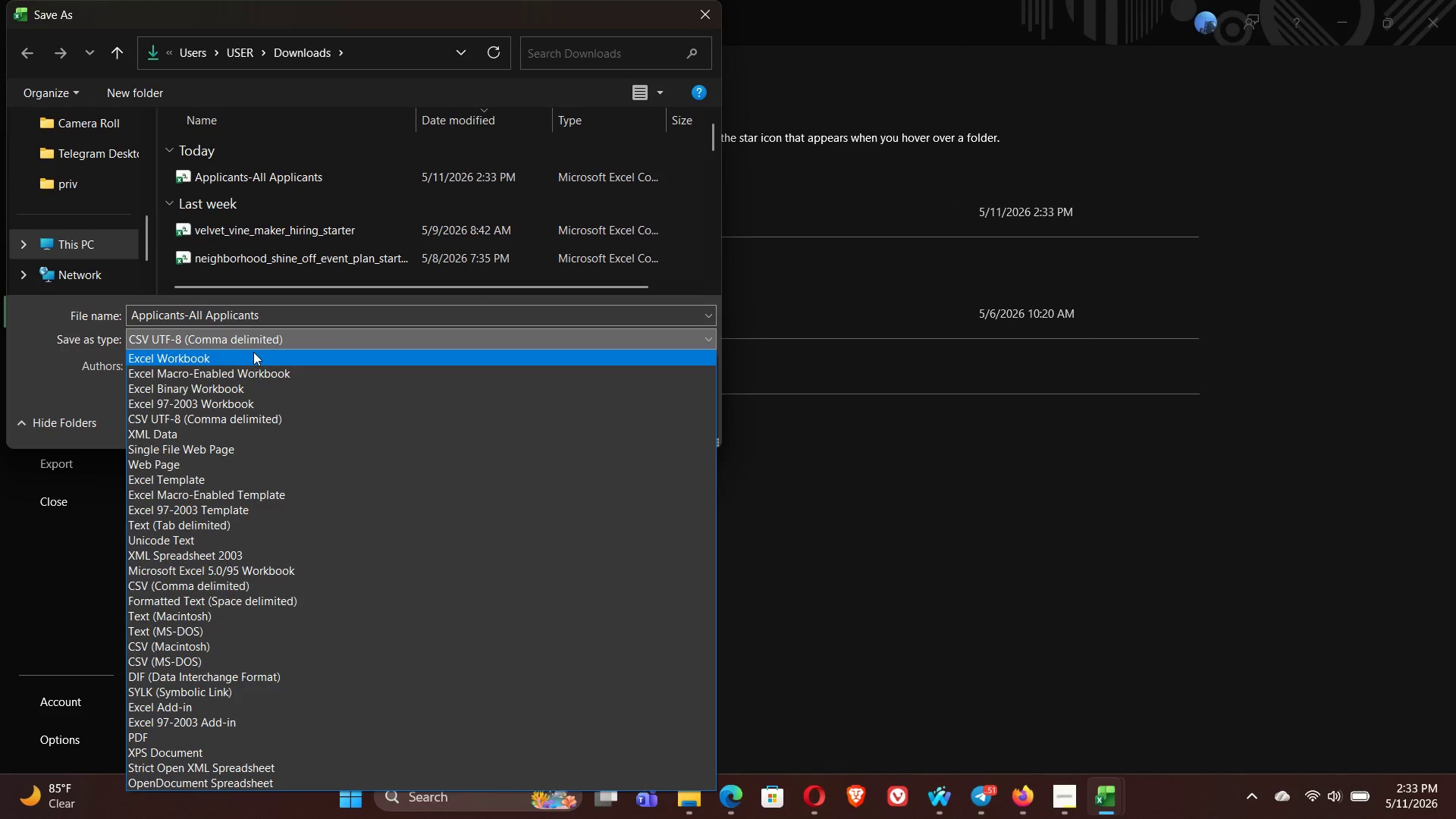 
left_click([252, 353])
 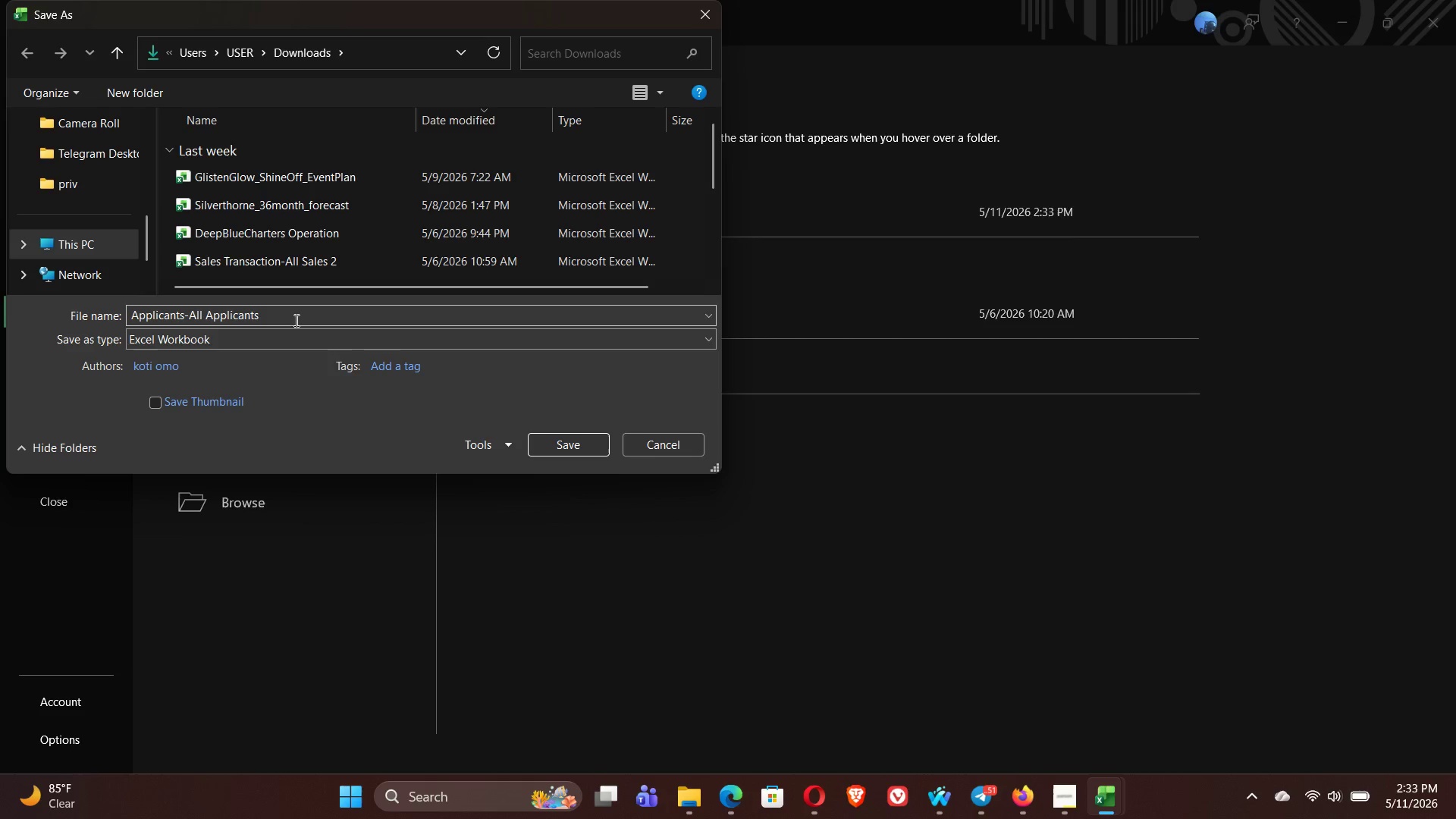 
left_click([295, 320])
 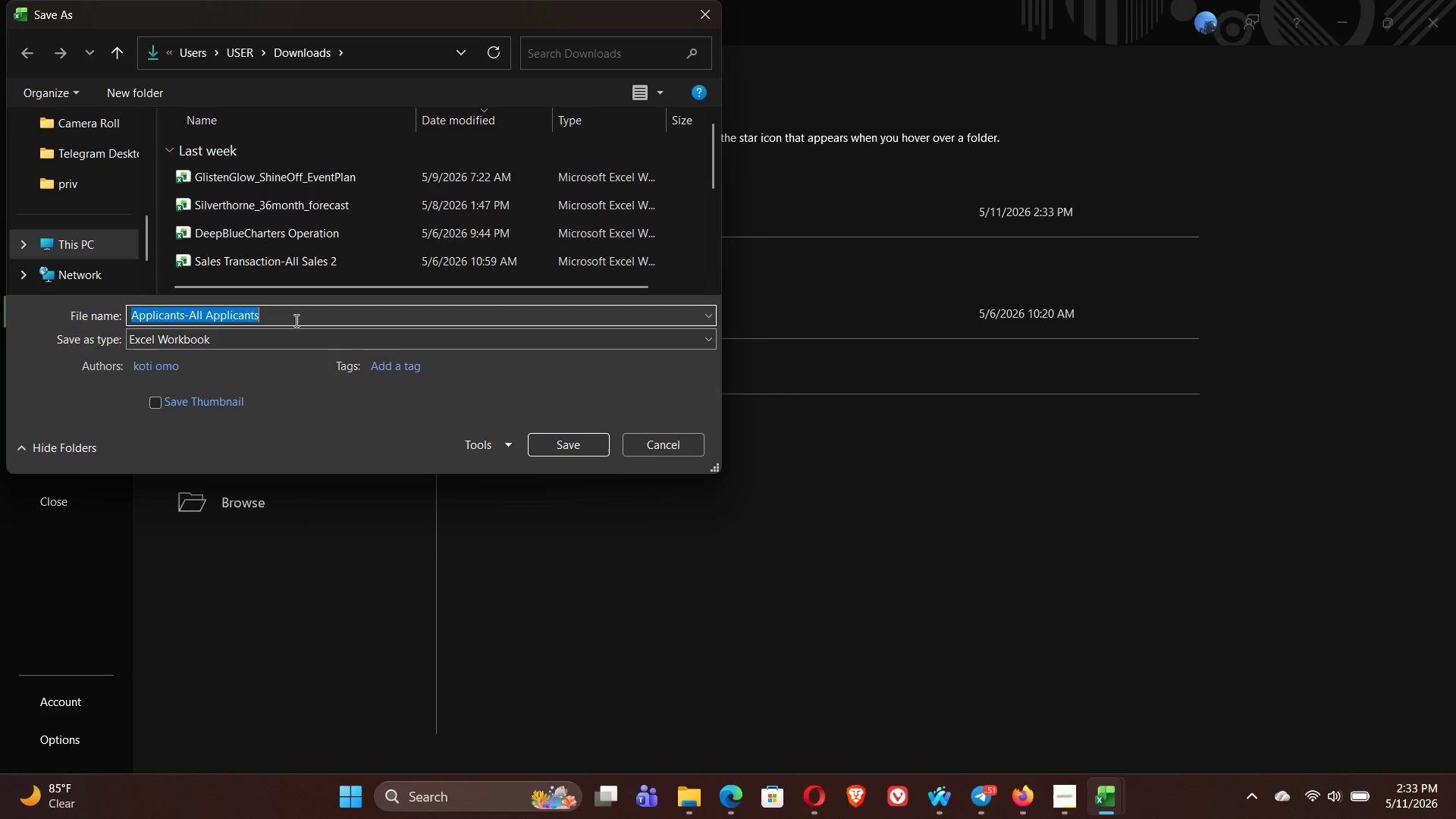 
left_click([295, 320])
 